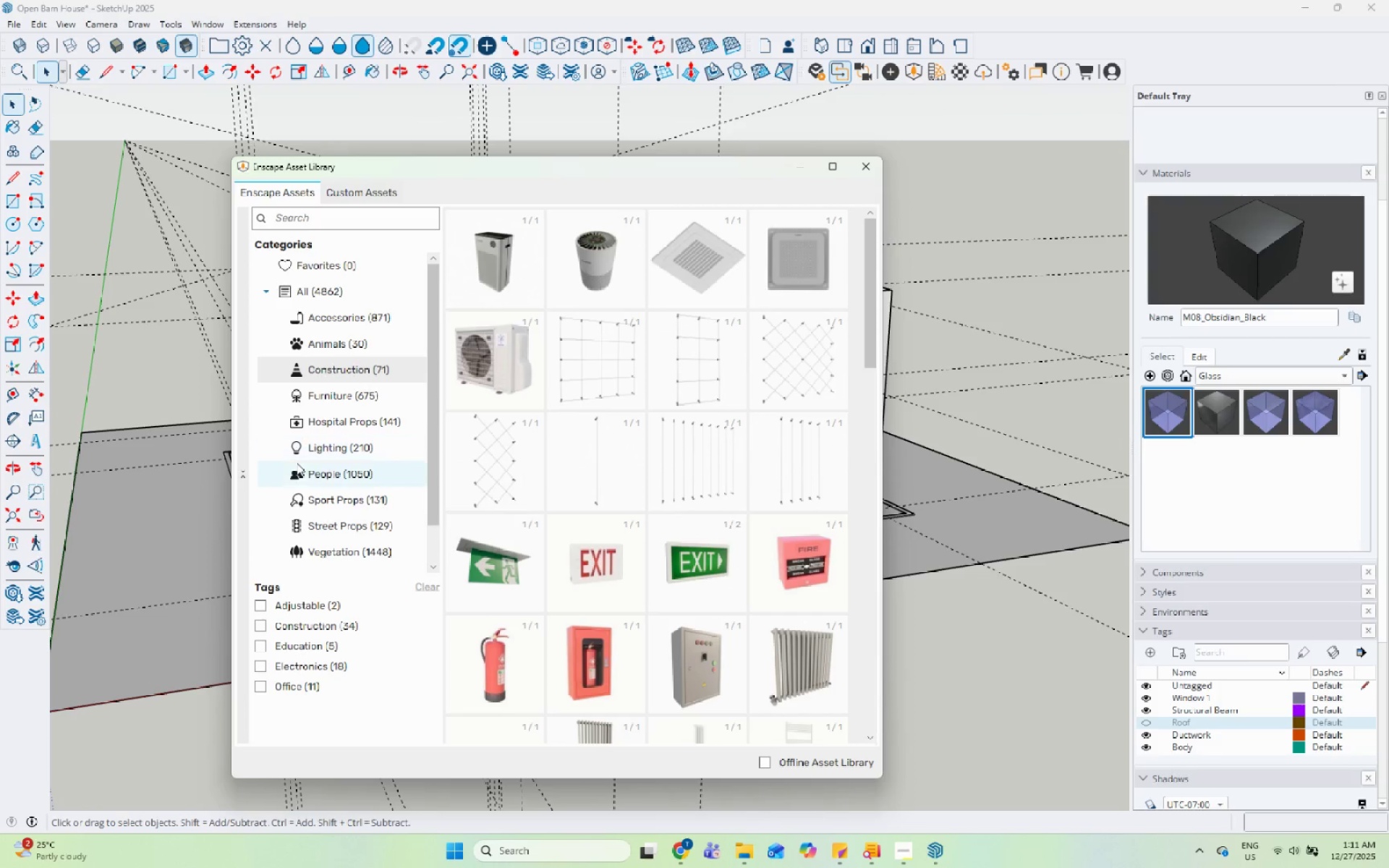 
left_click([370, 451])
 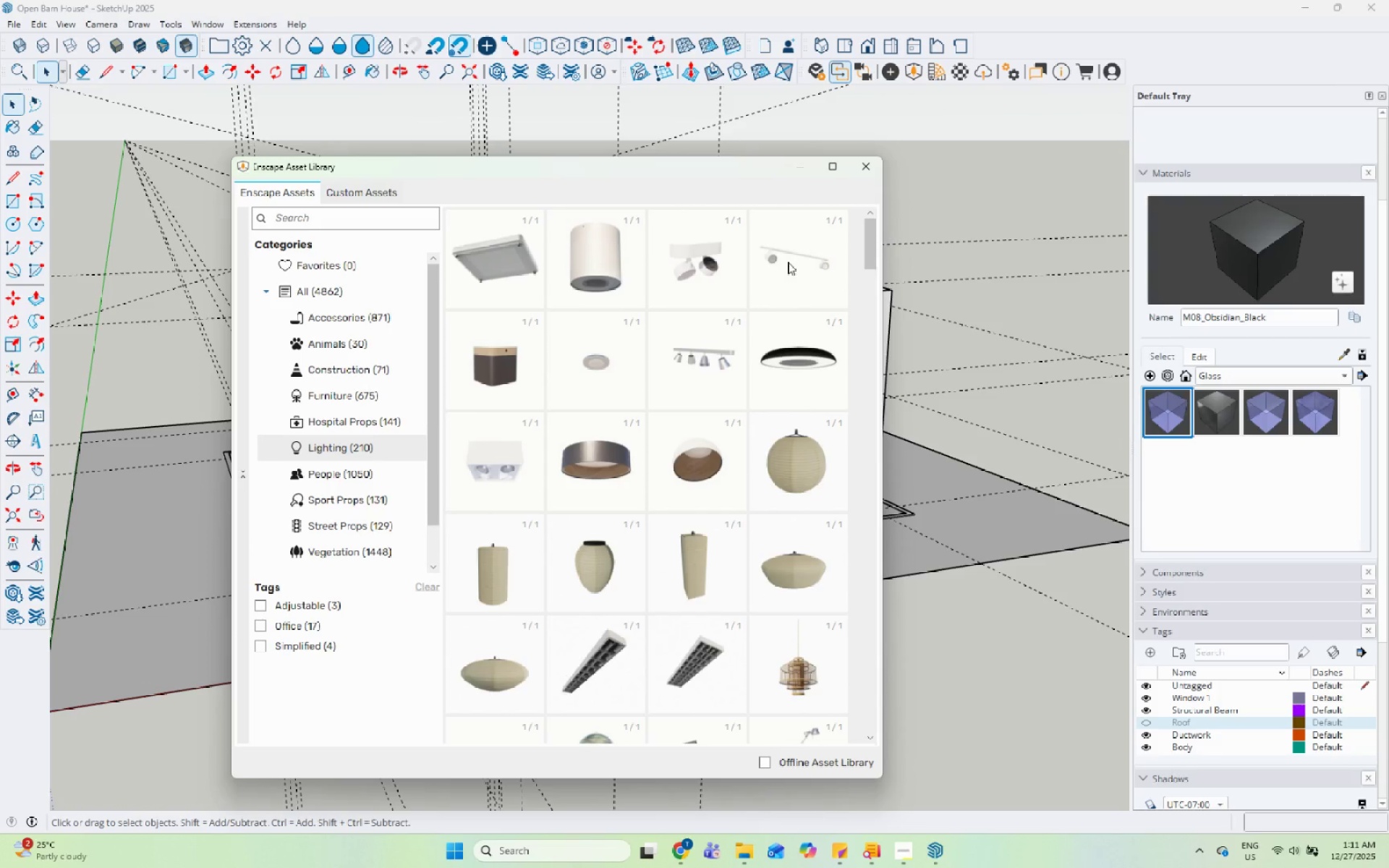 
left_click([690, 365])
 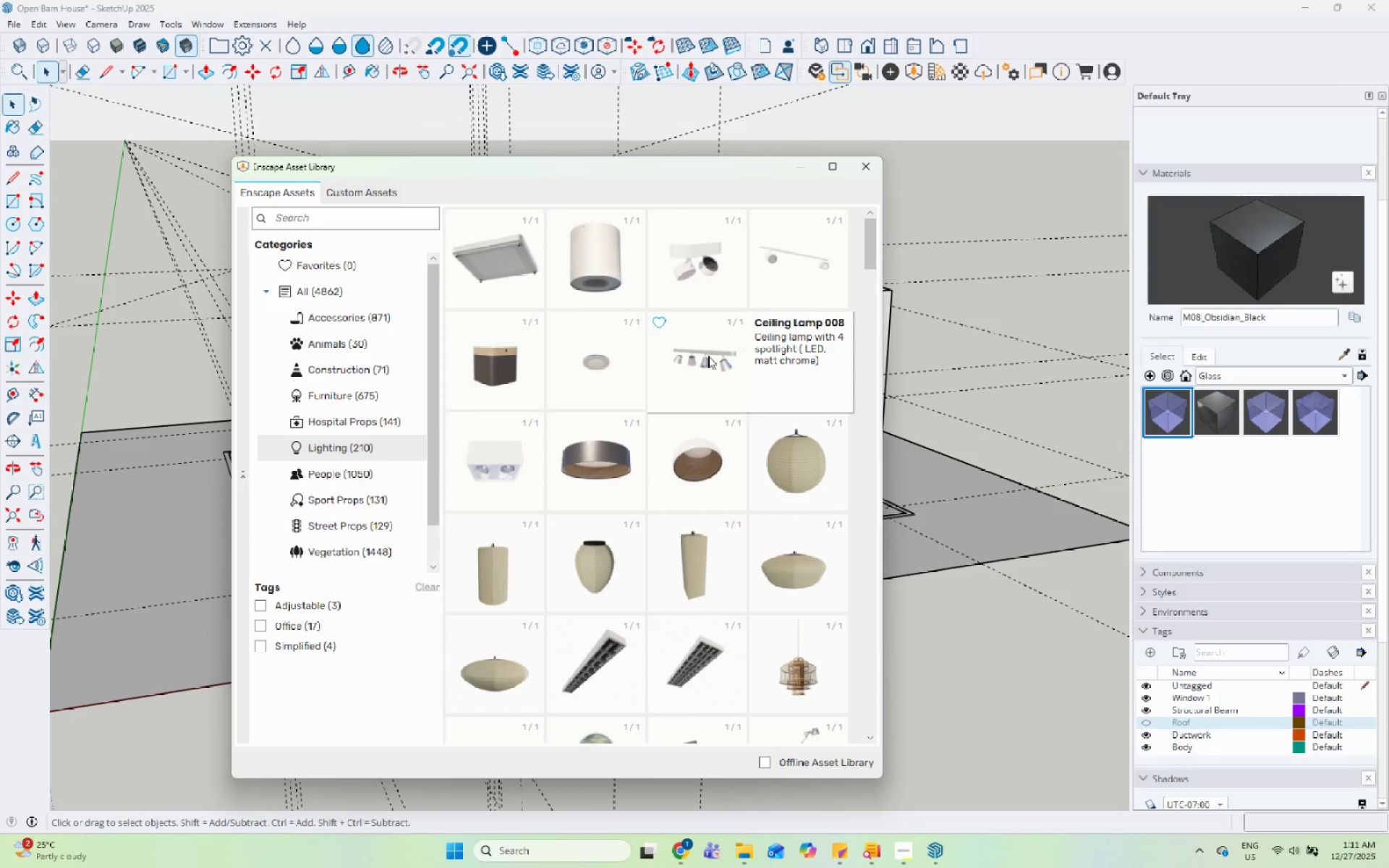 
left_click([708, 356])
 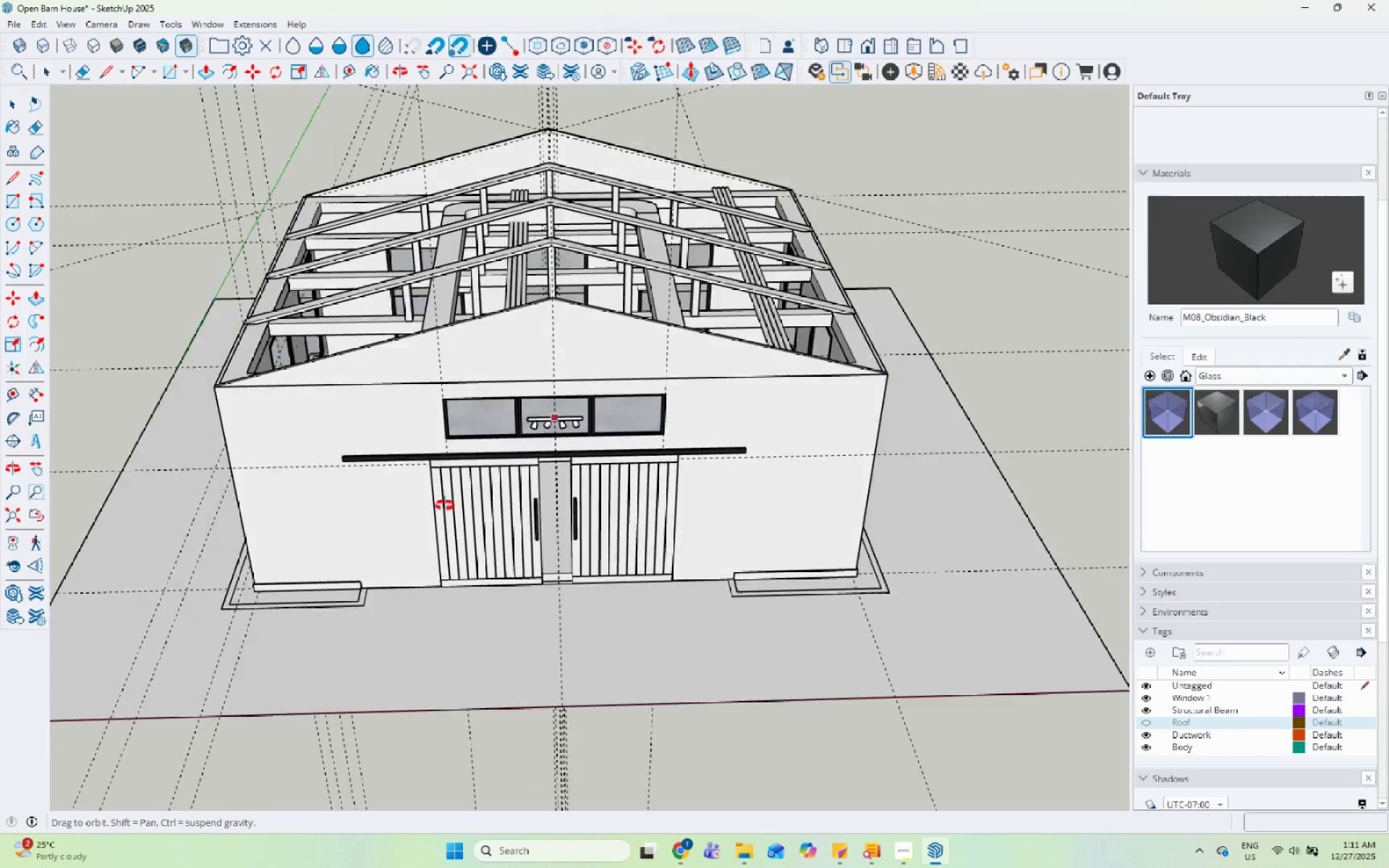 
scroll: coordinate [517, 513], scroll_direction: up, amount: 8.0
 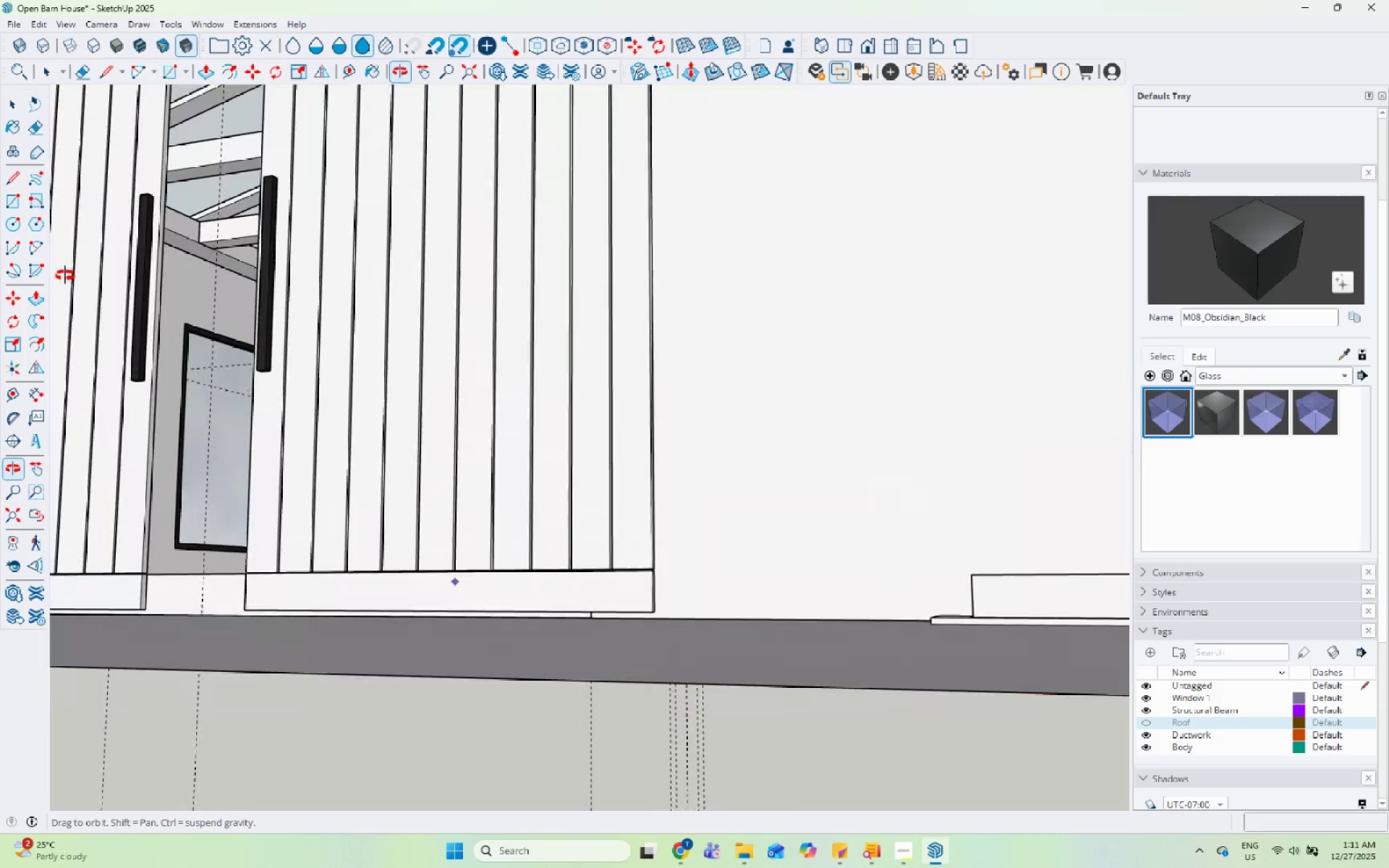 
scroll: coordinate [251, 229], scroll_direction: none, amount: 0.0
 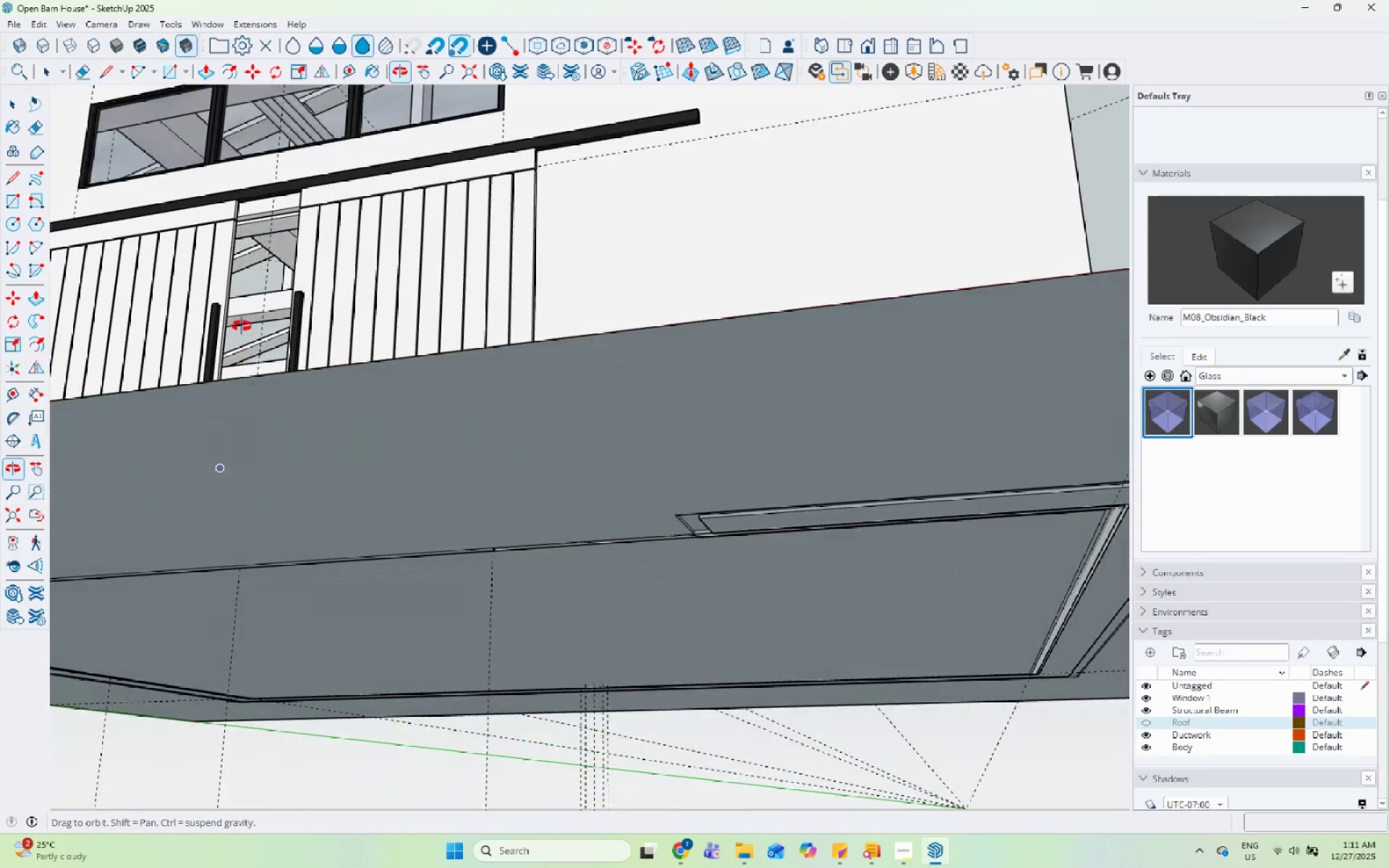 
scroll: coordinate [246, 318], scroll_direction: up, amount: 8.0
 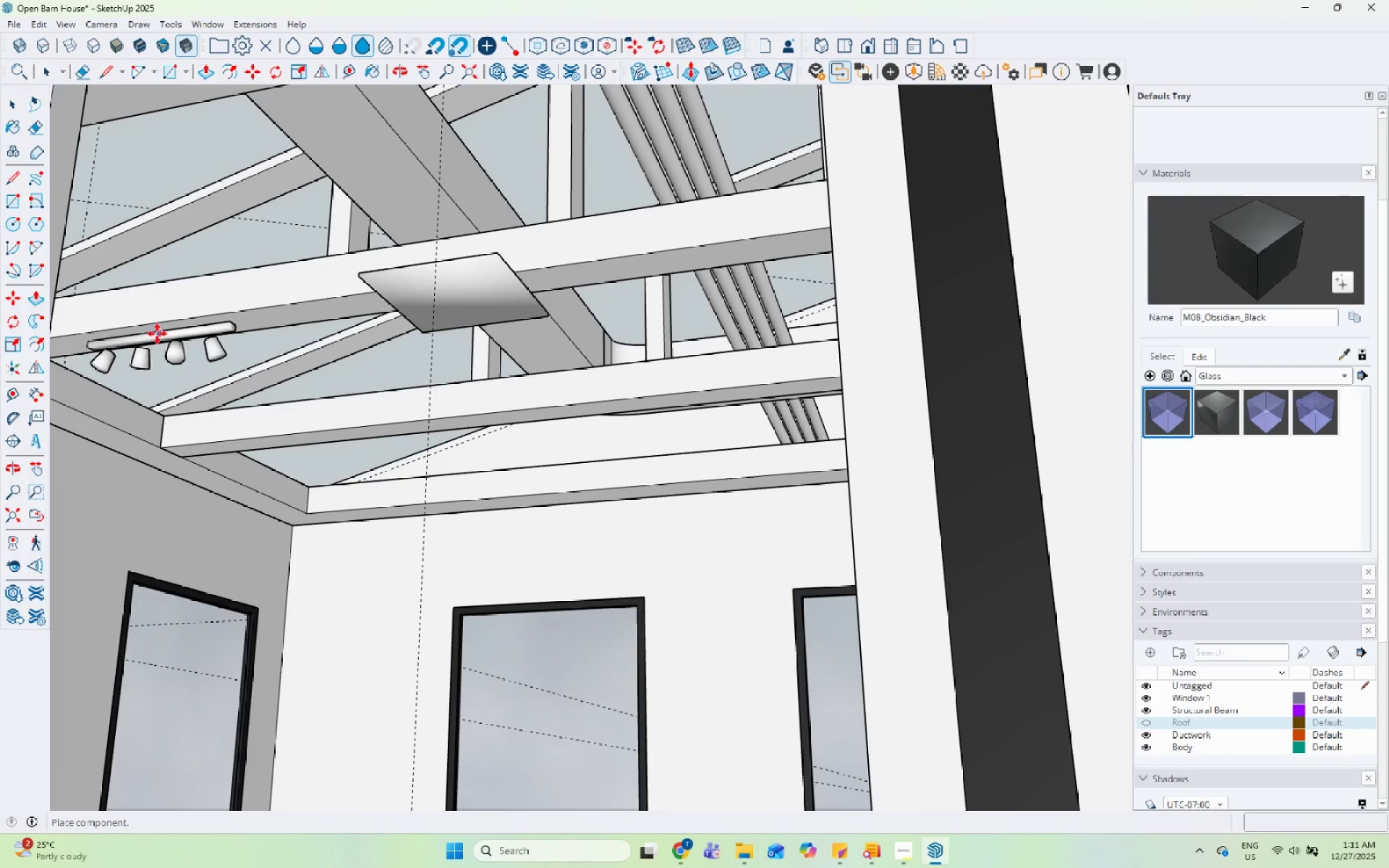 
left_click([154, 333])
 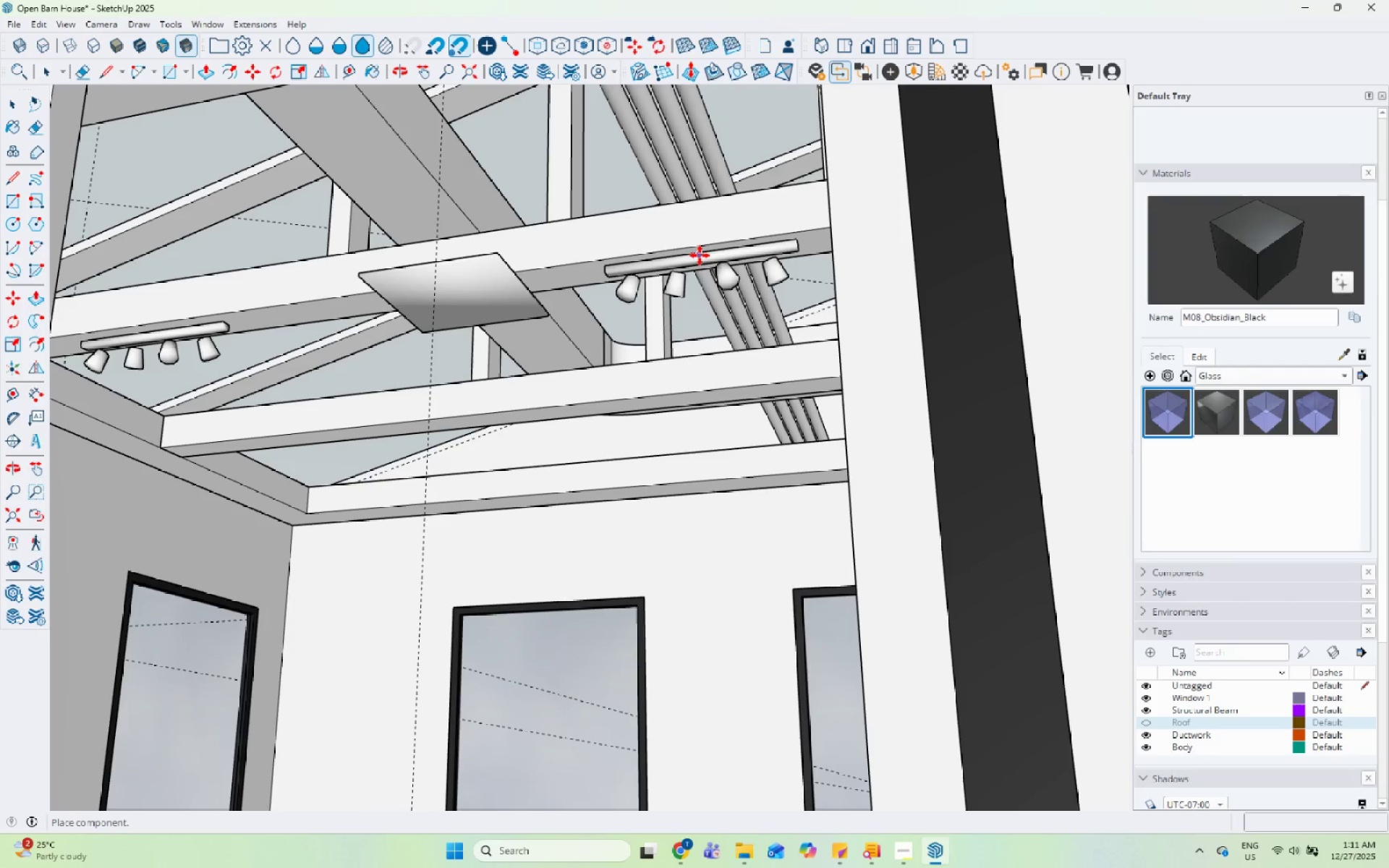 
left_click([700, 255])
 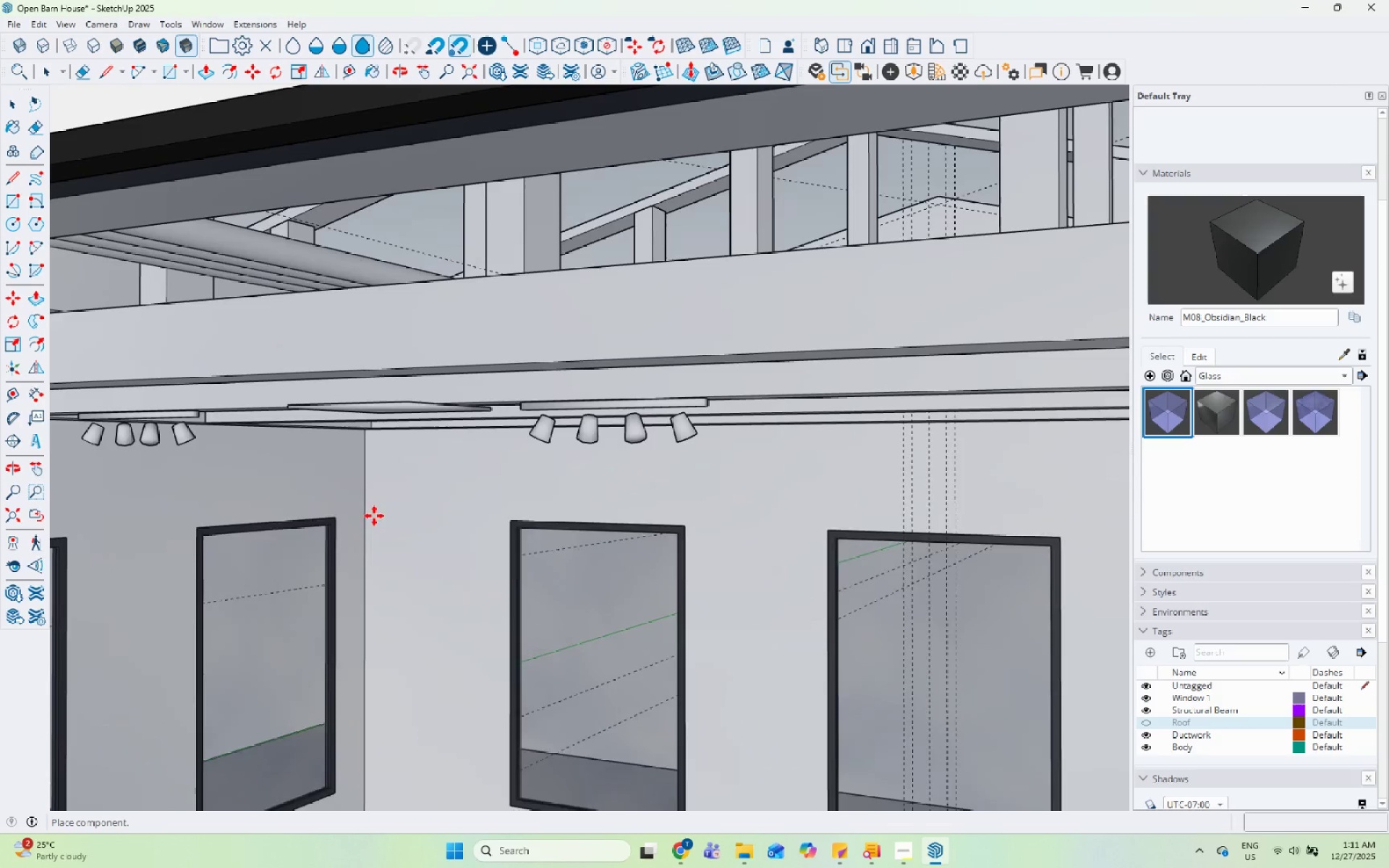 
scroll: coordinate [670, 456], scroll_direction: down, amount: 37.0
 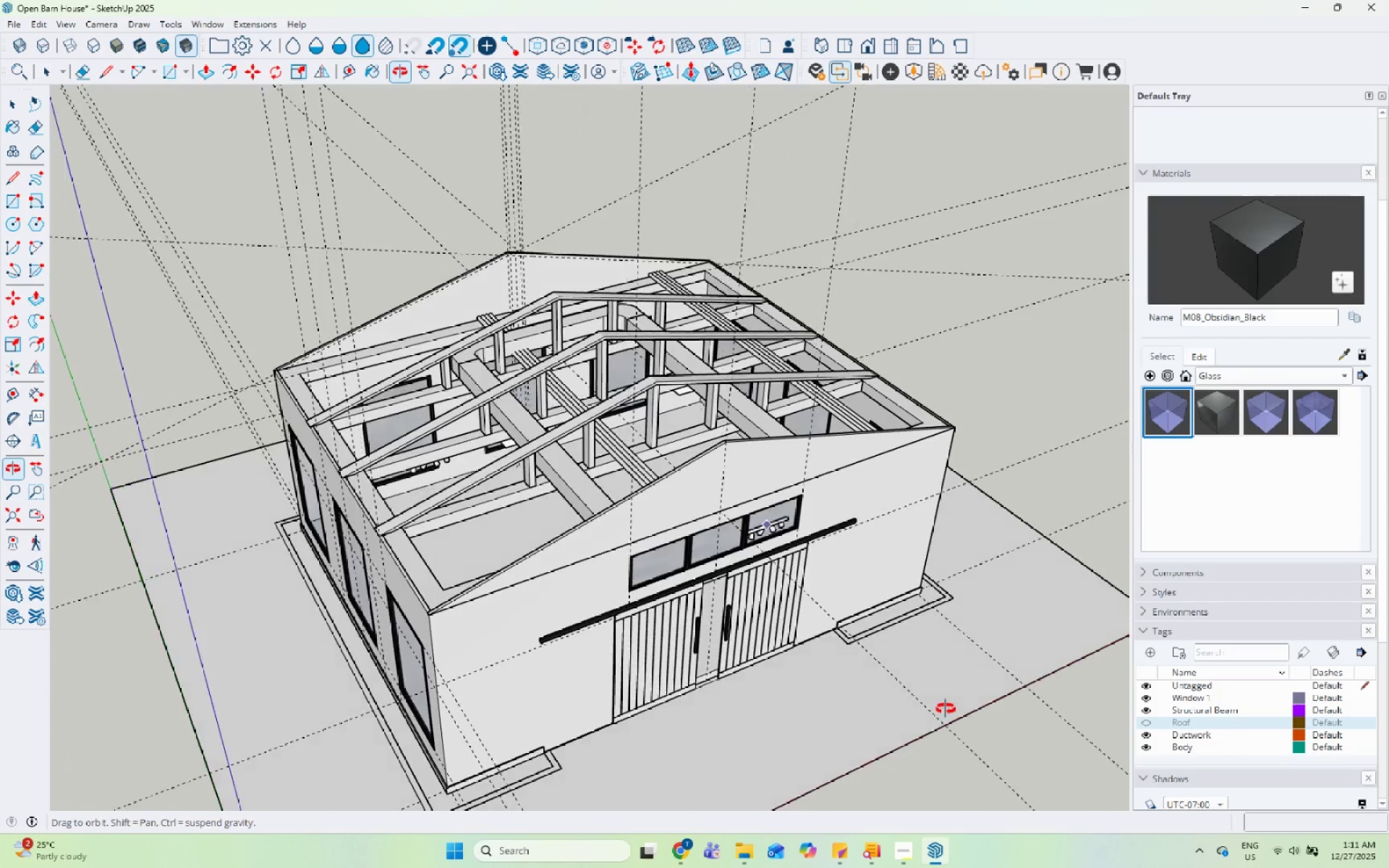 
scroll: coordinate [621, 399], scroll_direction: up, amount: 13.0
 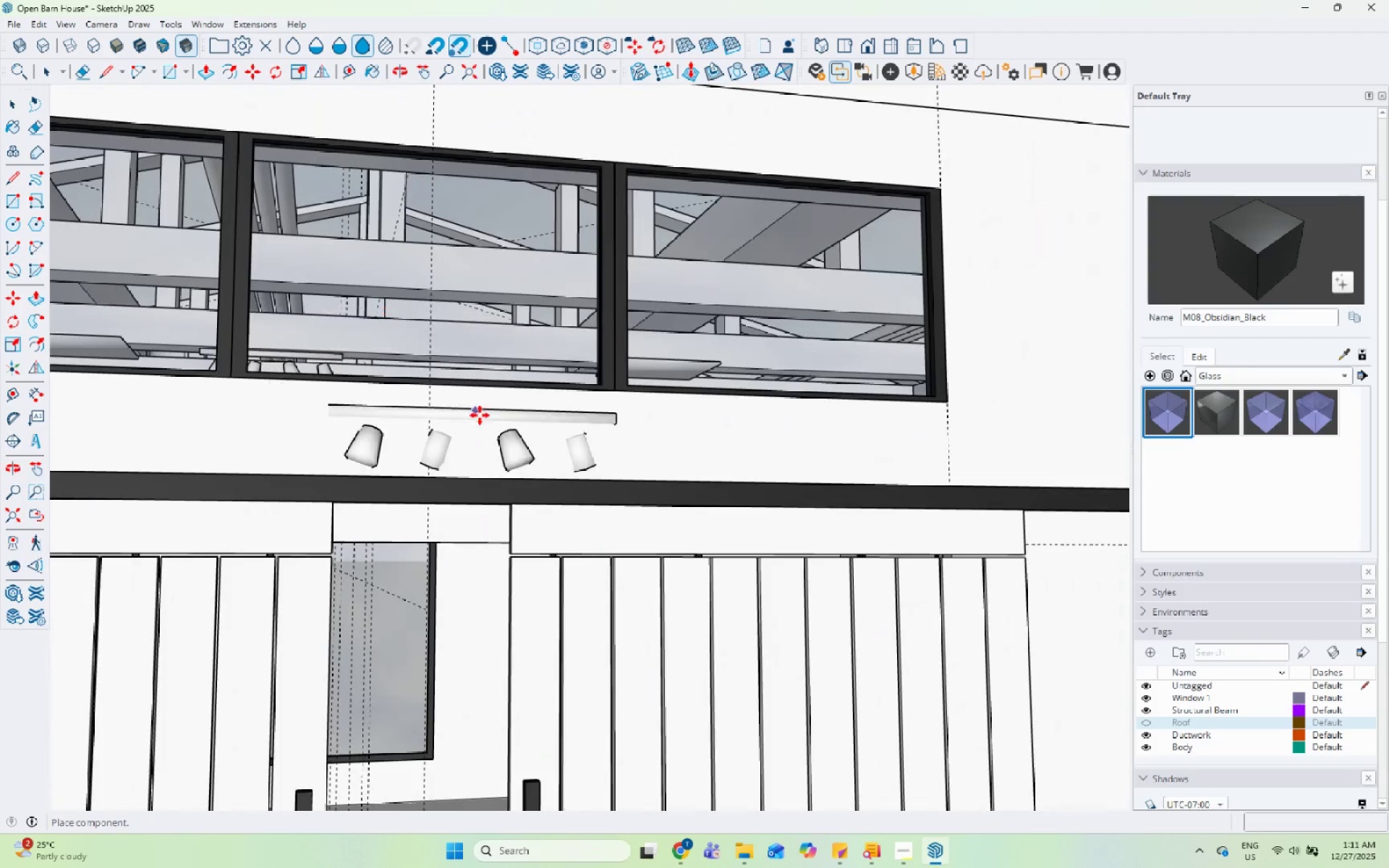 
scroll: coordinate [485, 286], scroll_direction: down, amount: 11.0
 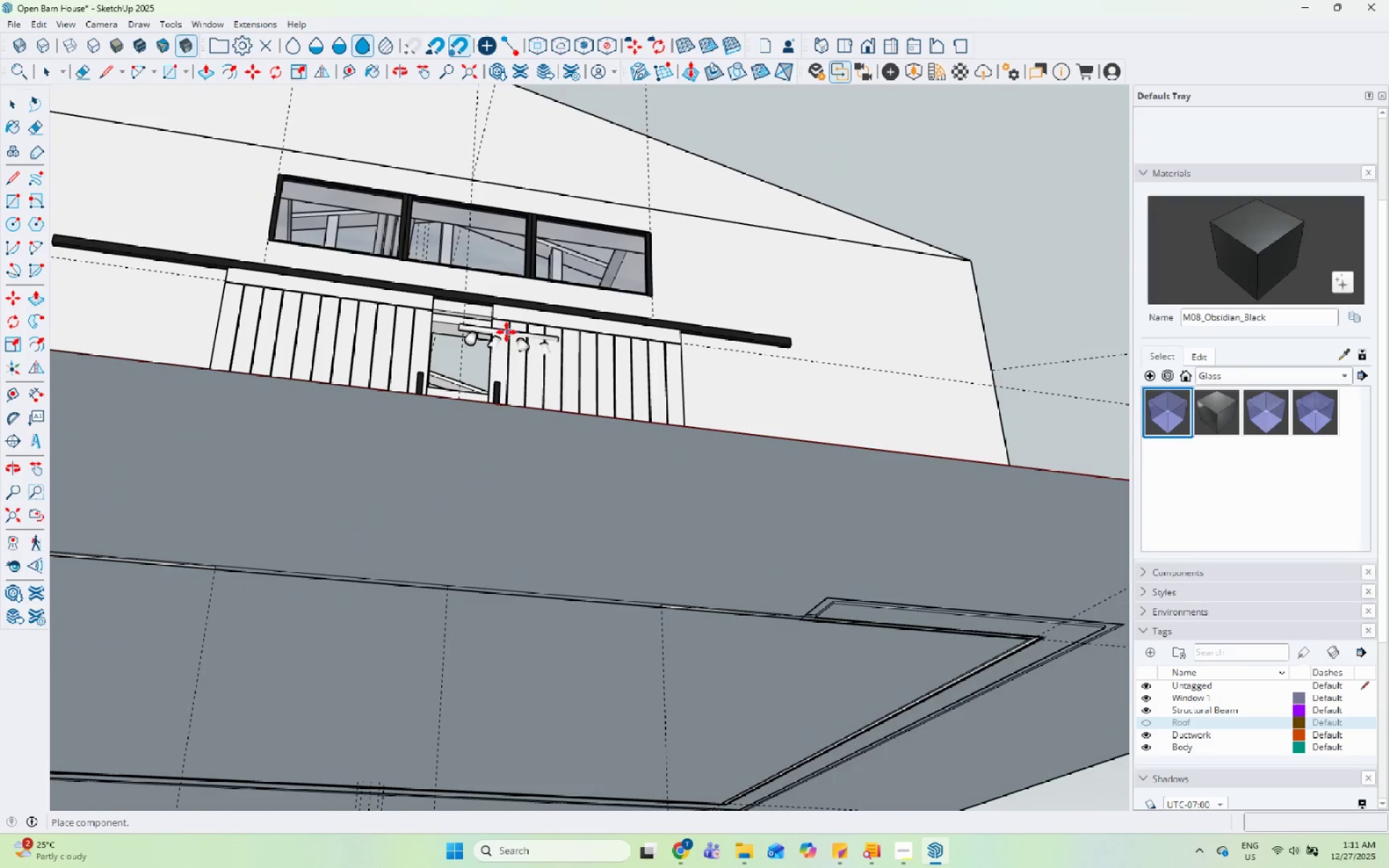 
scroll: coordinate [394, 312], scroll_direction: up, amount: 5.0
 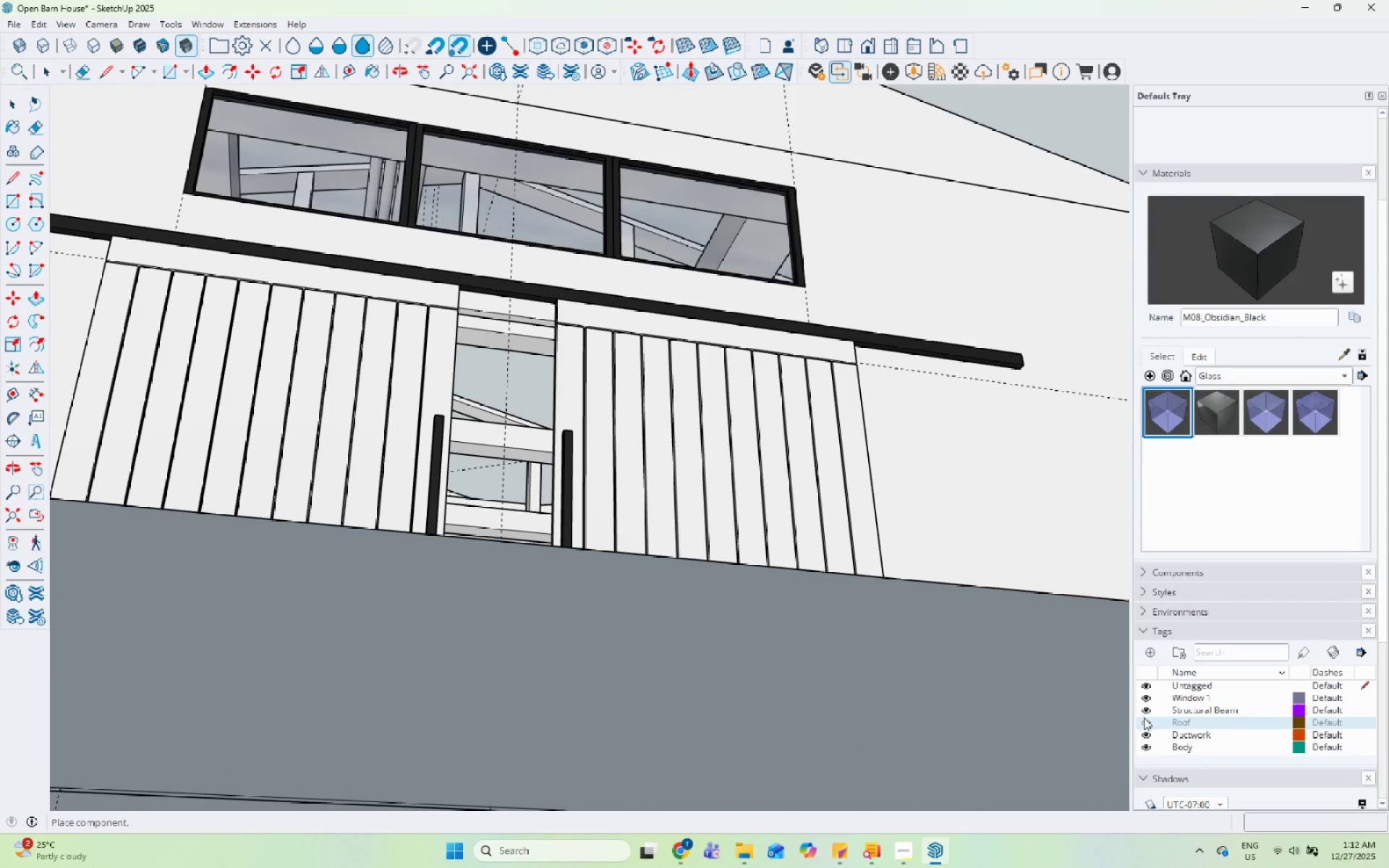 
scroll: coordinate [1155, 720], scroll_direction: down, amount: 1.0
 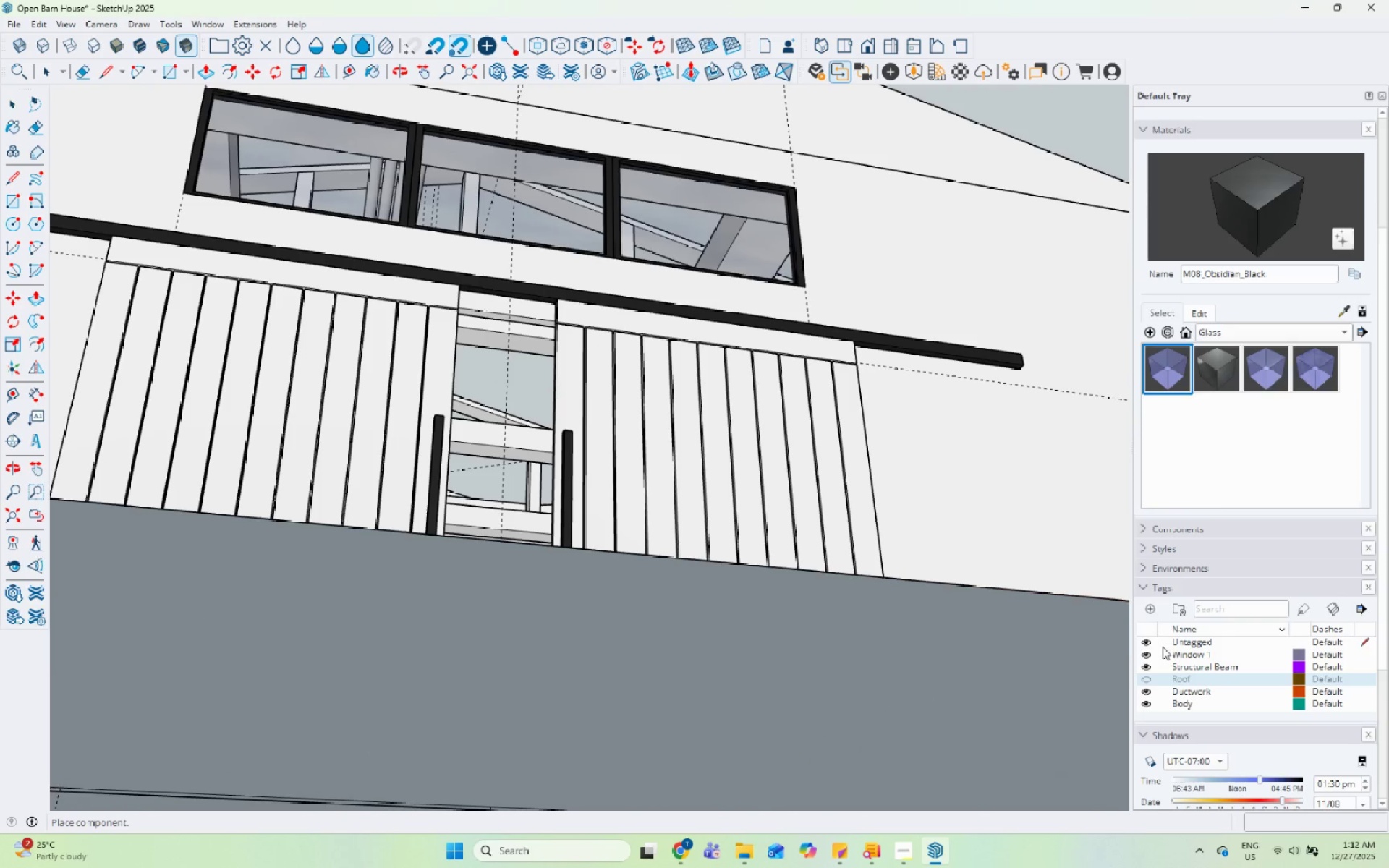 
key(Space)
 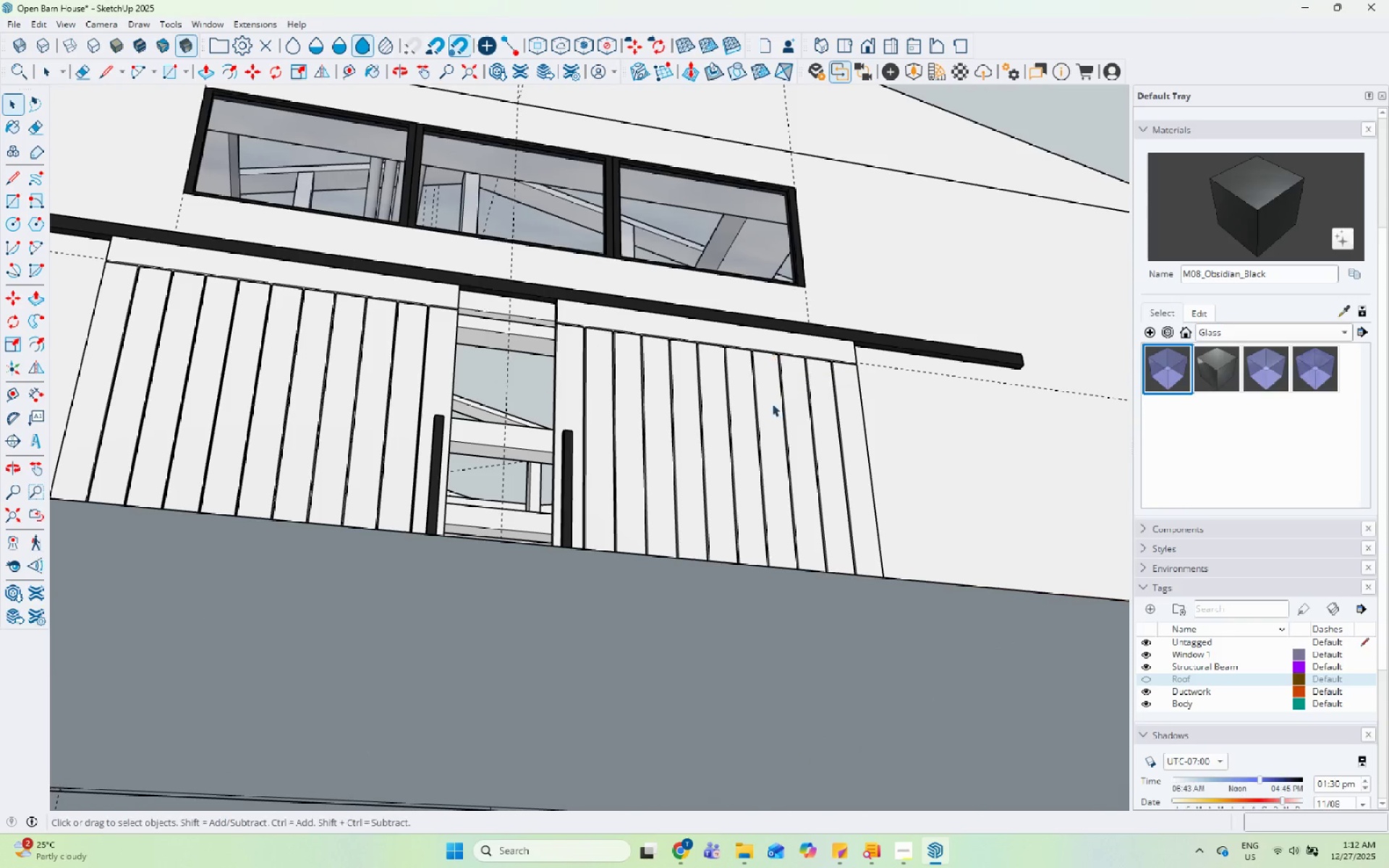 
left_click([772, 422])
 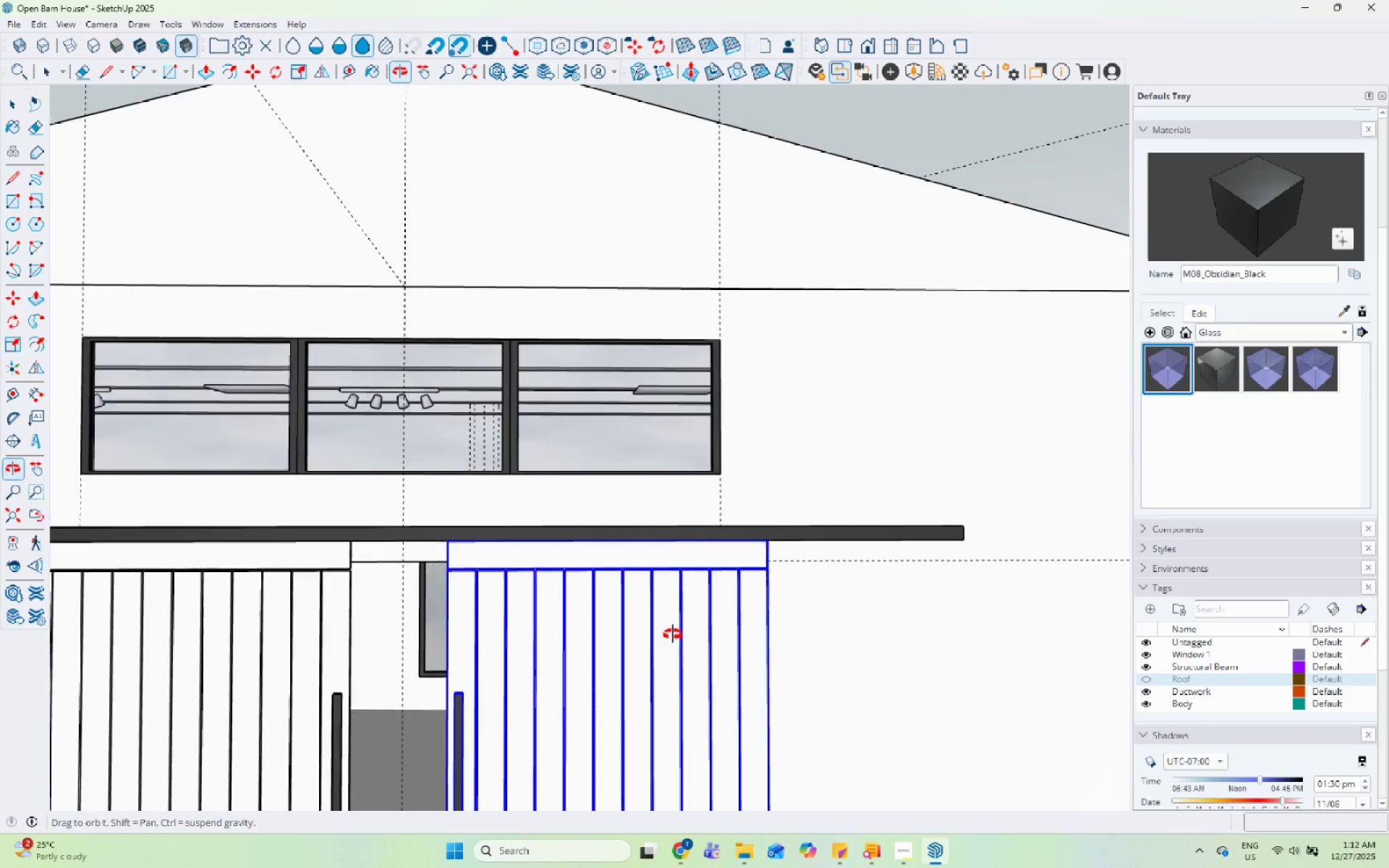 
hold_key(key=ControlLeft, duration=0.42)
left_click([382, 542])
 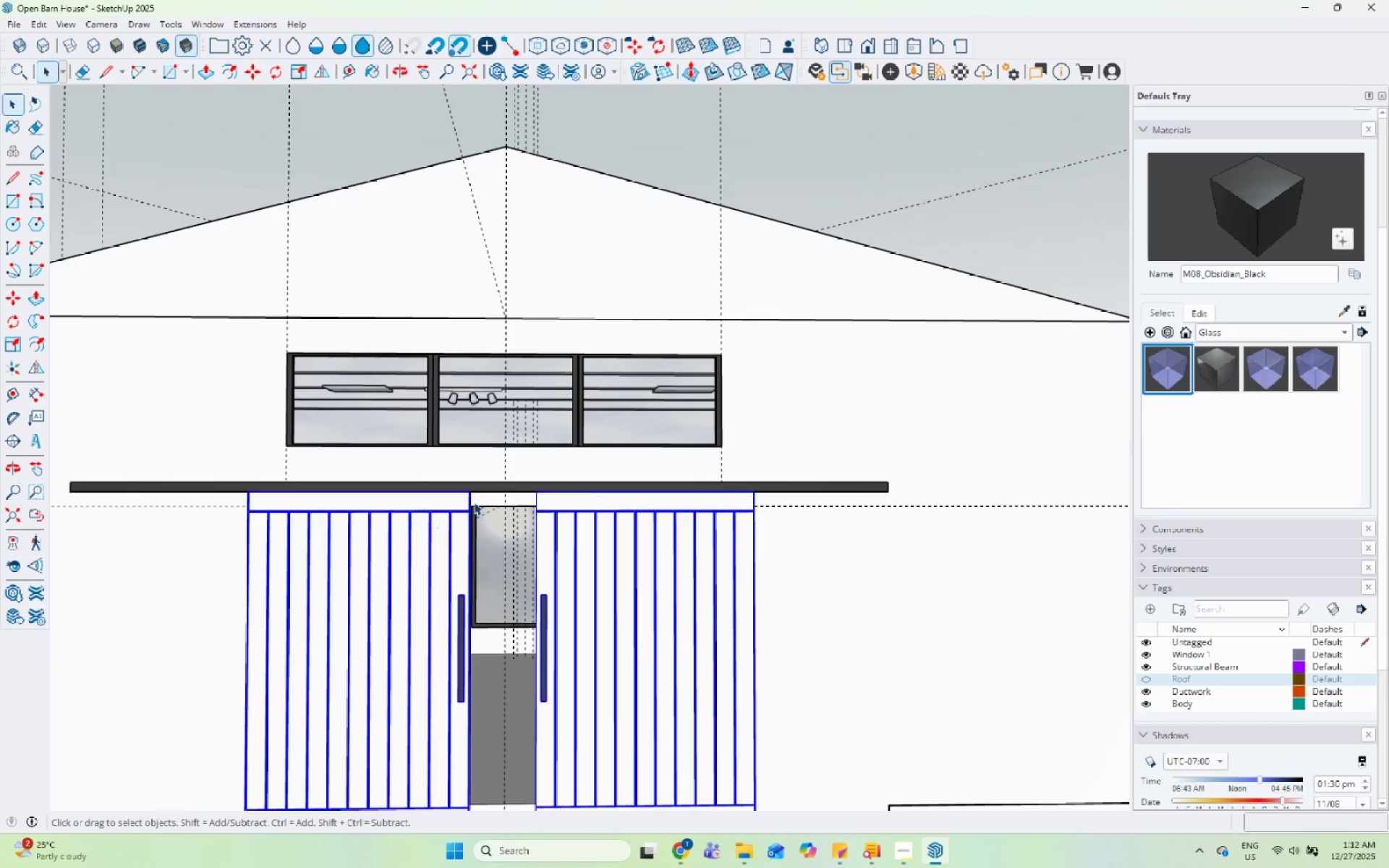 
scroll: coordinate [724, 387], scroll_direction: down, amount: 4.0
 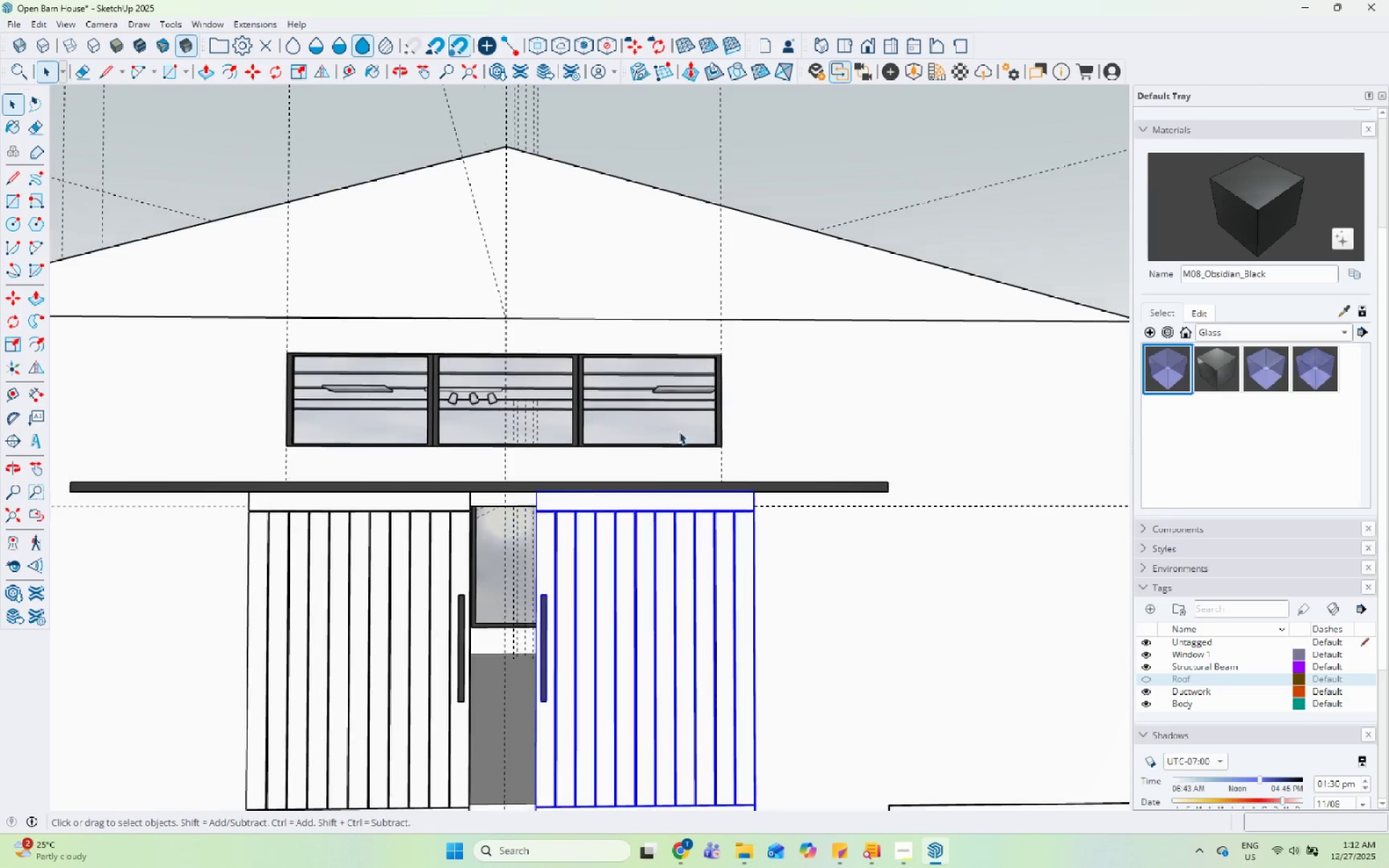 
hold_key(key=ControlLeft, duration=0.44)
left_click([491, 486])
 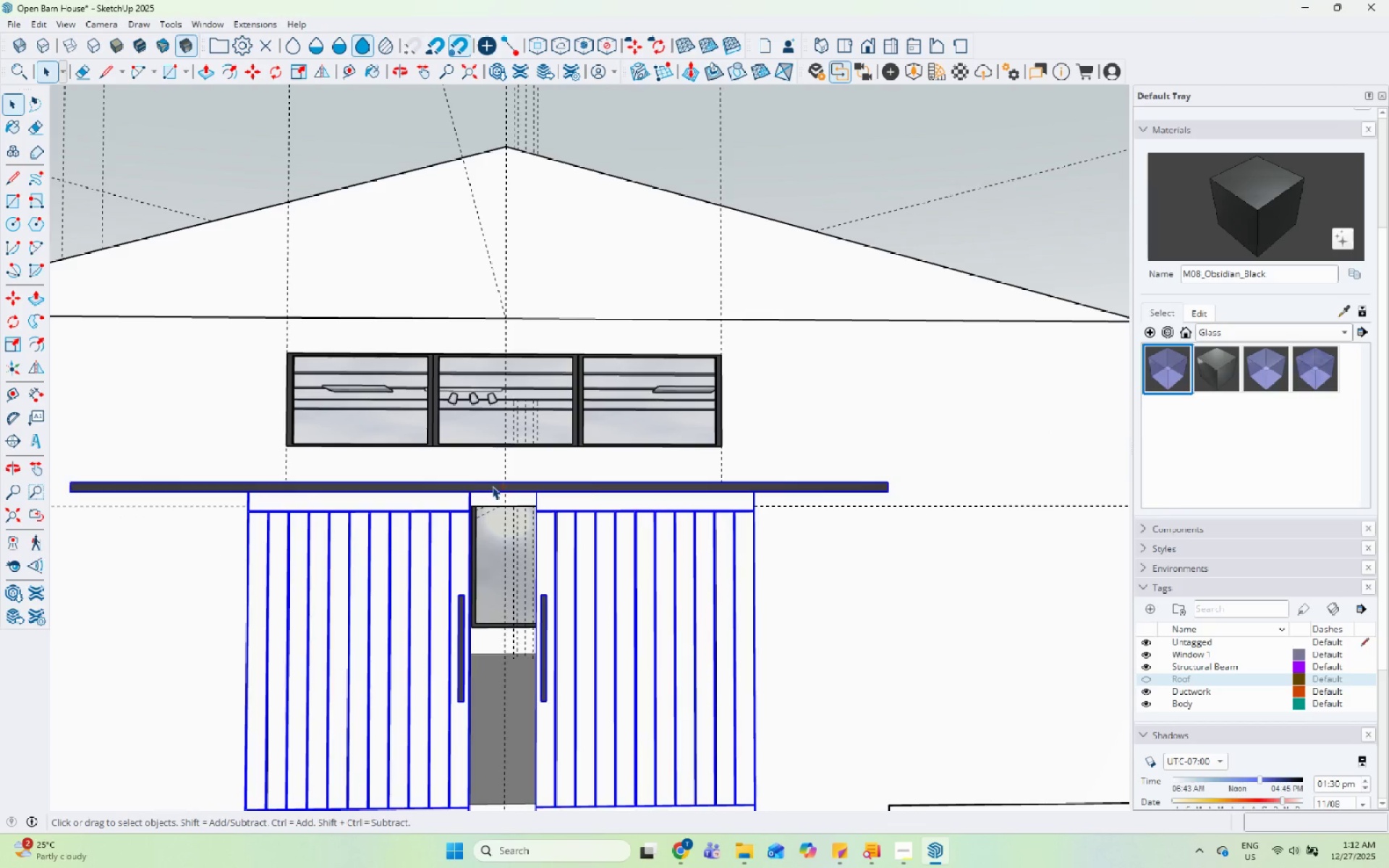 
scroll: coordinate [501, 490], scroll_direction: down, amount: 6.0
 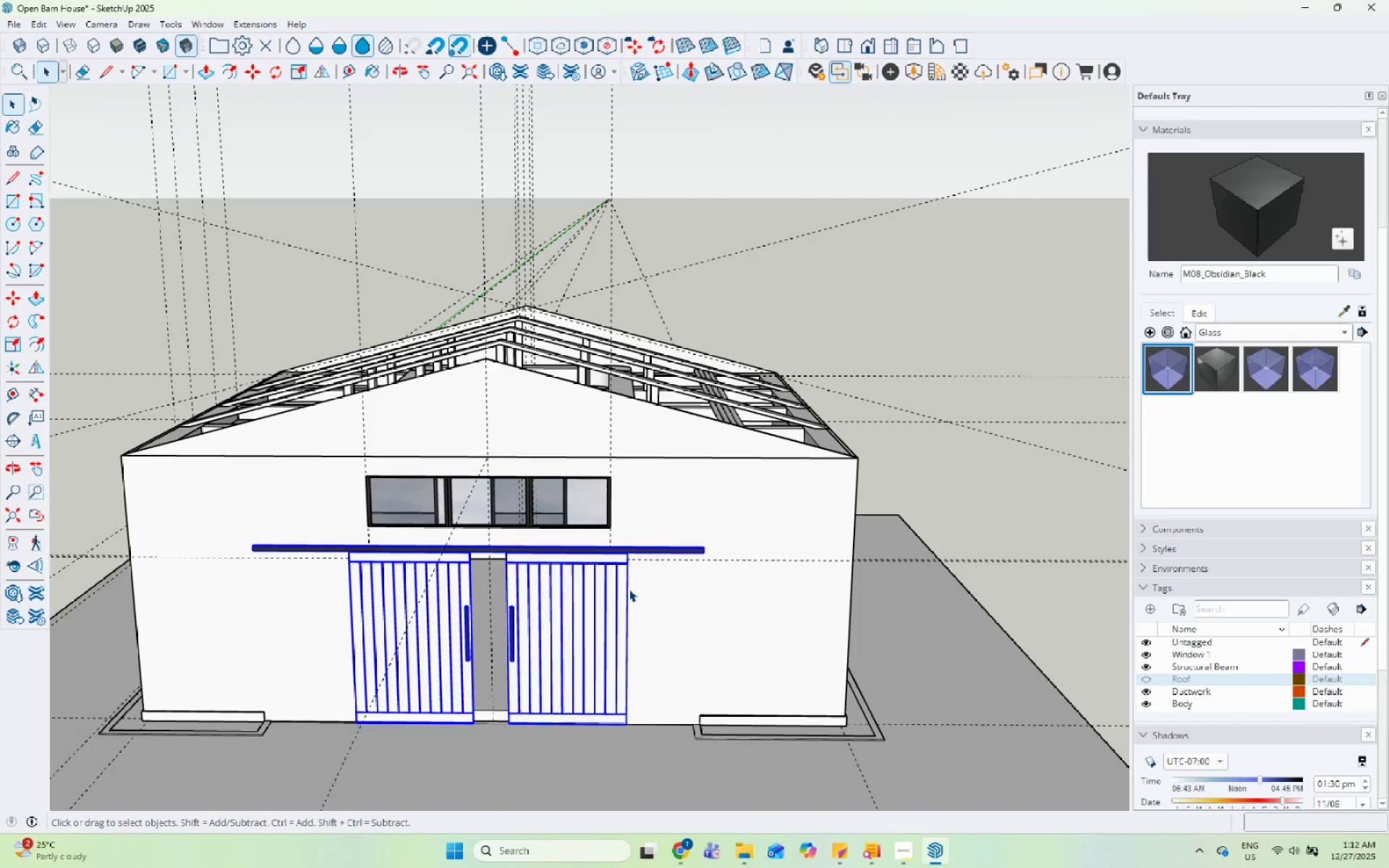 
scroll: coordinate [1267, 373], scroll_direction: up, amount: 1.0
 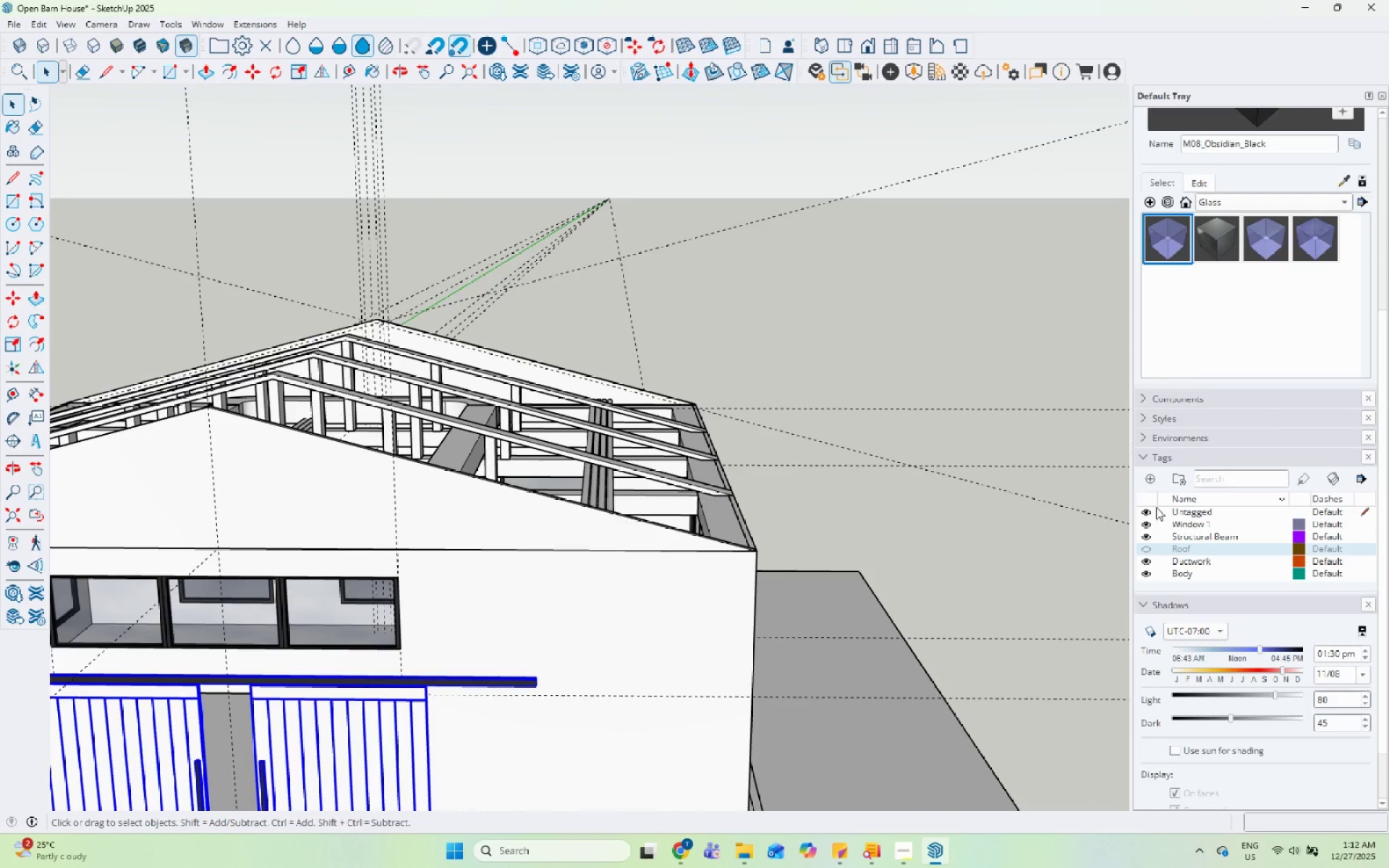 
left_click([1151, 480])
 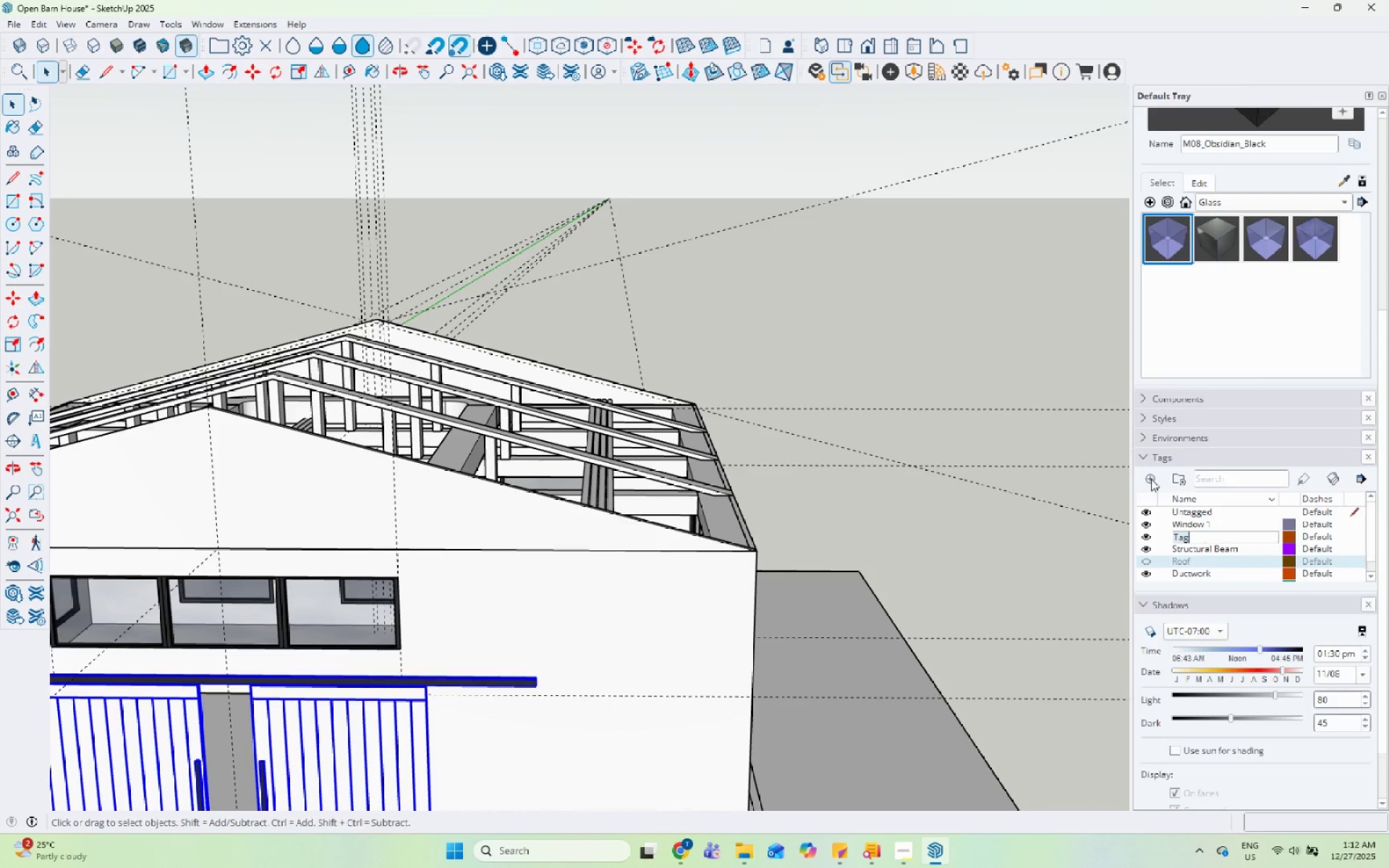 
type(DOor)
 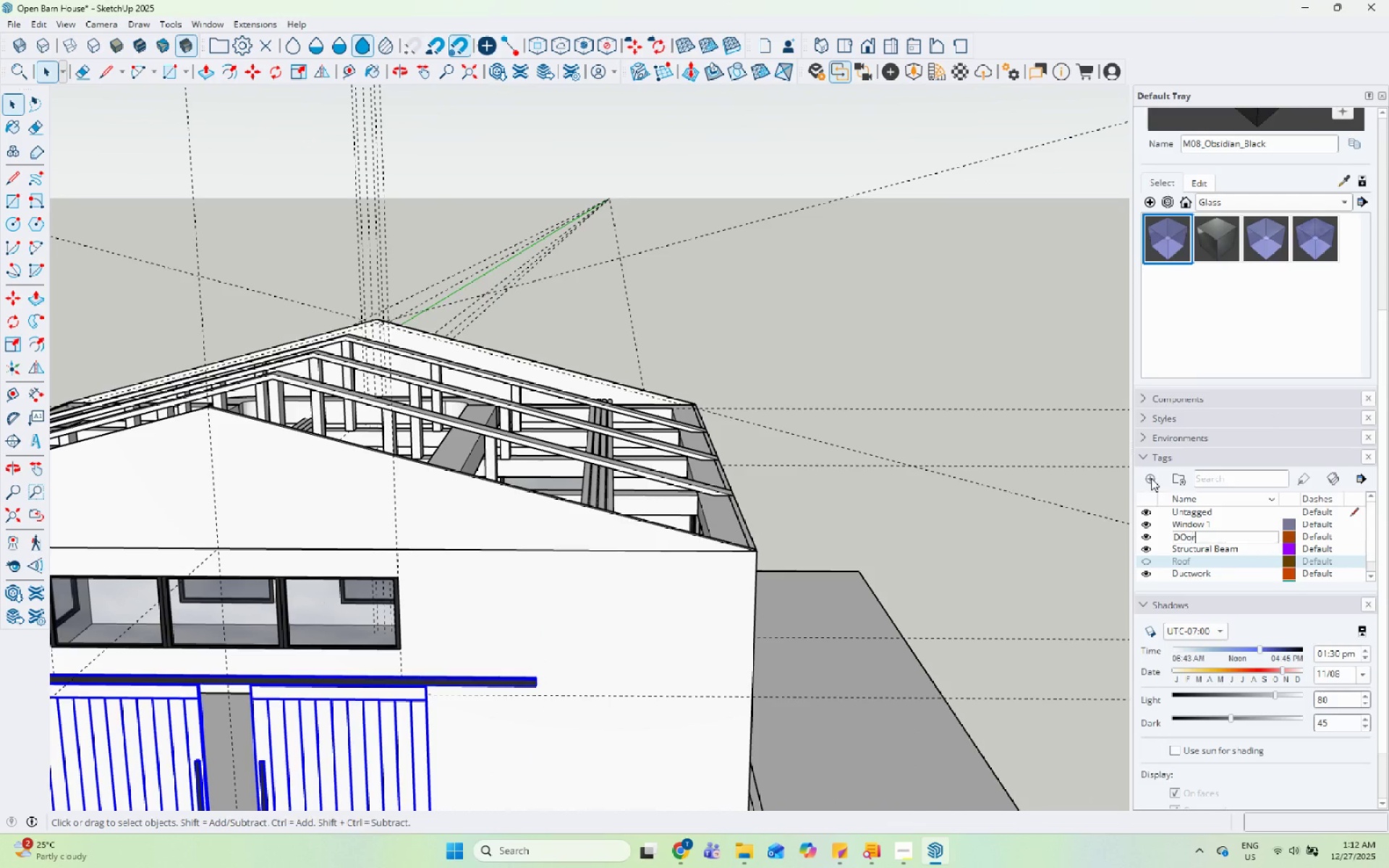 
key(Enter)
 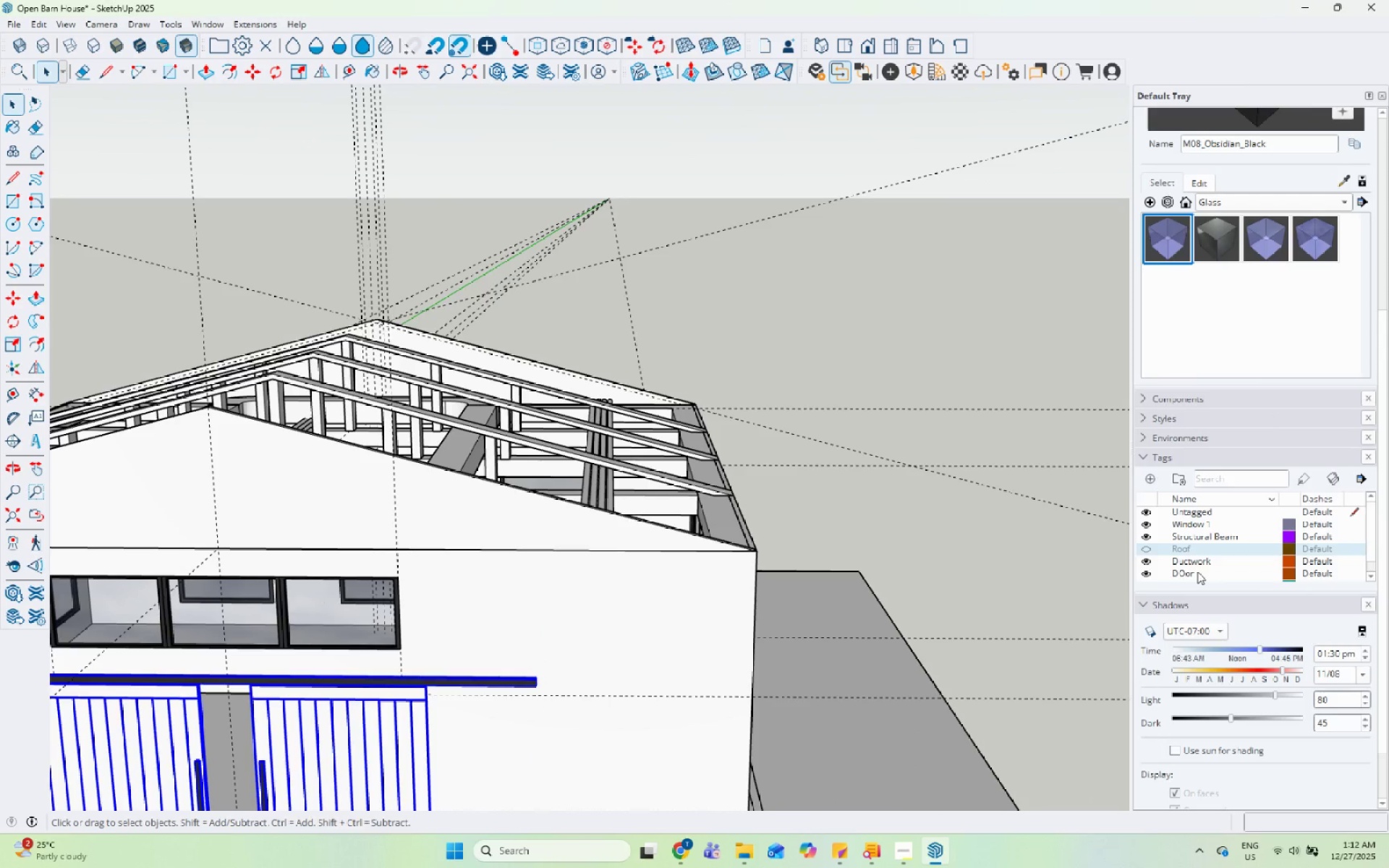 
scroll: coordinate [1314, 146], scroll_direction: up, amount: 7.0
 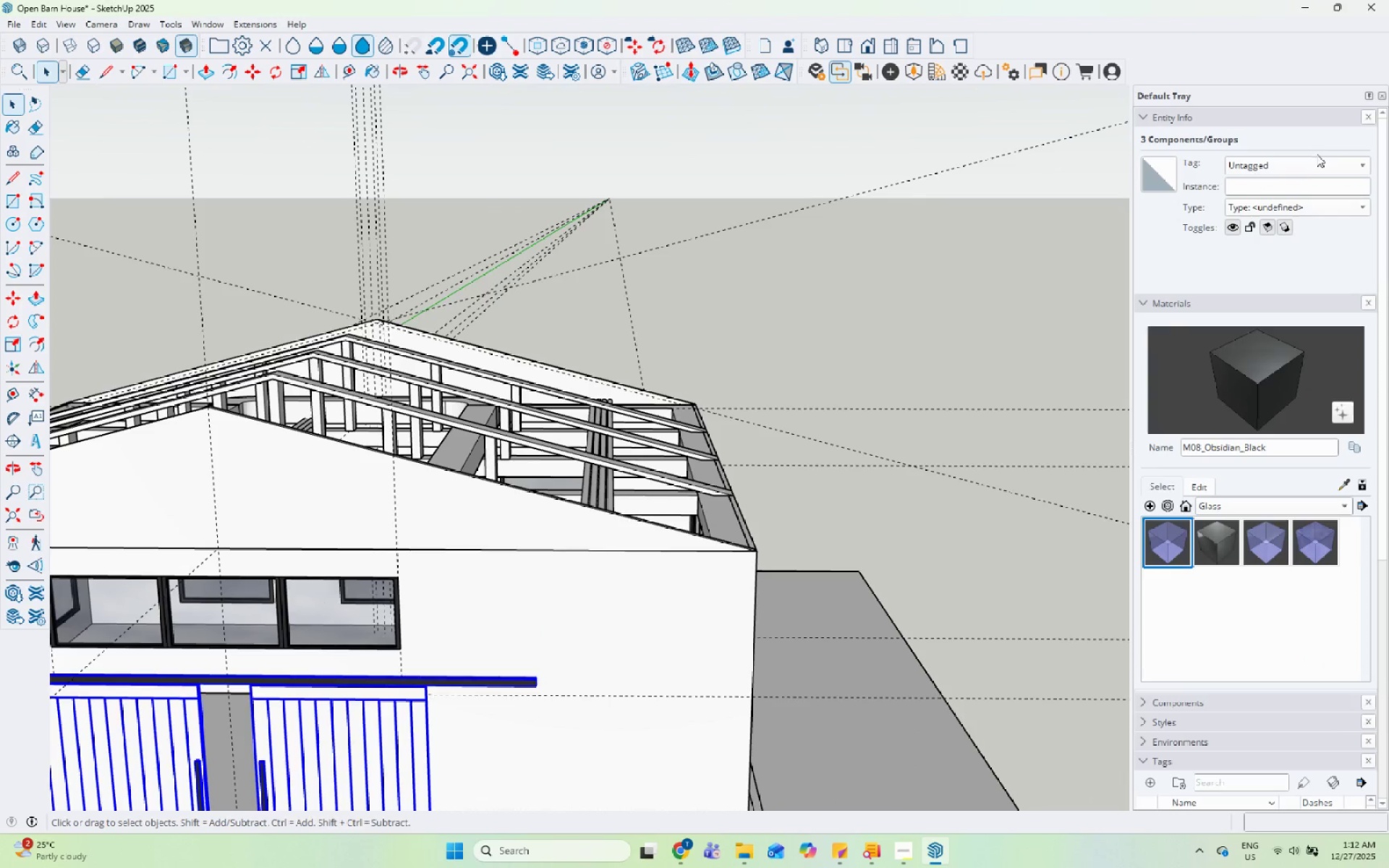 
left_click([1315, 163])
 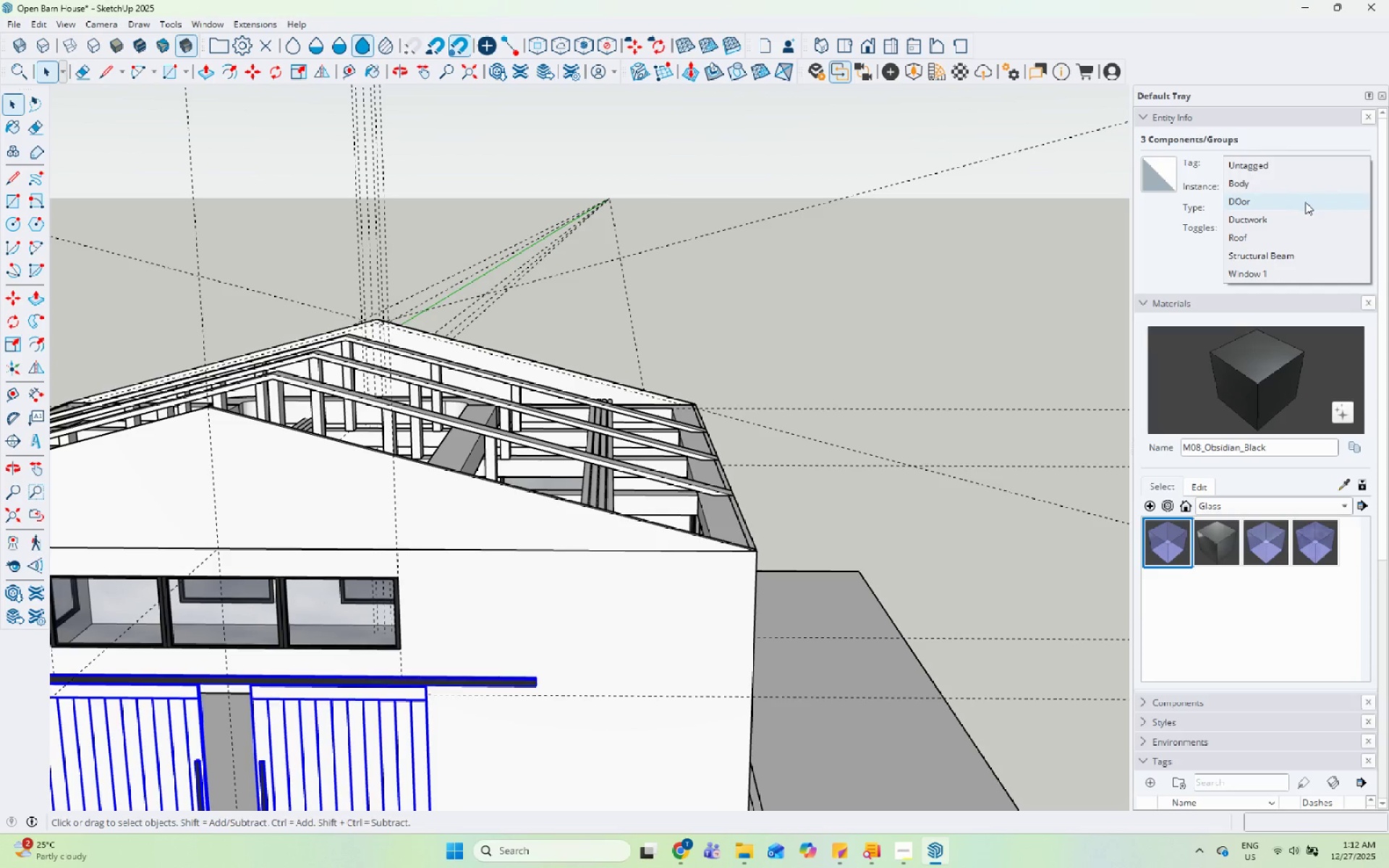 
left_click([1305, 203])
 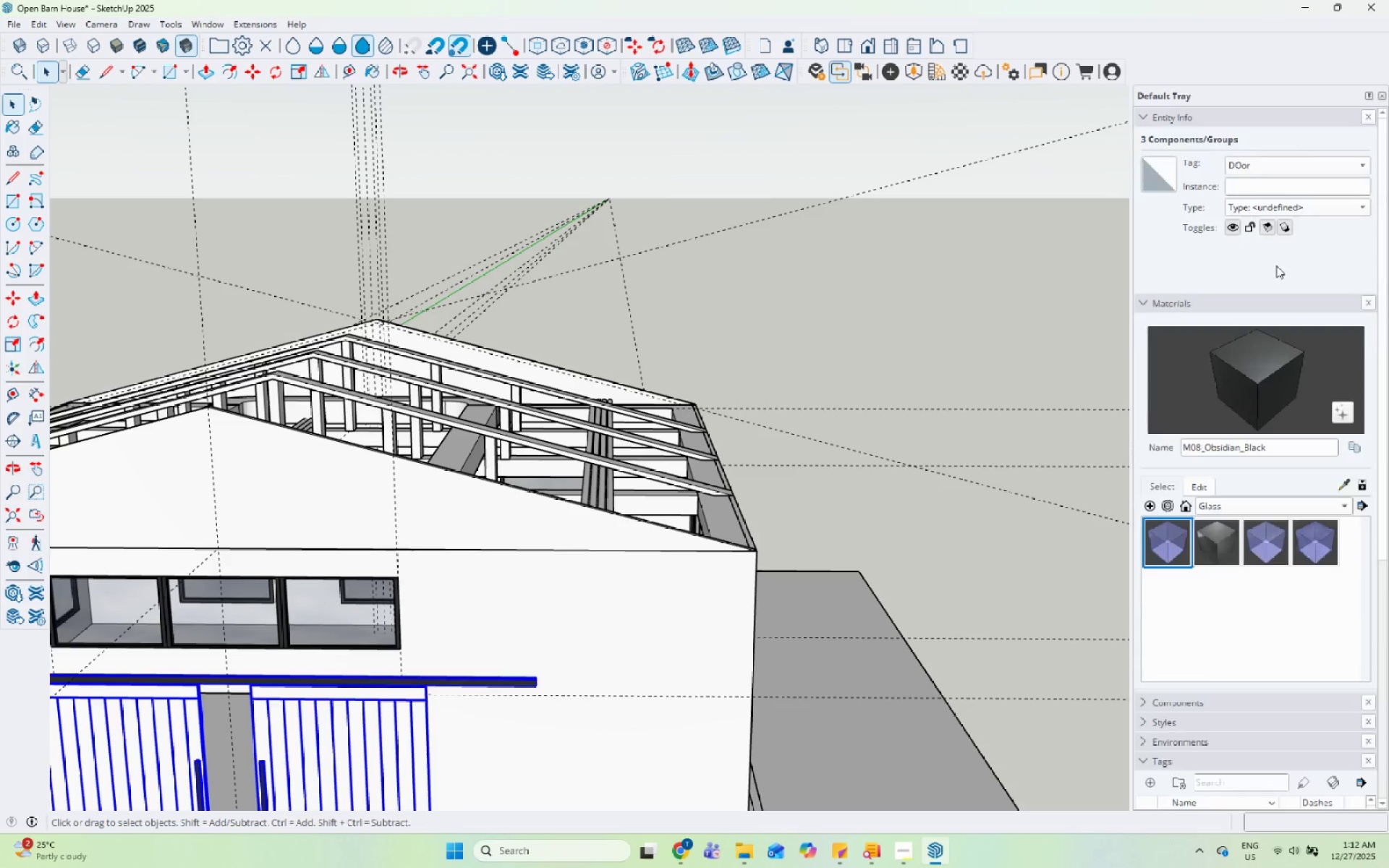 
scroll: coordinate [1275, 386], scroll_direction: down, amount: 7.0
 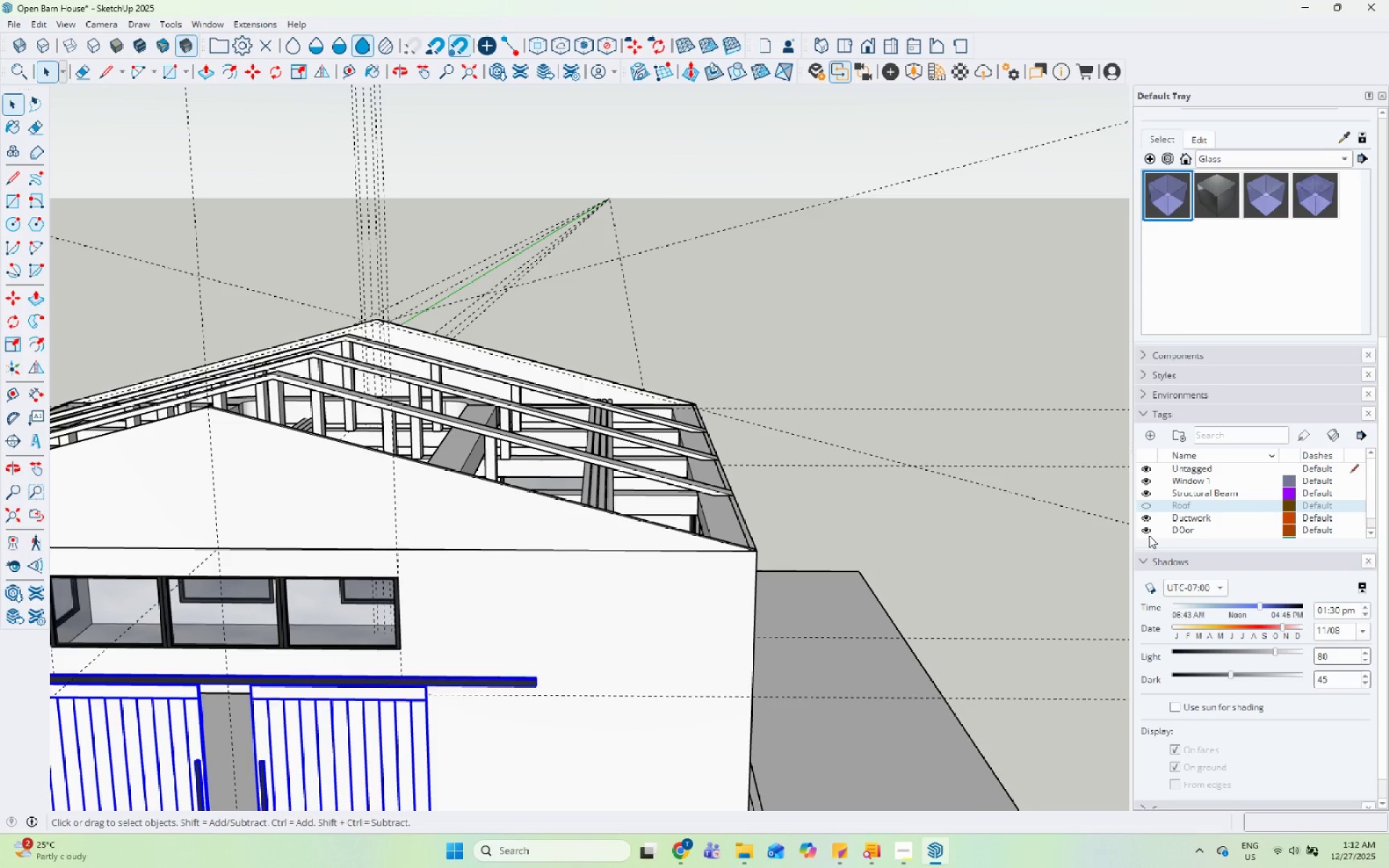 
left_click([1147, 534])
 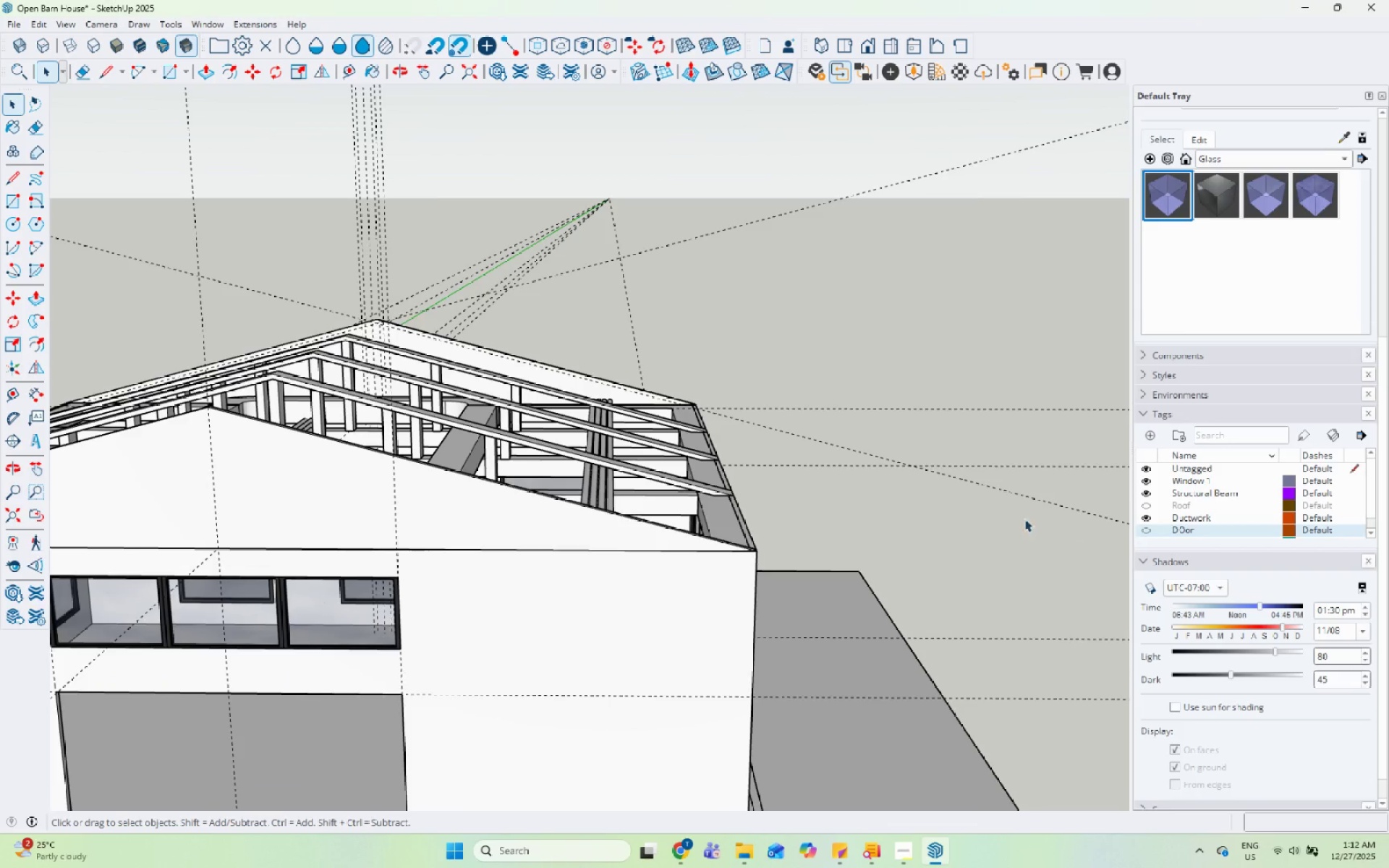 
scroll: coordinate [1000, 523], scroll_direction: down, amount: 7.0
 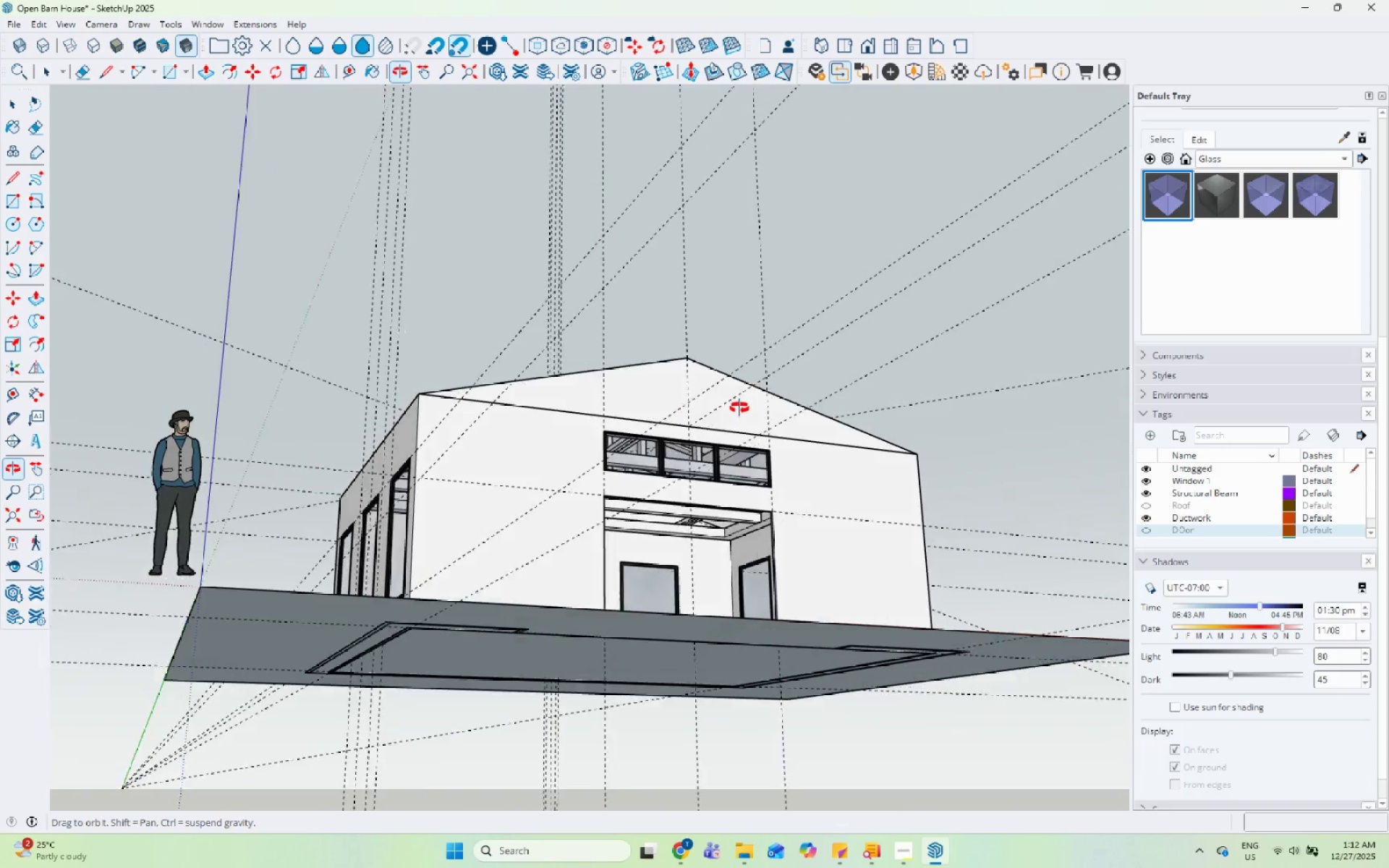 
scroll: coordinate [386, 526], scroll_direction: up, amount: 11.0
 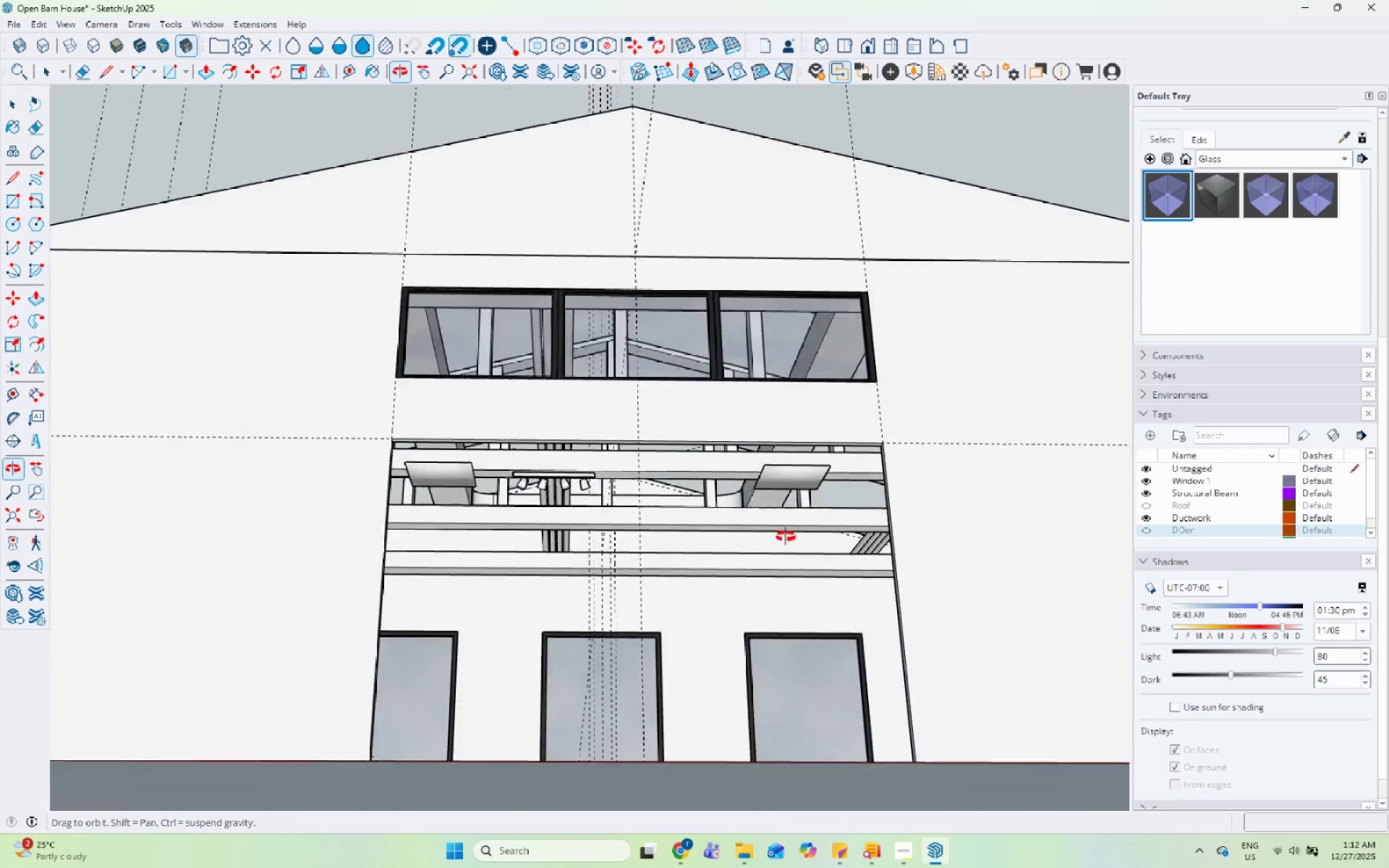 
left_click([585, 481])
 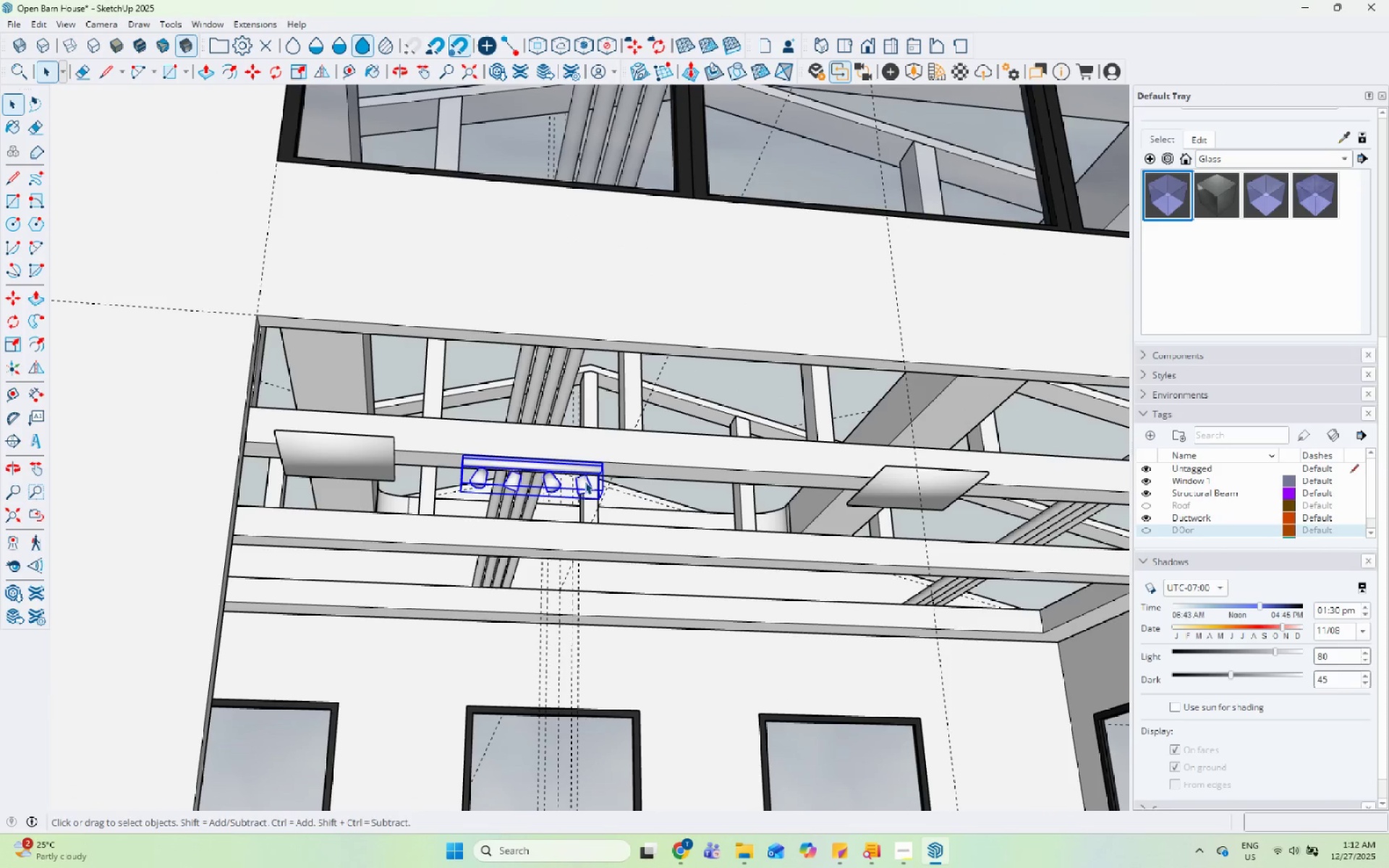 
scroll: coordinate [583, 482], scroll_direction: up, amount: 5.0
 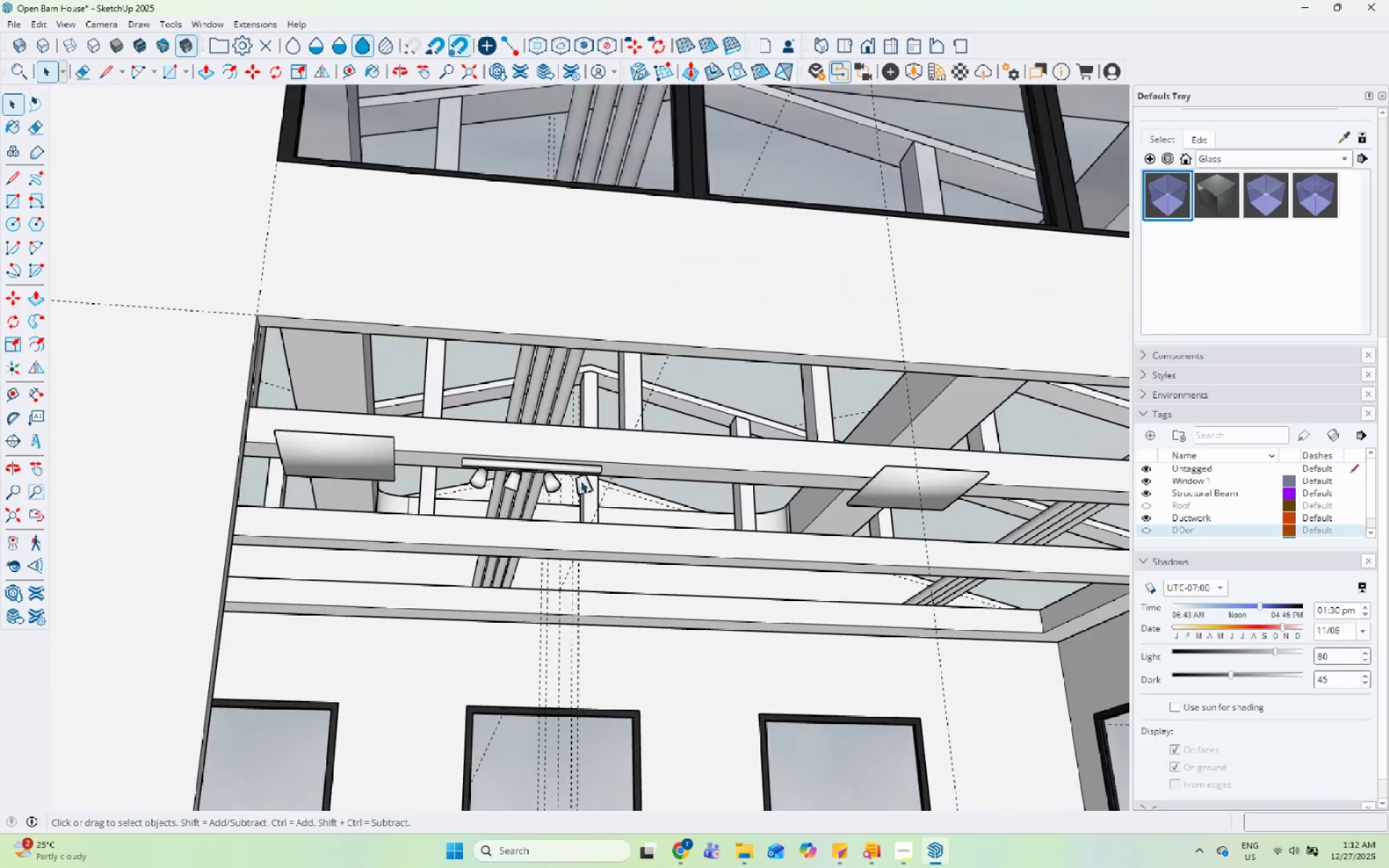 
key(M)
 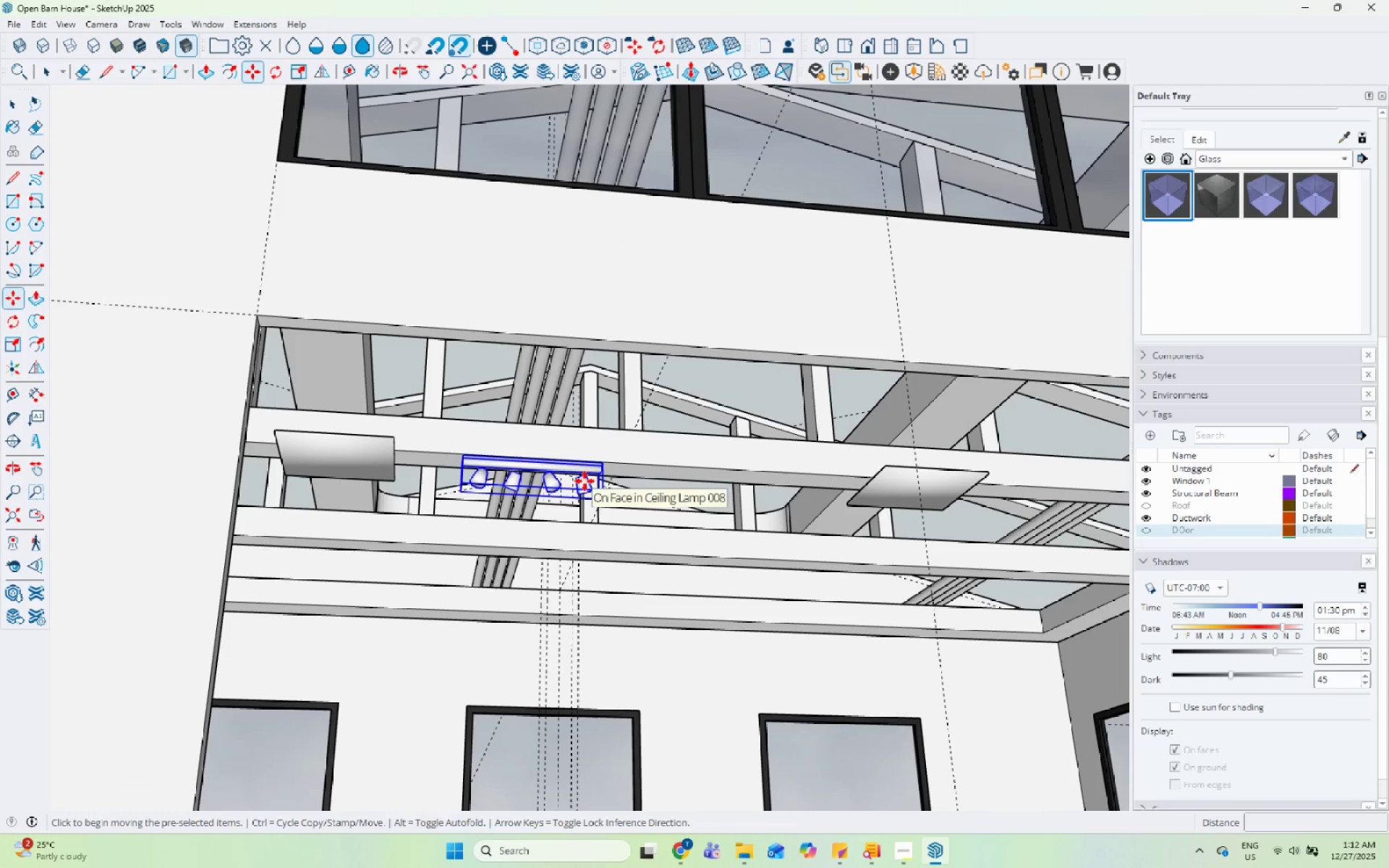 
left_click([585, 477])
 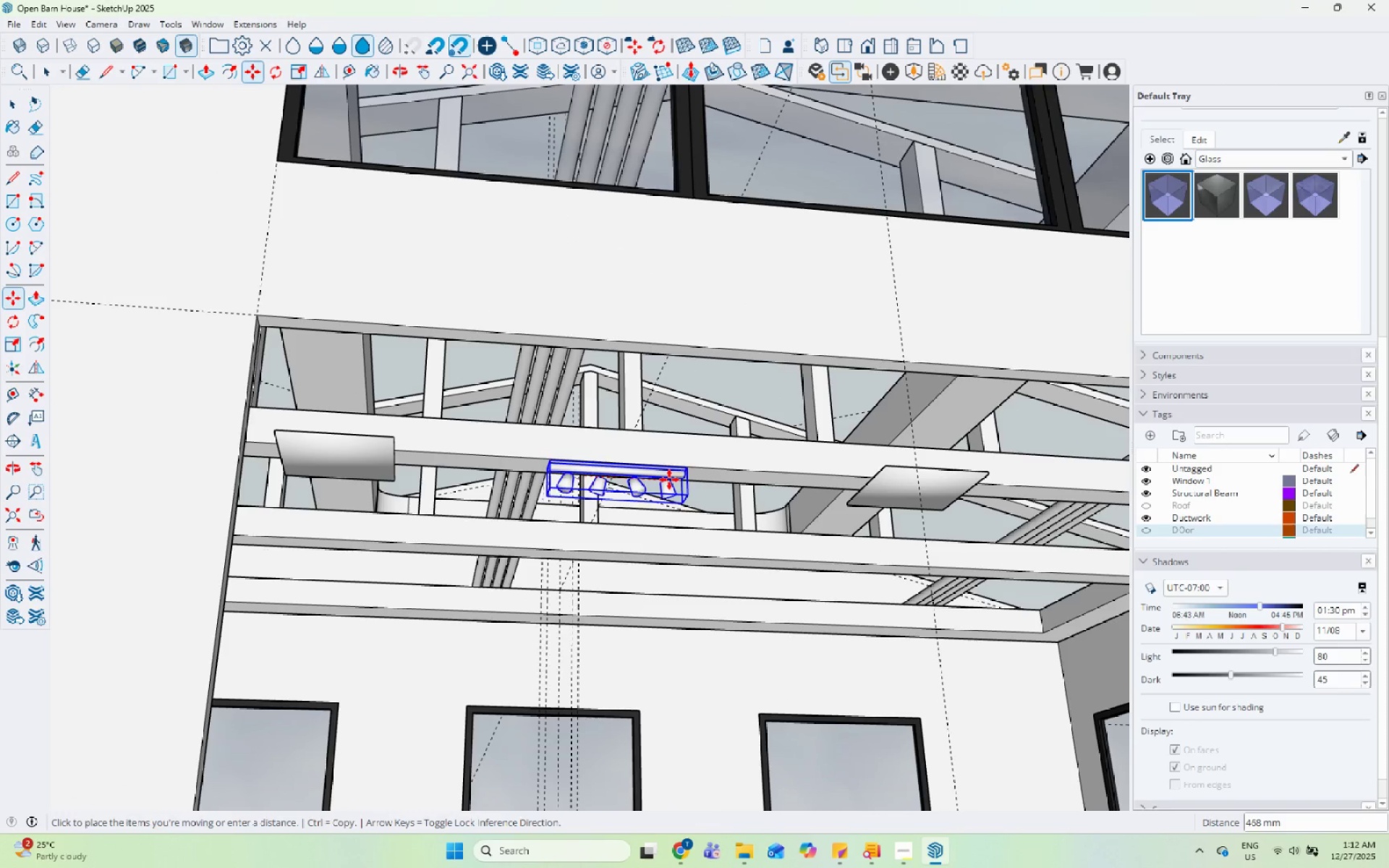 
left_click([675, 481])
 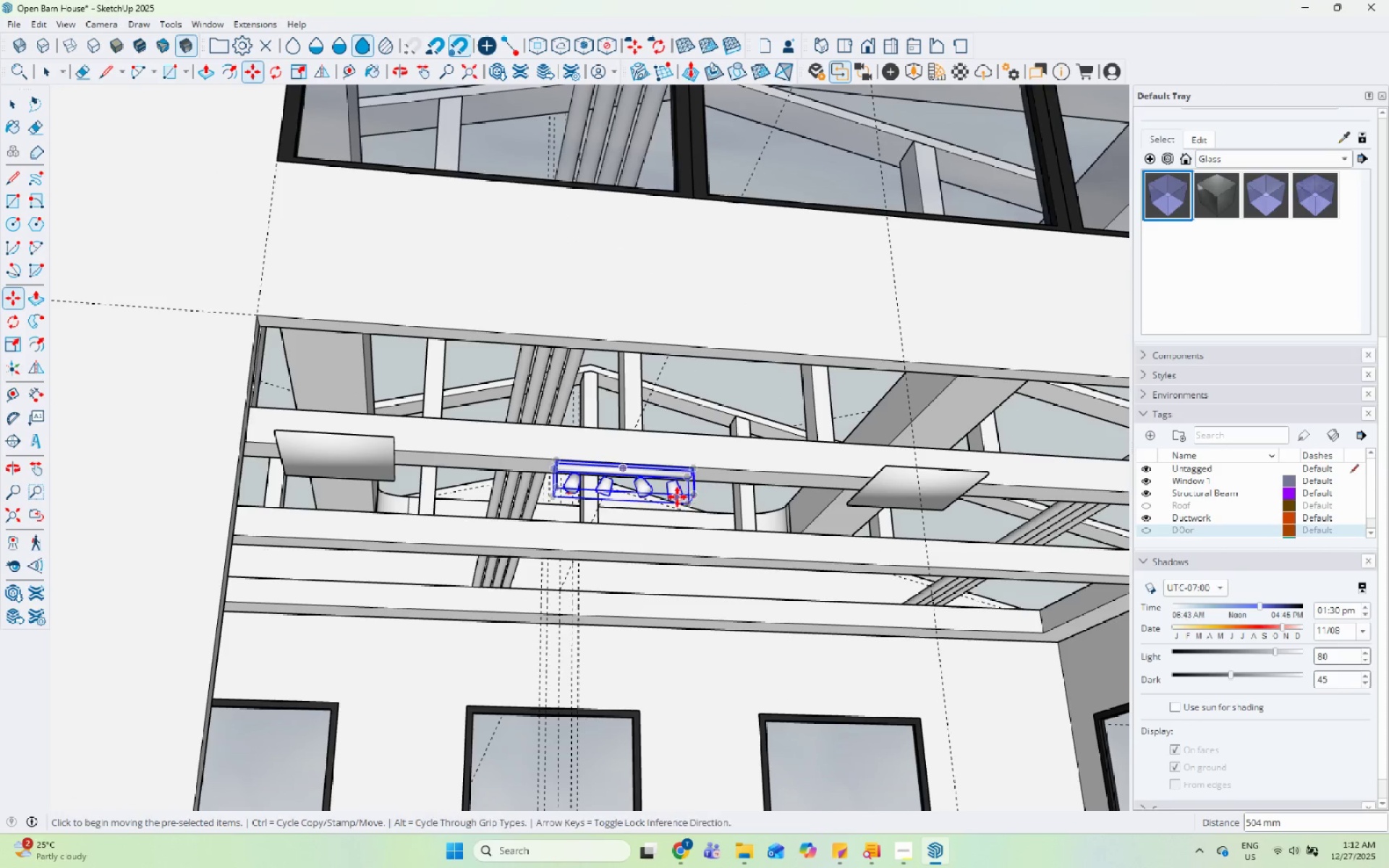 
key(Control+ControlLeft)
 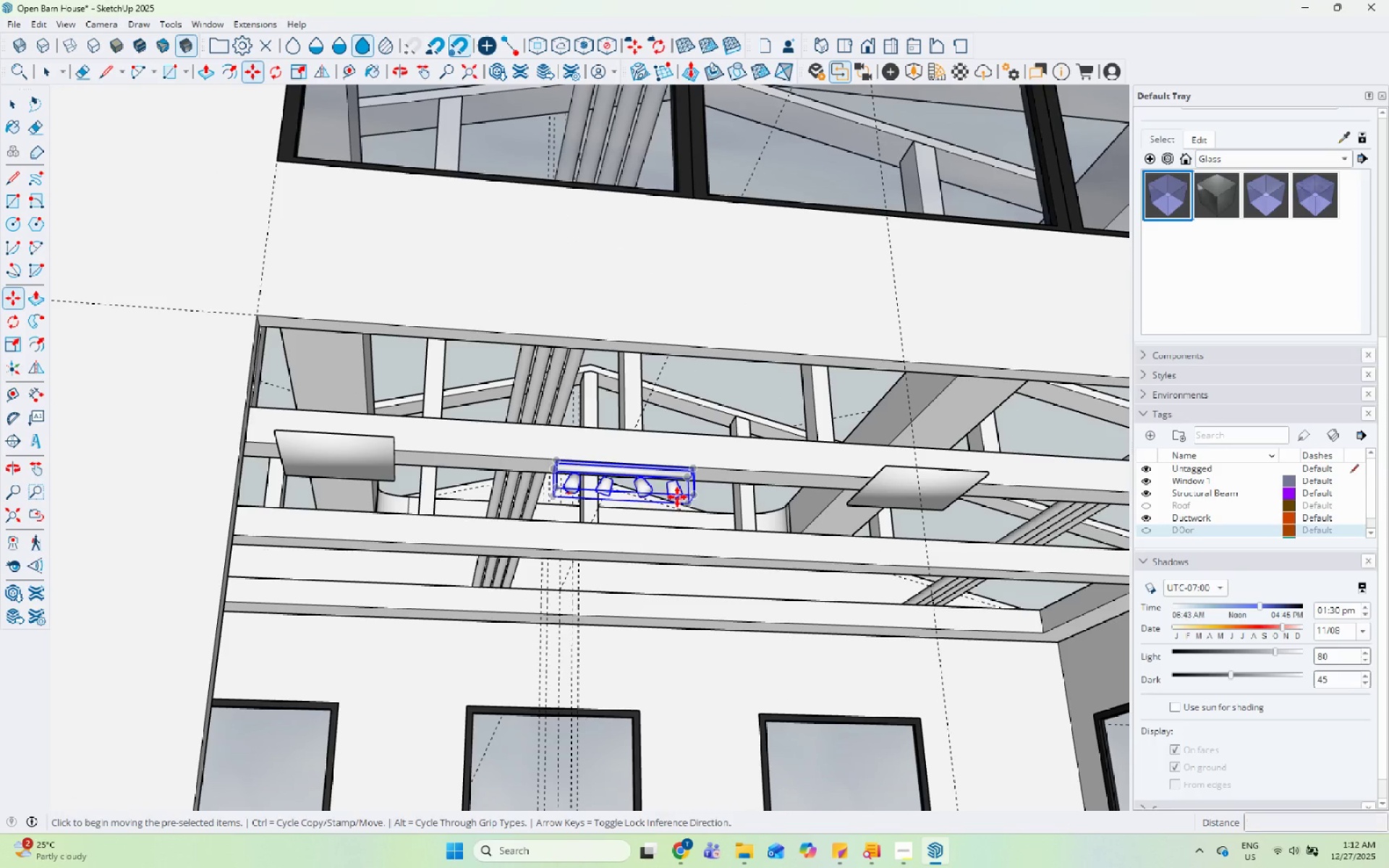 
left_click([677, 497])
 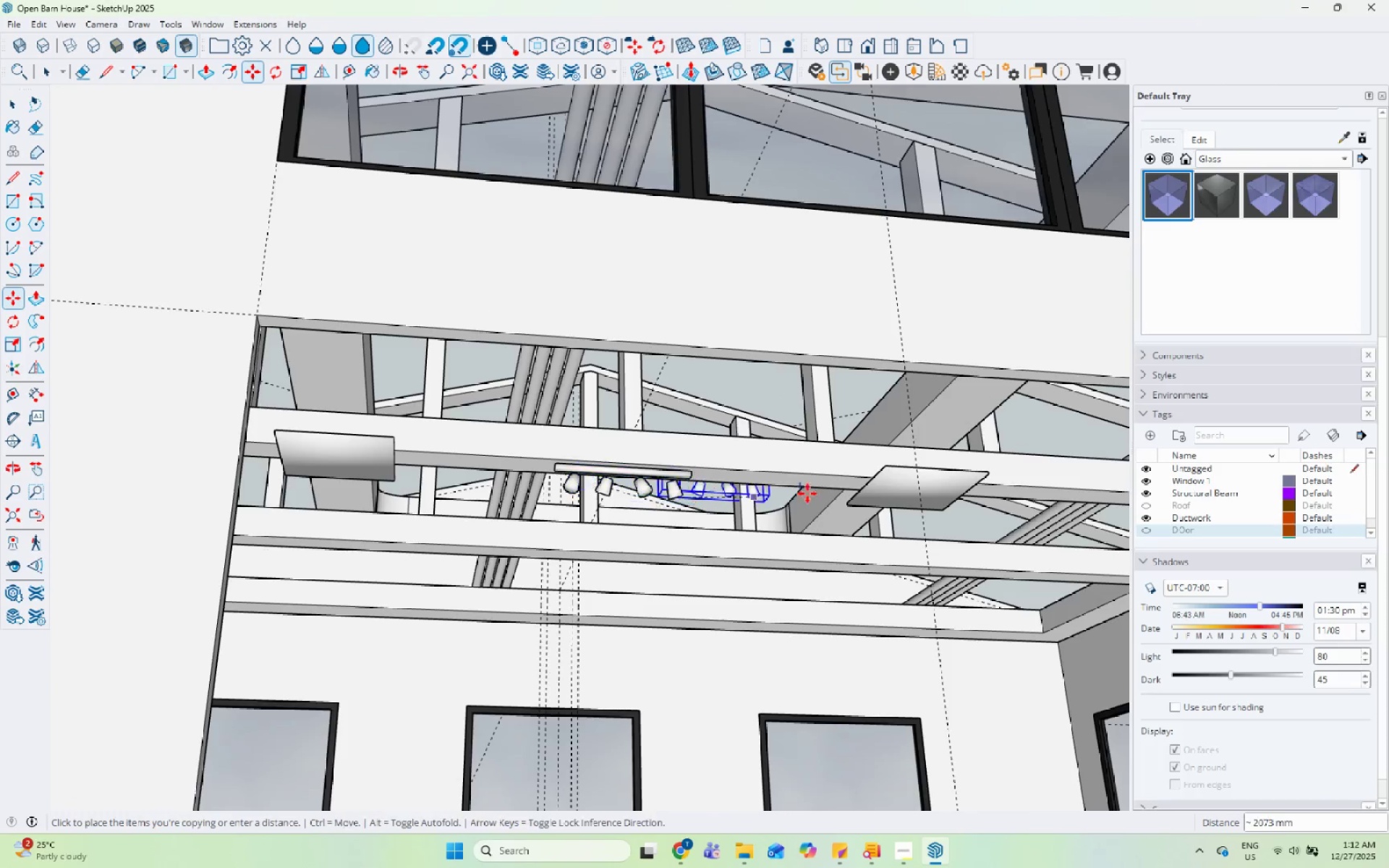 
scroll: coordinate [1048, 520], scroll_direction: down, amount: 1.0
 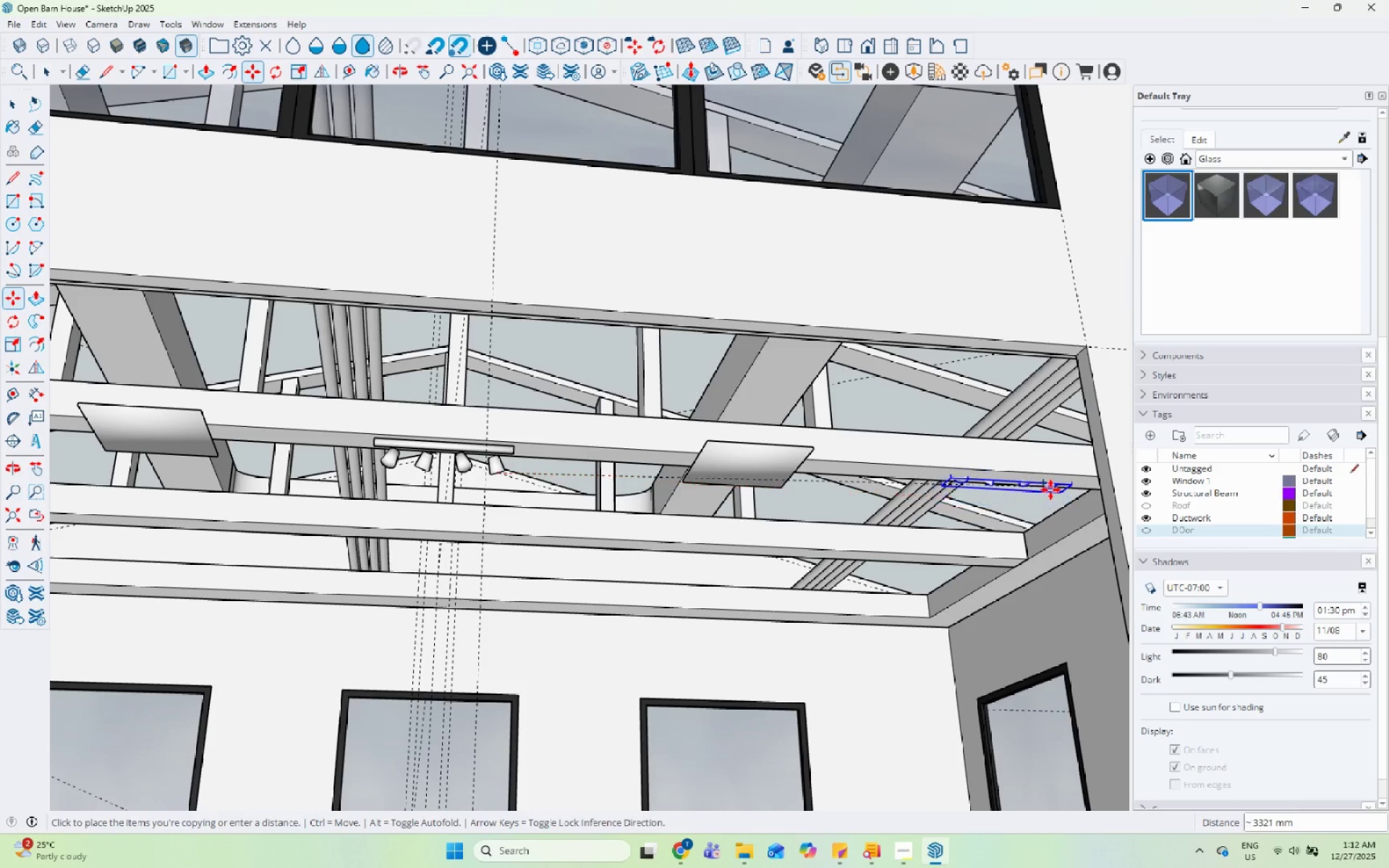 
scroll: coordinate [1050, 493], scroll_direction: up, amount: 4.0
 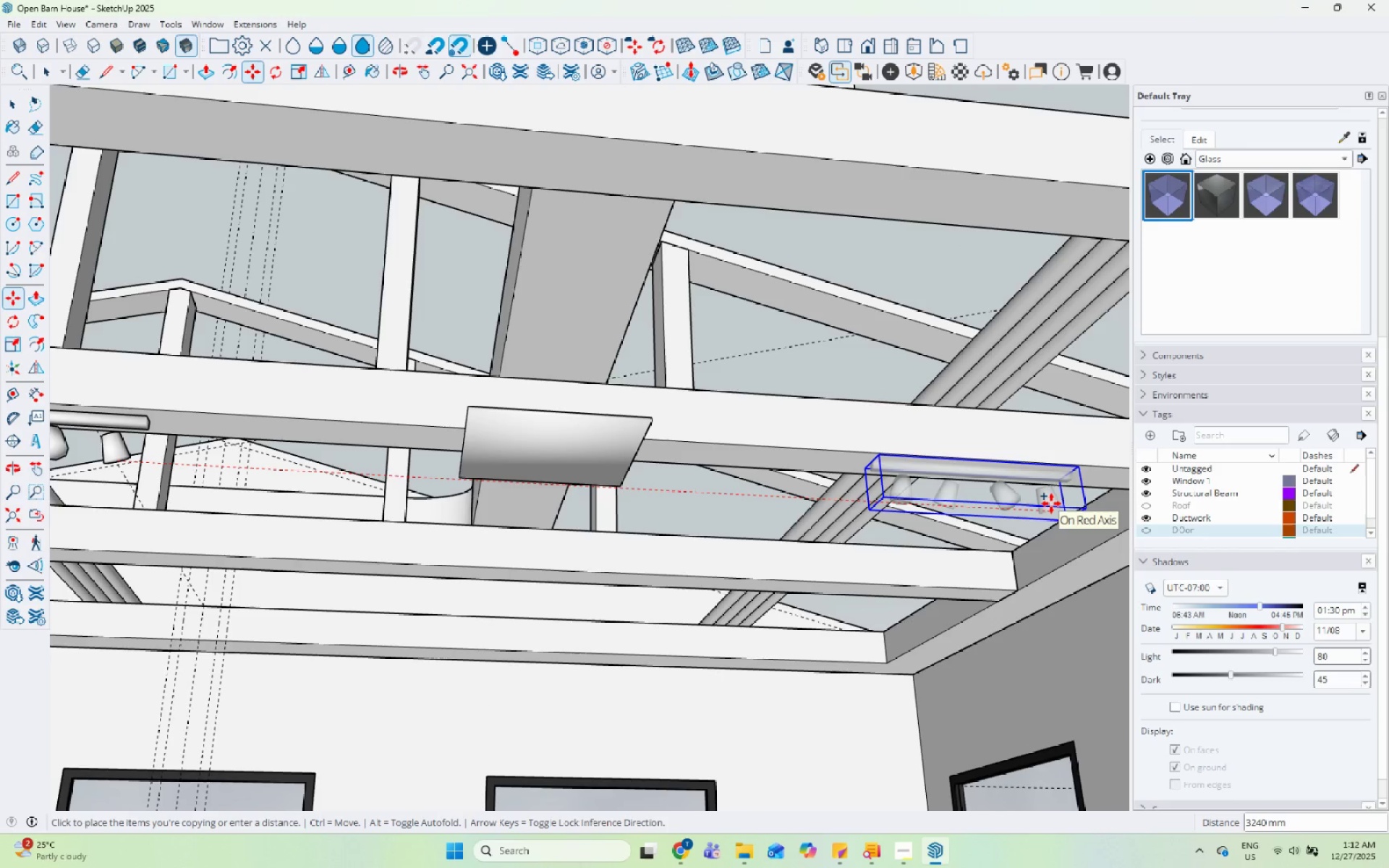 
left_click([1051, 503])
 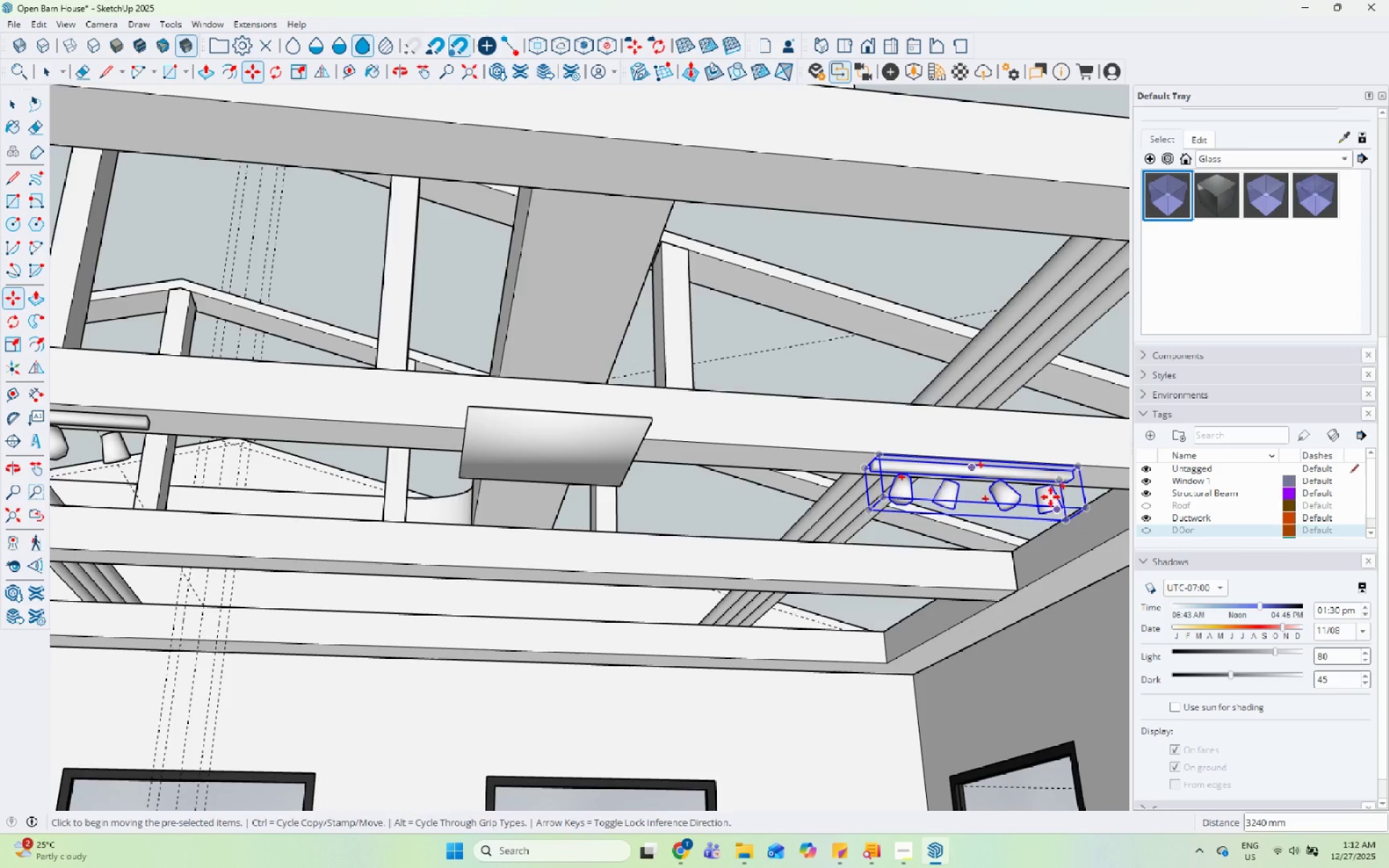 
scroll: coordinate [631, 495], scroll_direction: down, amount: 12.0
 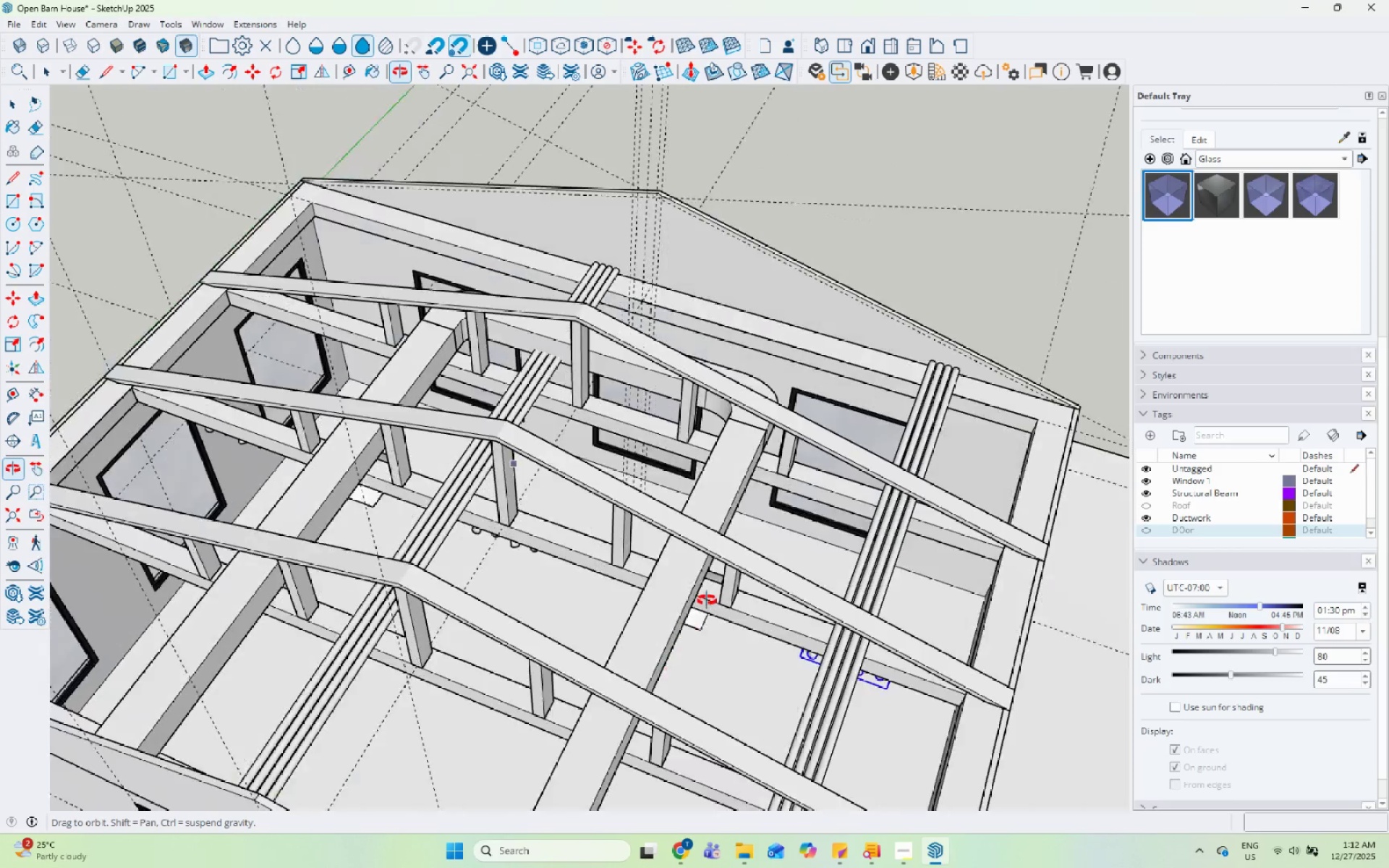 
key(Space)
 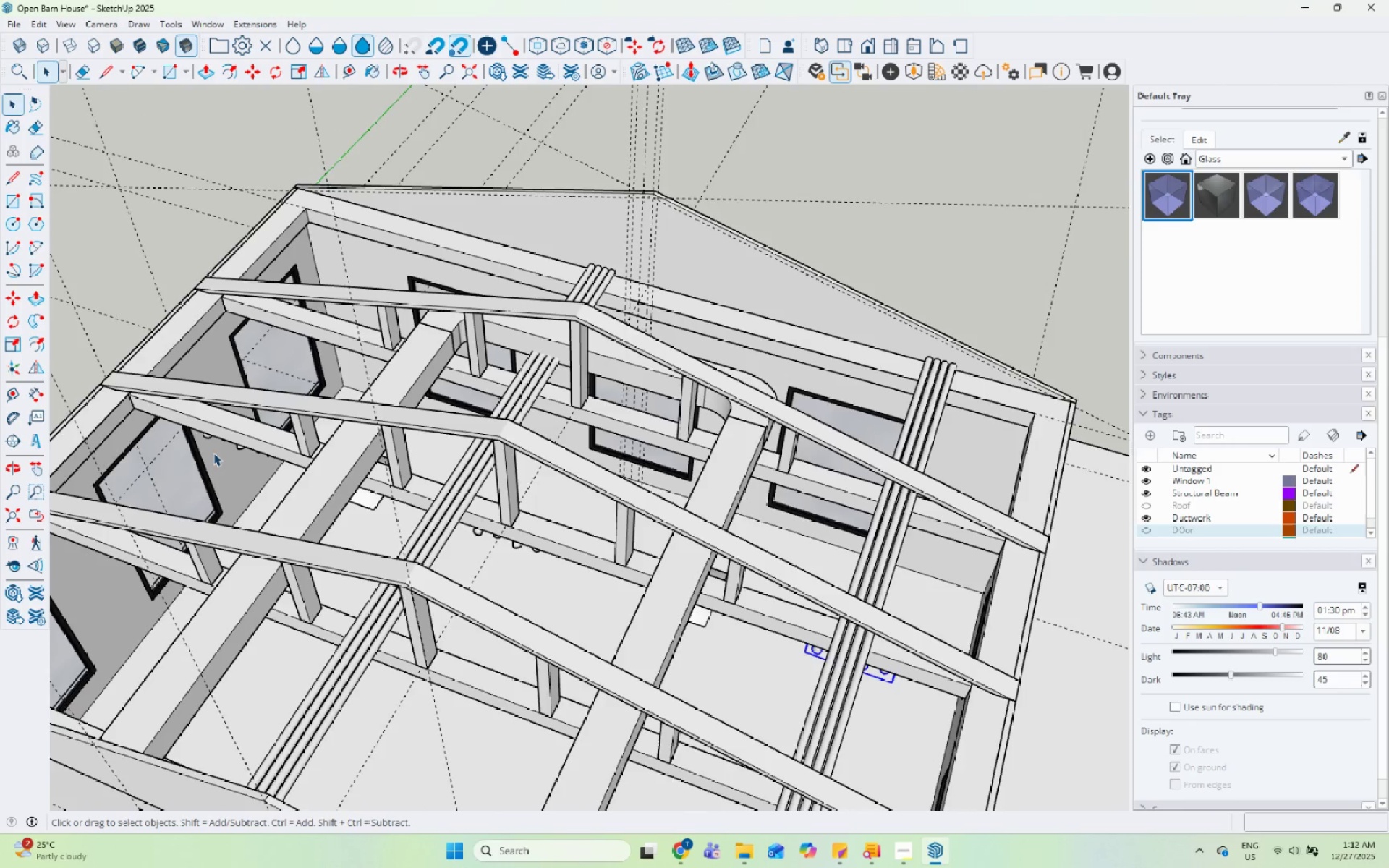 
scroll: coordinate [204, 450], scroll_direction: up, amount: 1.0
 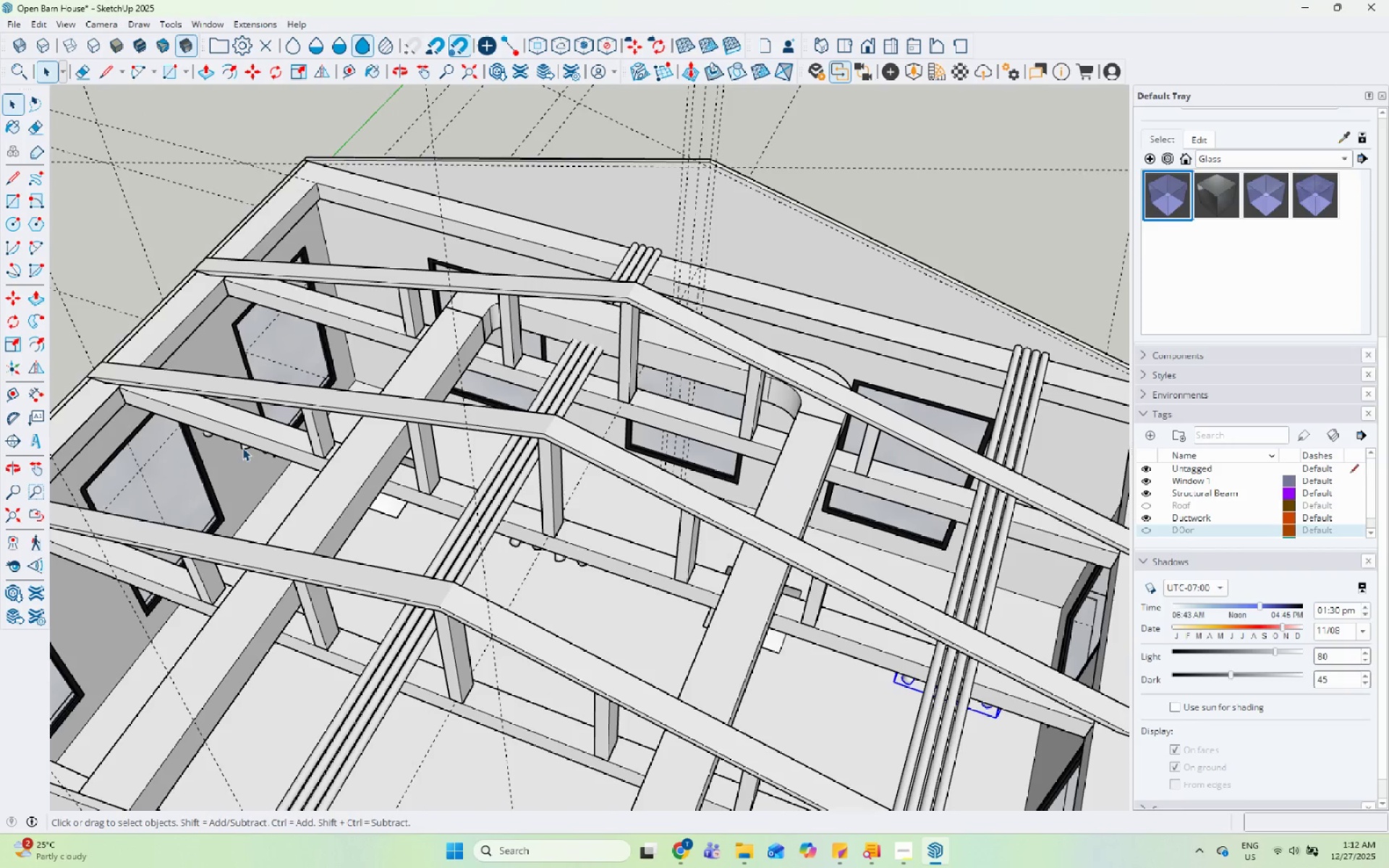 
left_click([245, 448])
 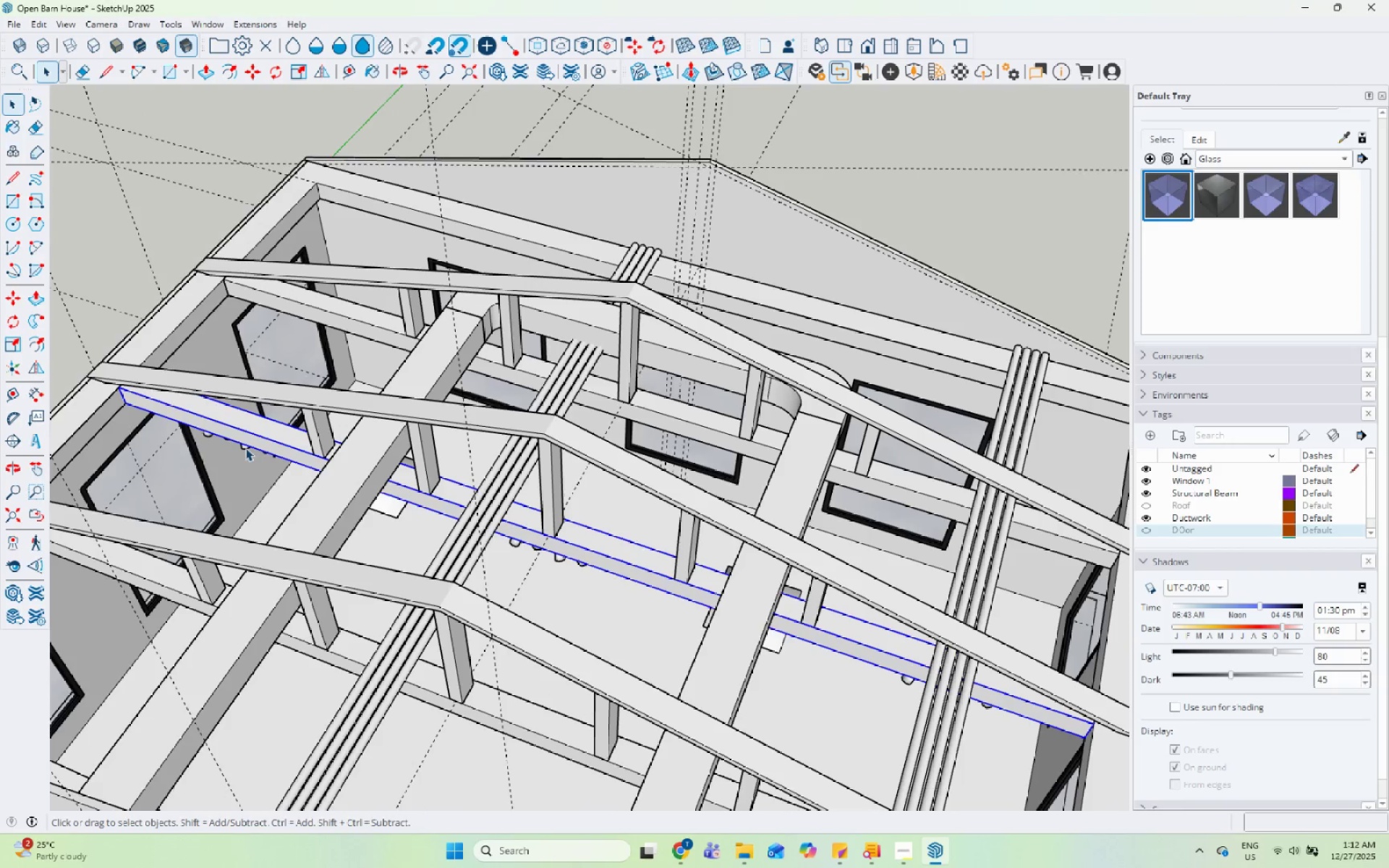 
scroll: coordinate [247, 448], scroll_direction: down, amount: 4.0
 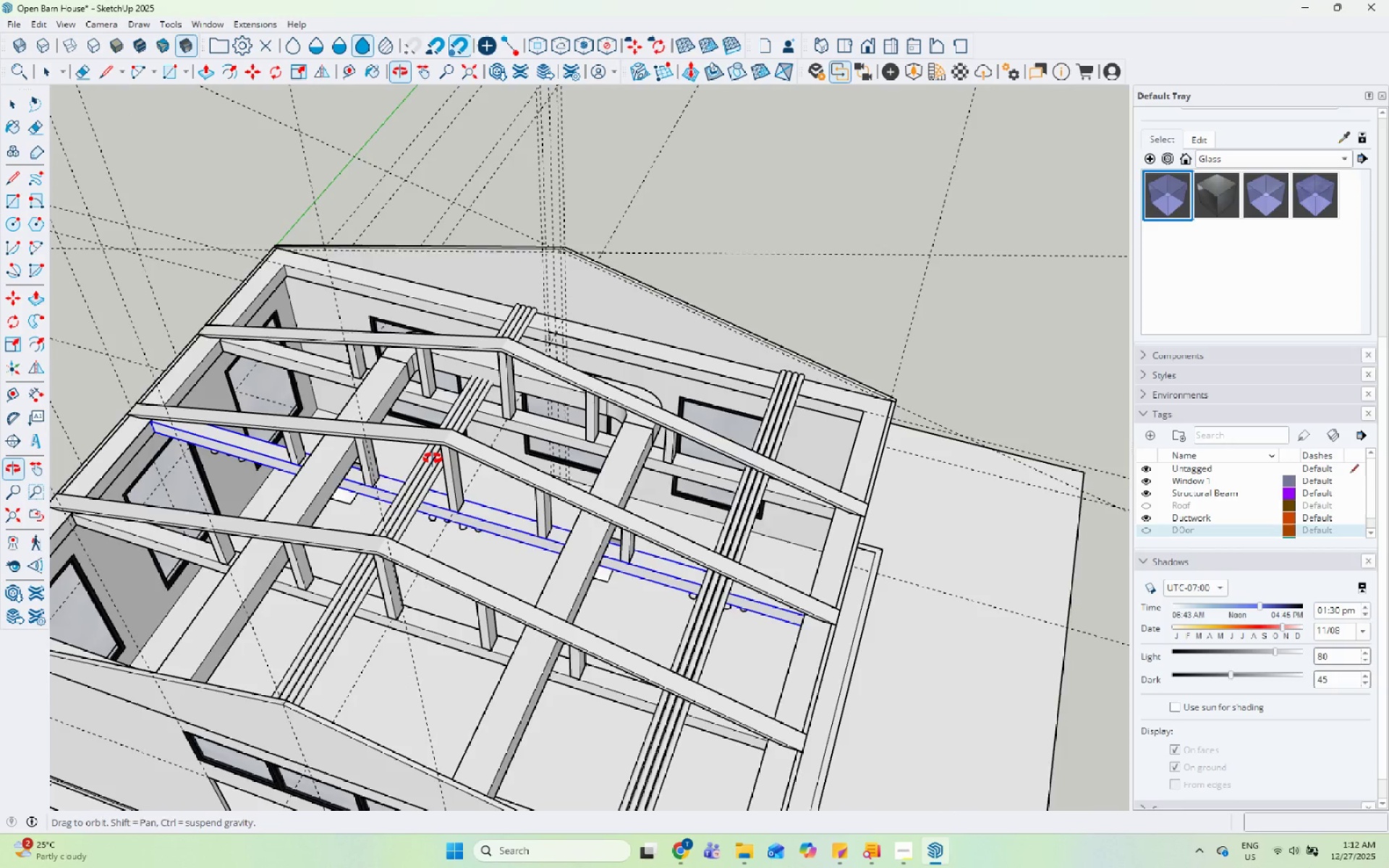 
scroll: coordinate [461, 529], scroll_direction: up, amount: 9.0
 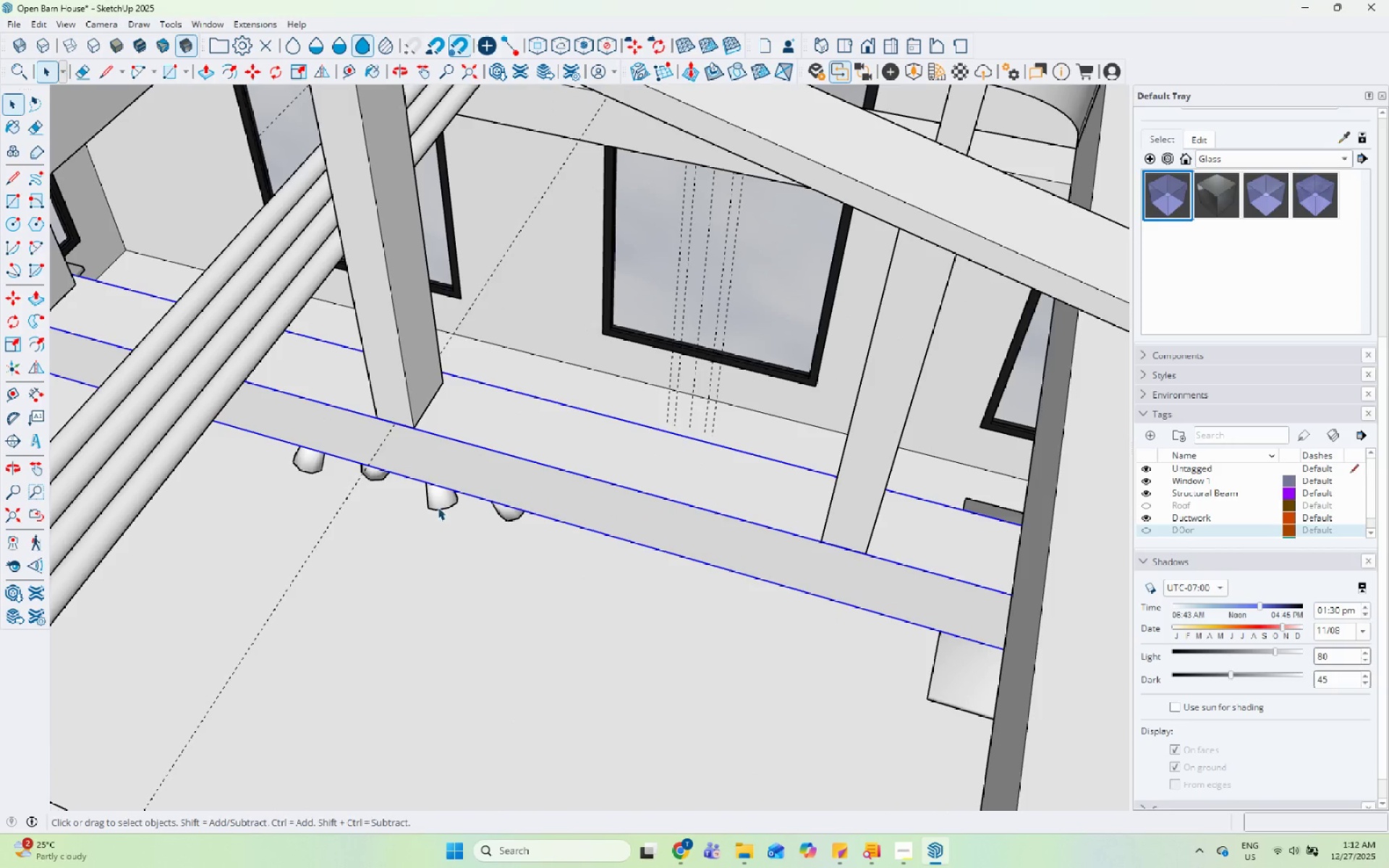 
left_click([438, 505])
 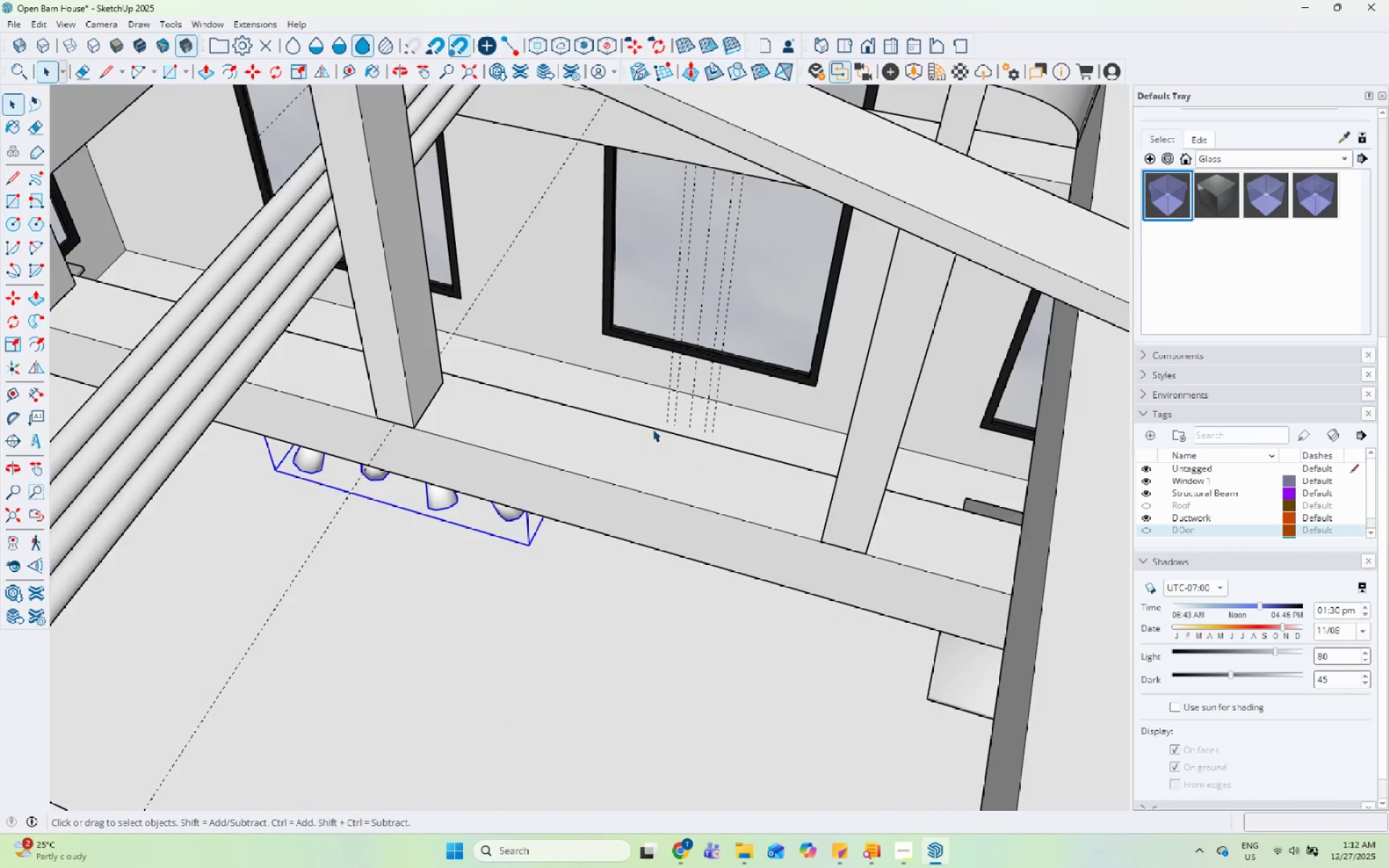 
scroll: coordinate [649, 438], scroll_direction: down, amount: 10.0
 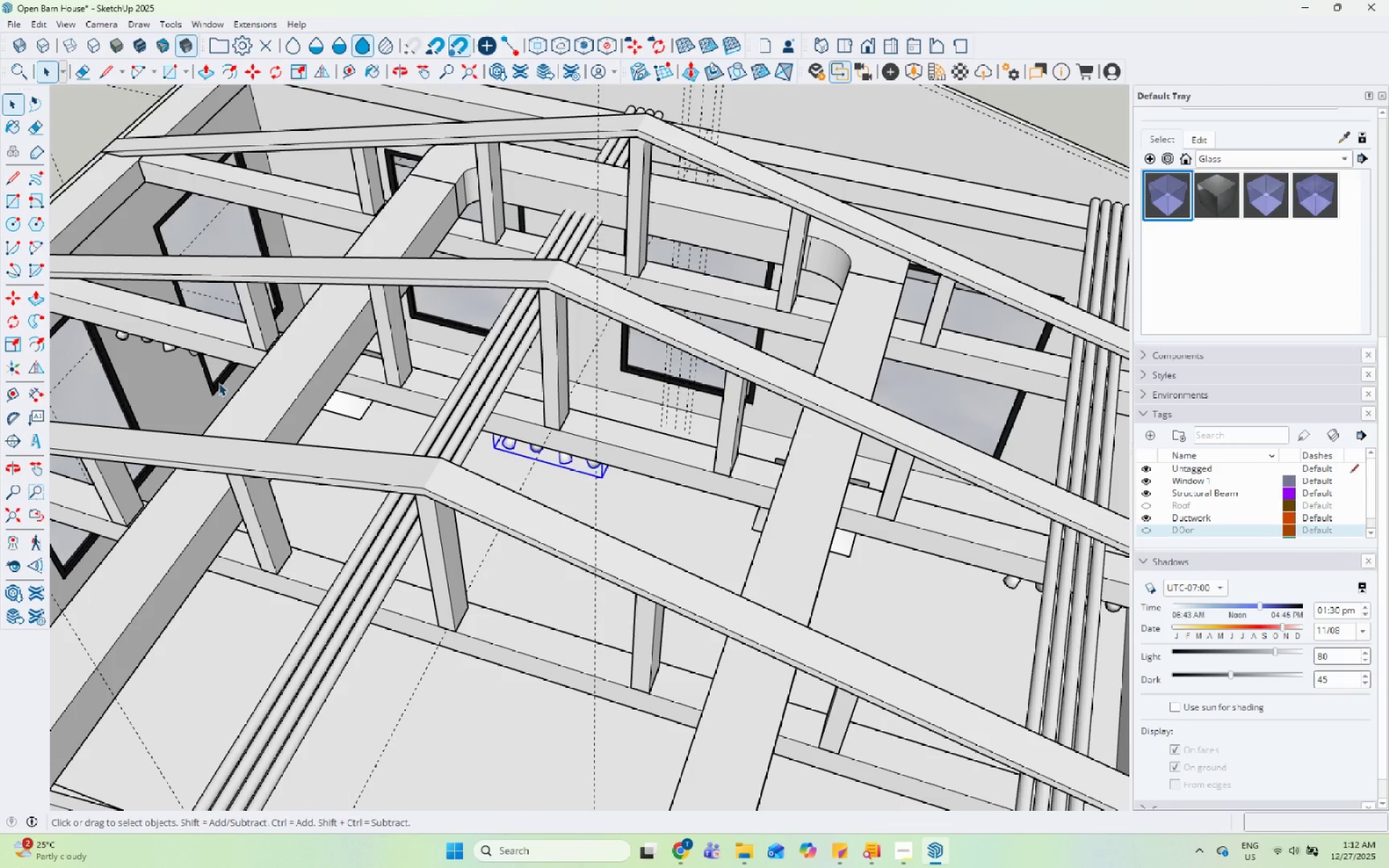 
hold_key(key=ControlLeft, duration=0.66)
 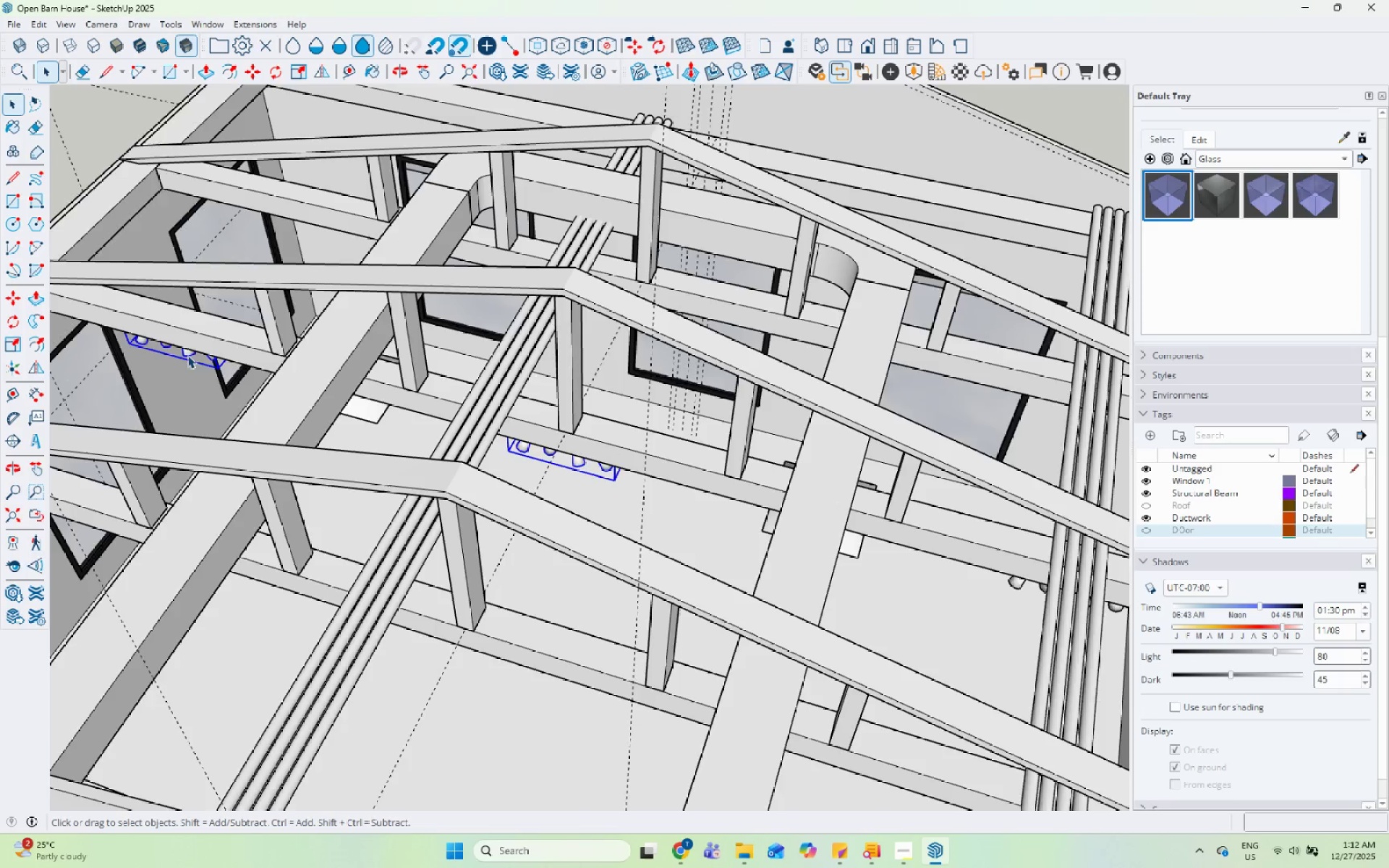 
scroll: coordinate [140, 344], scroll_direction: up, amount: 4.0
 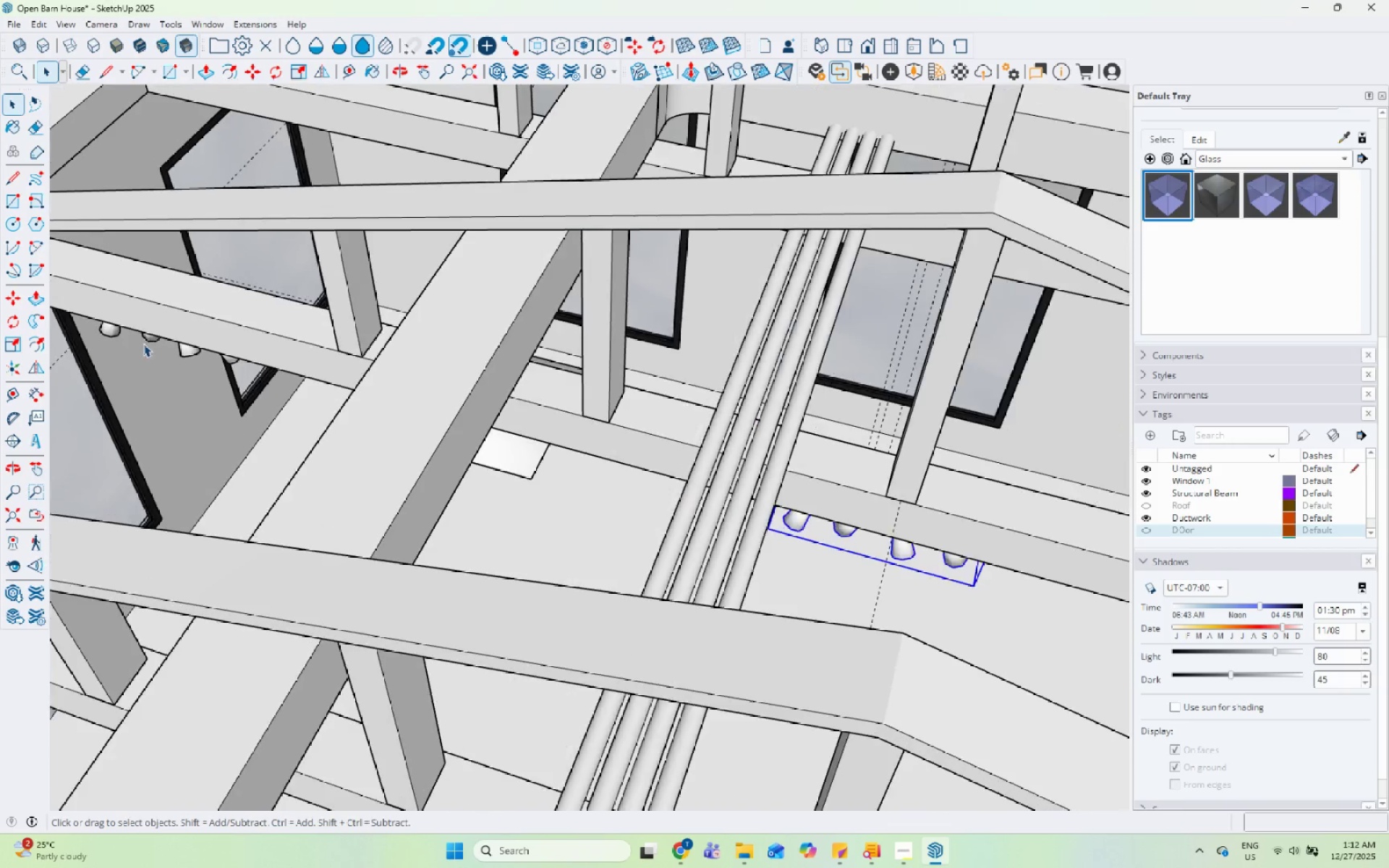 
left_click([189, 355])
 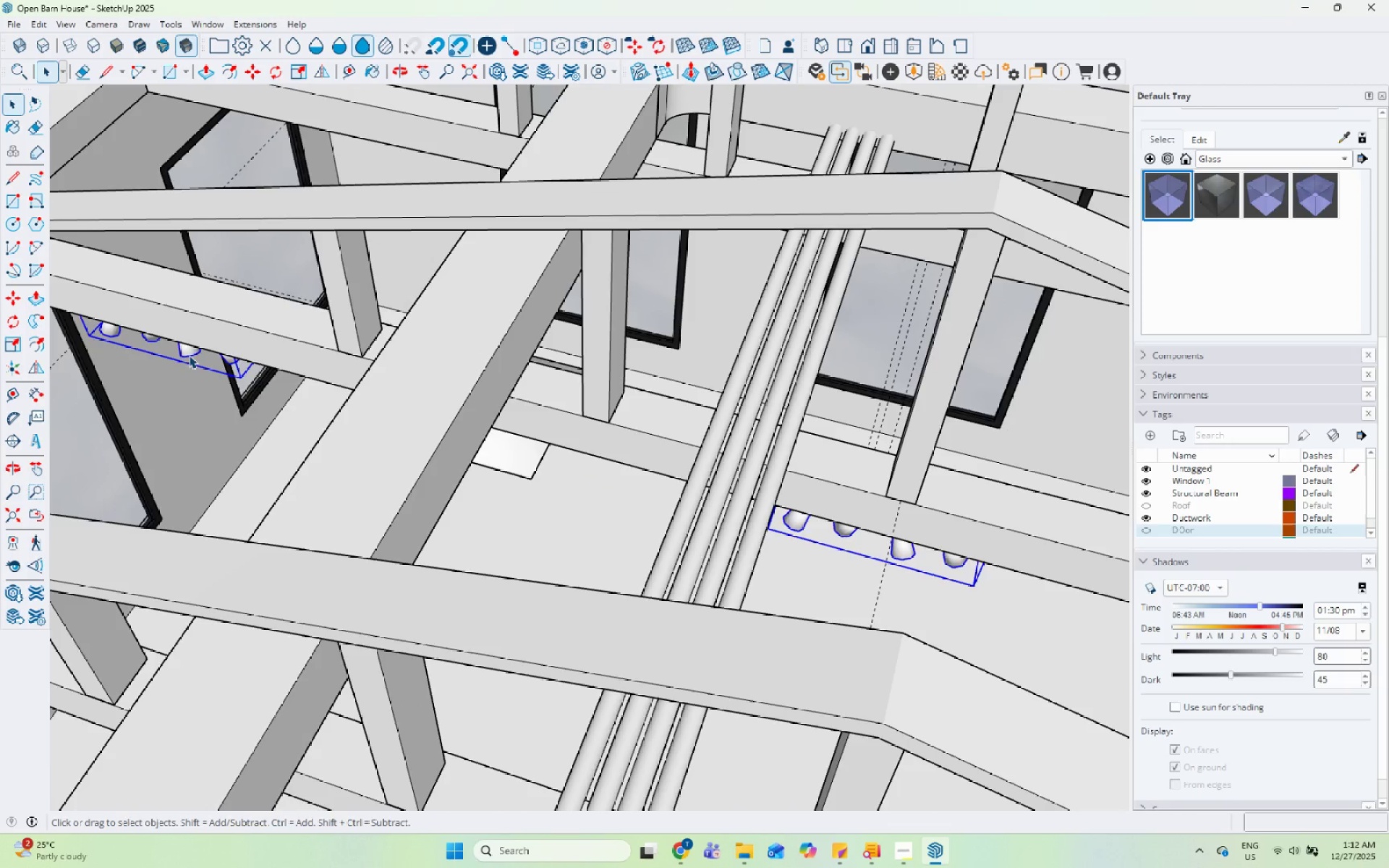 
hold_key(key=ControlLeft, duration=0.47)
 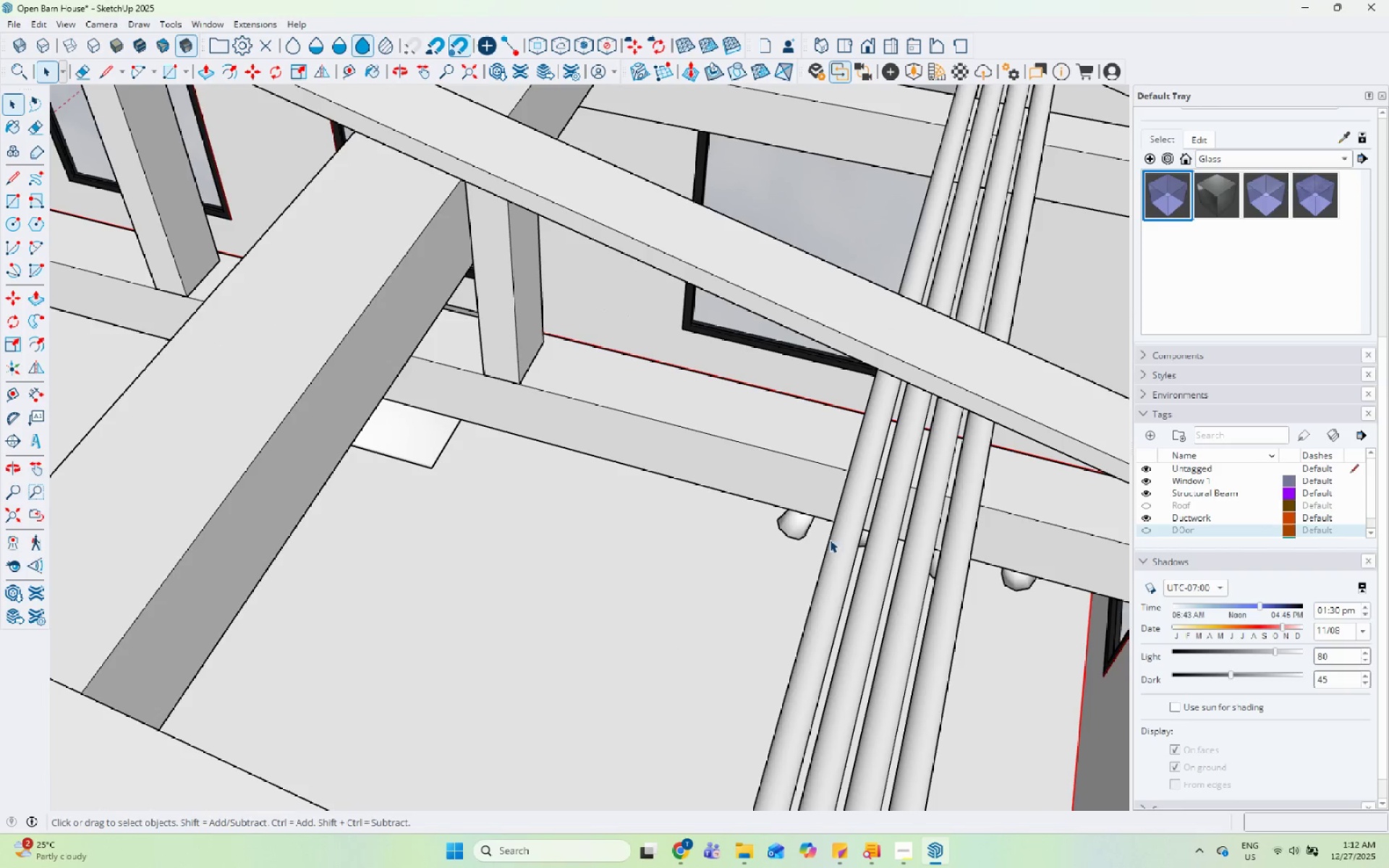 
scroll: coordinate [770, 558], scroll_direction: down, amount: 1.0
 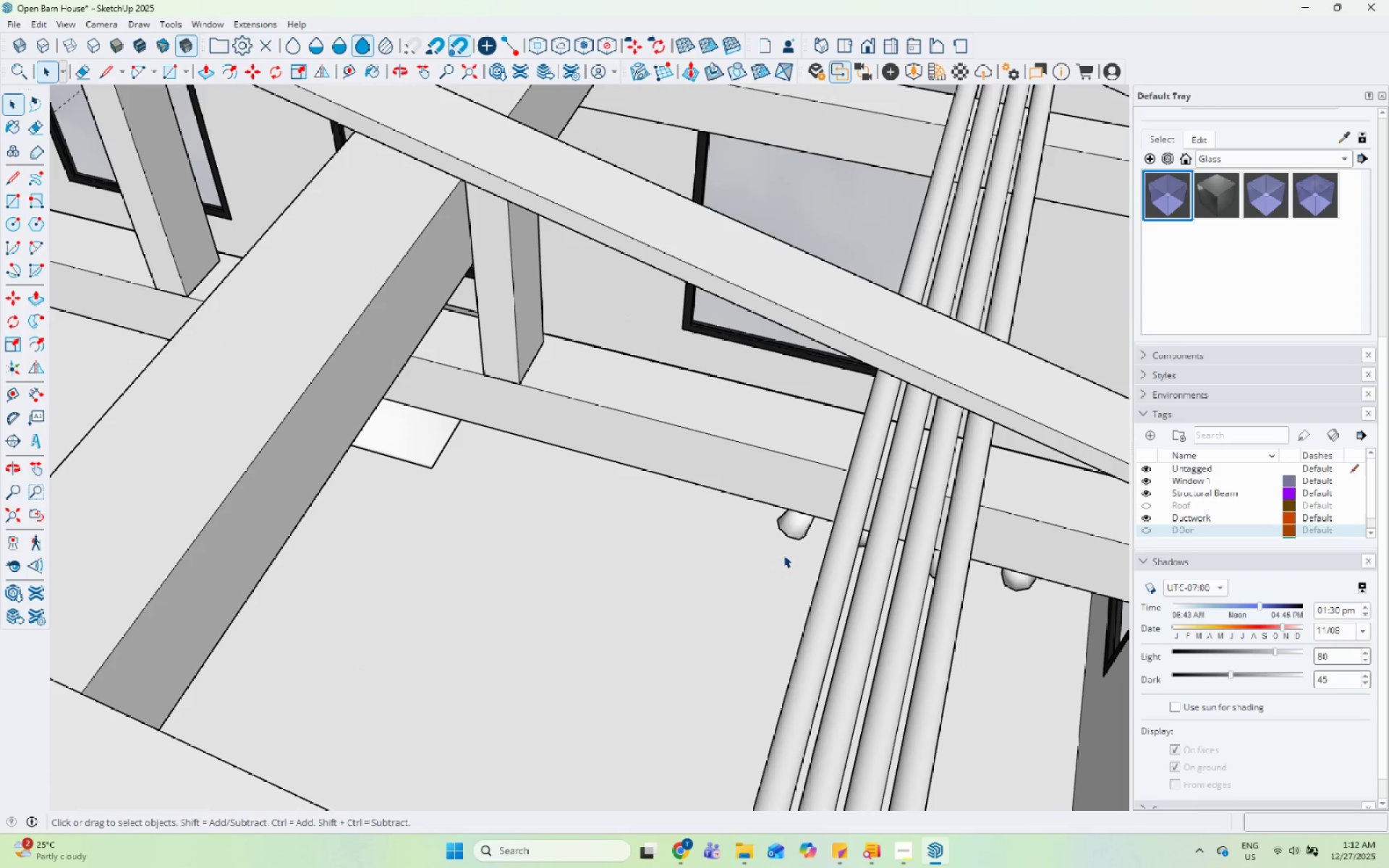 
key(Control+ControlLeft)
 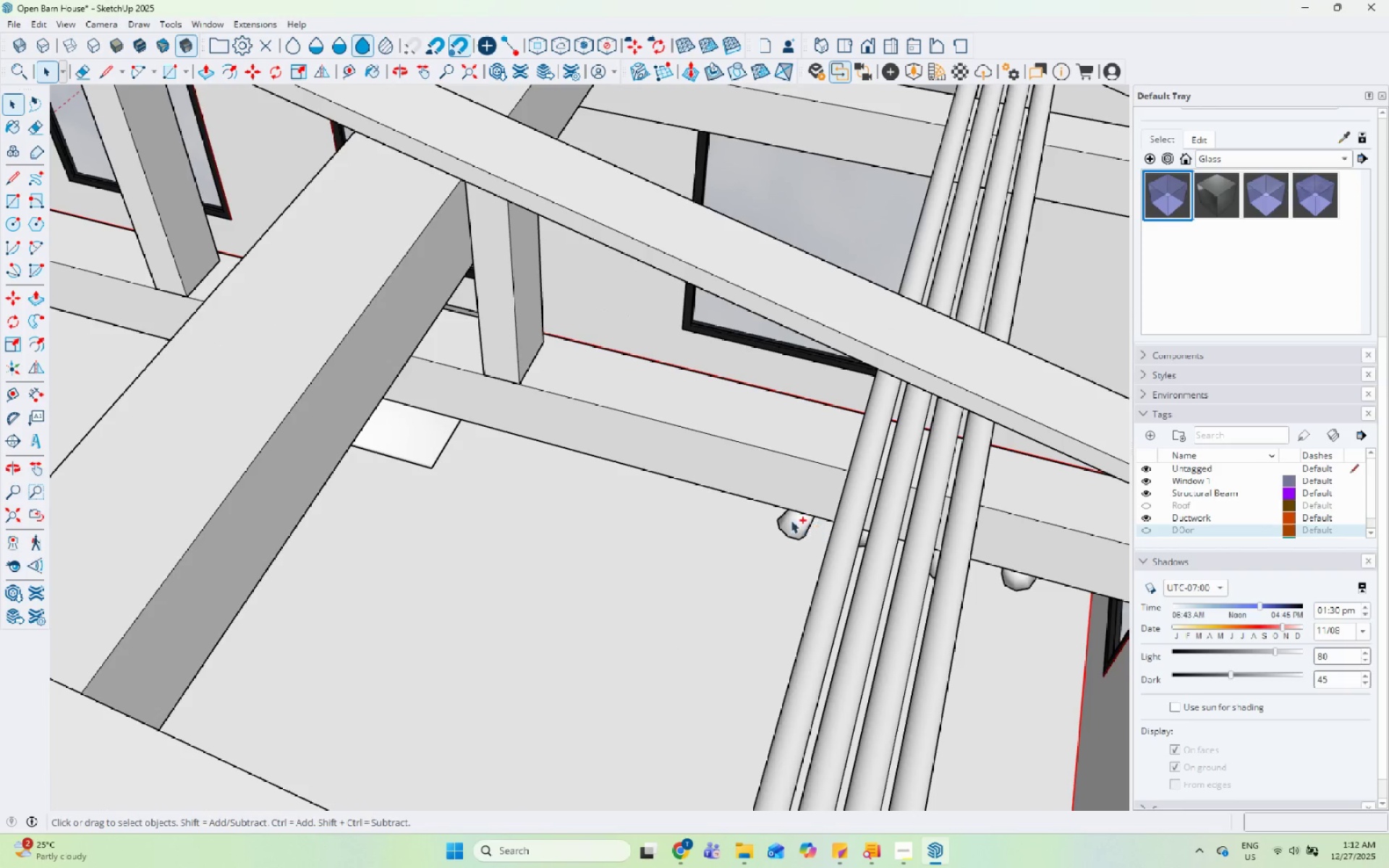 
scroll: coordinate [787, 524], scroll_direction: down, amount: 6.0
 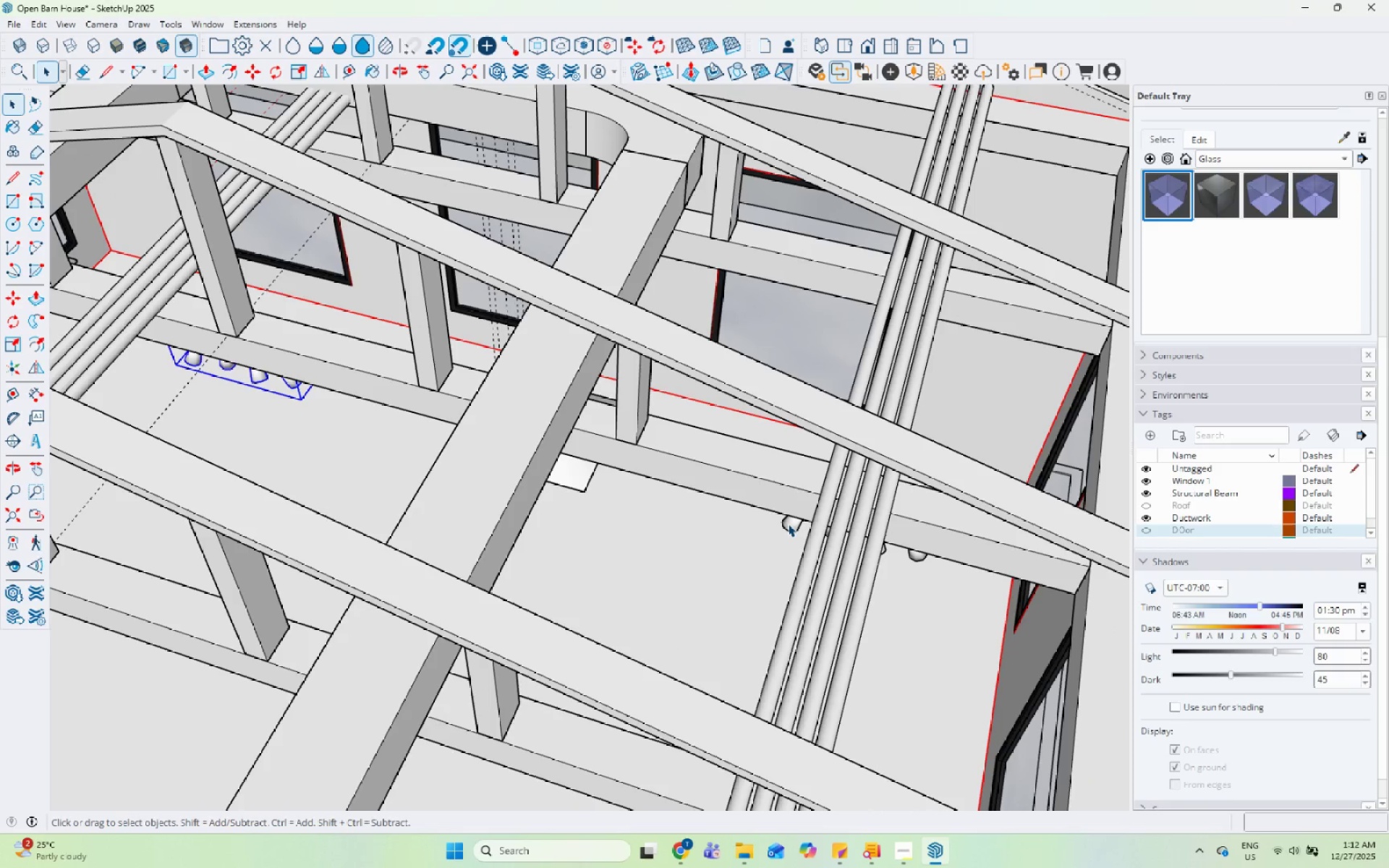 
hold_key(key=ControlLeft, duration=0.39)
left_click([788, 524])
 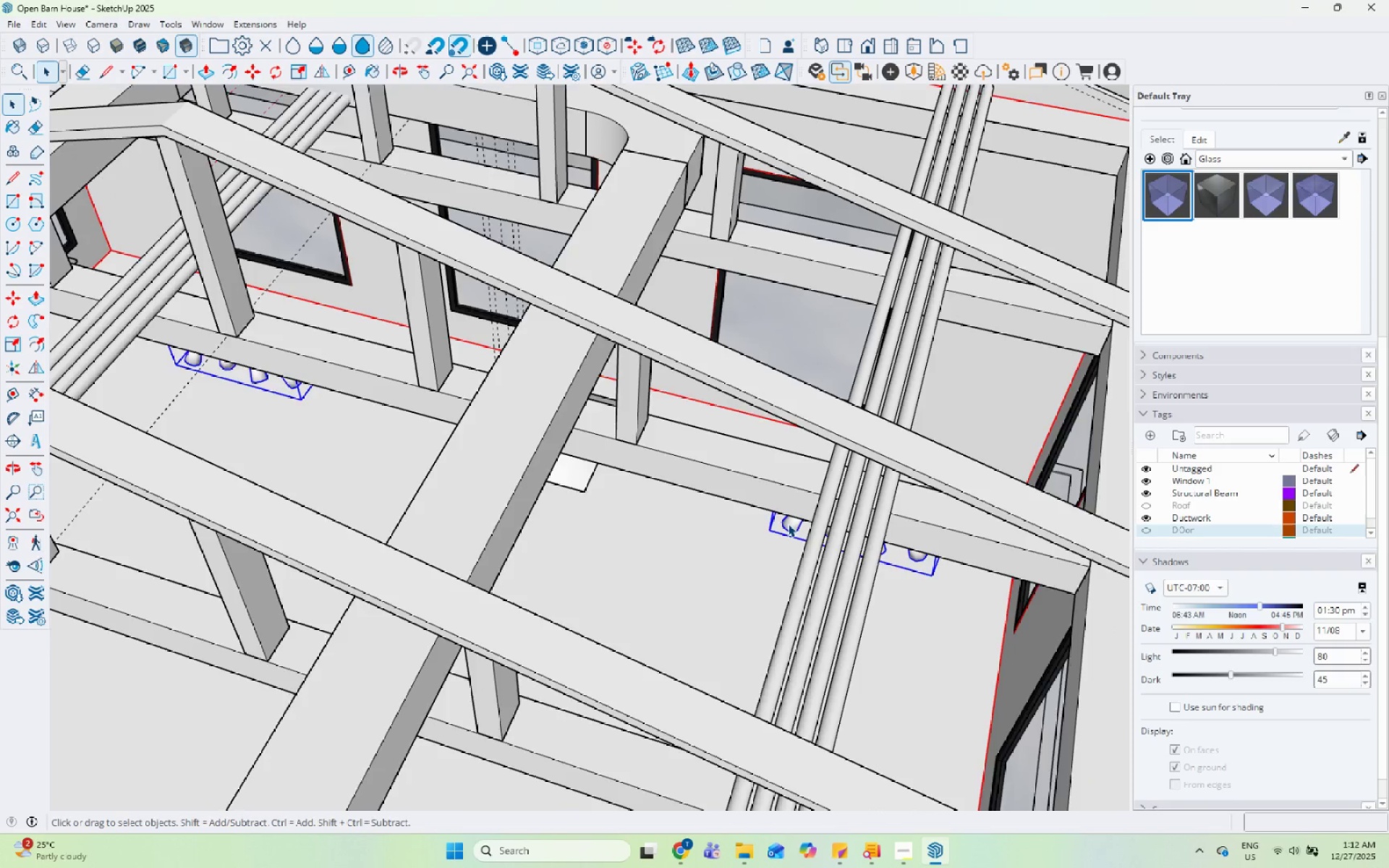 
scroll: coordinate [788, 524], scroll_direction: down, amount: 6.0
 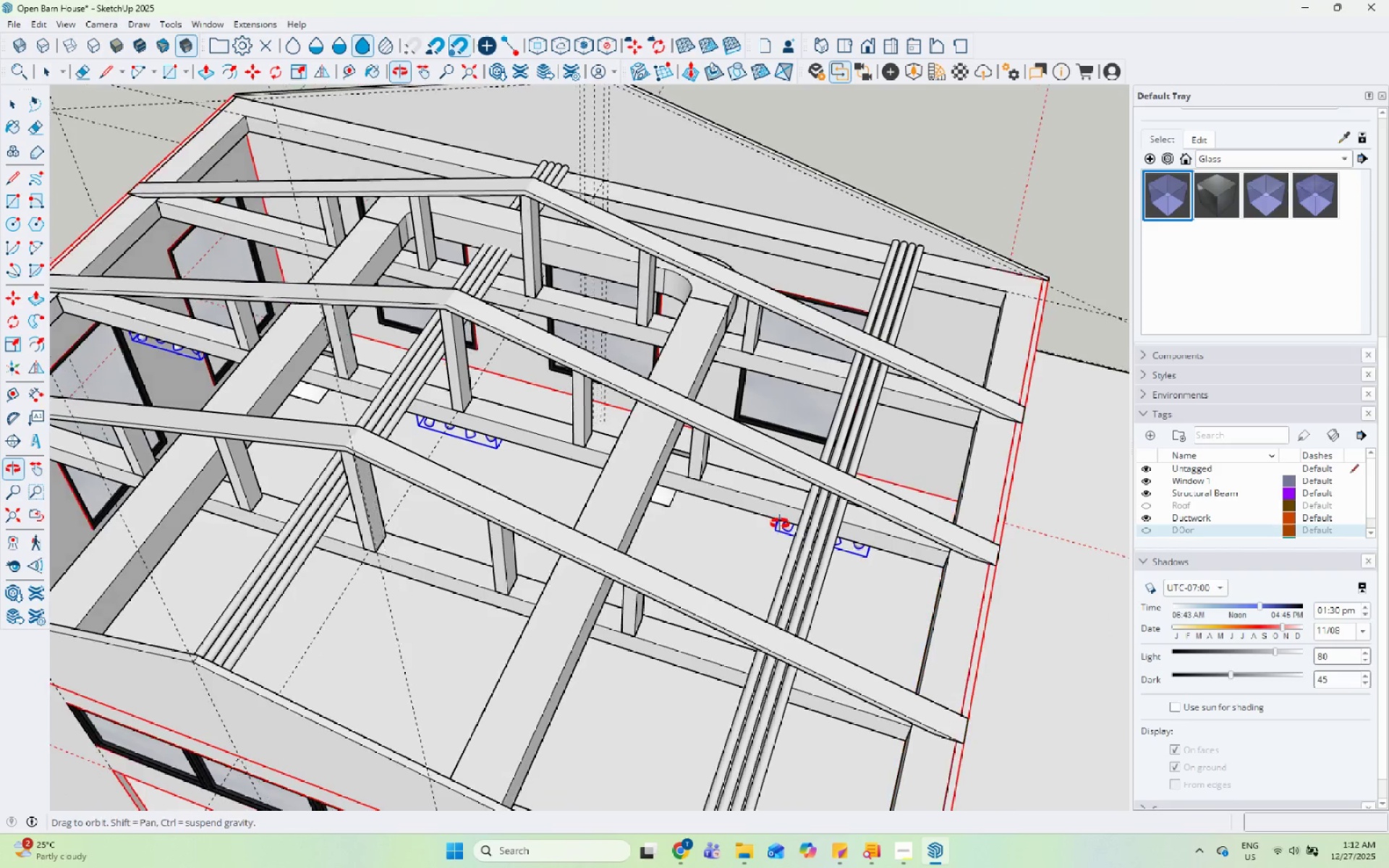 
scroll: coordinate [379, 399], scroll_direction: up, amount: 4.0
 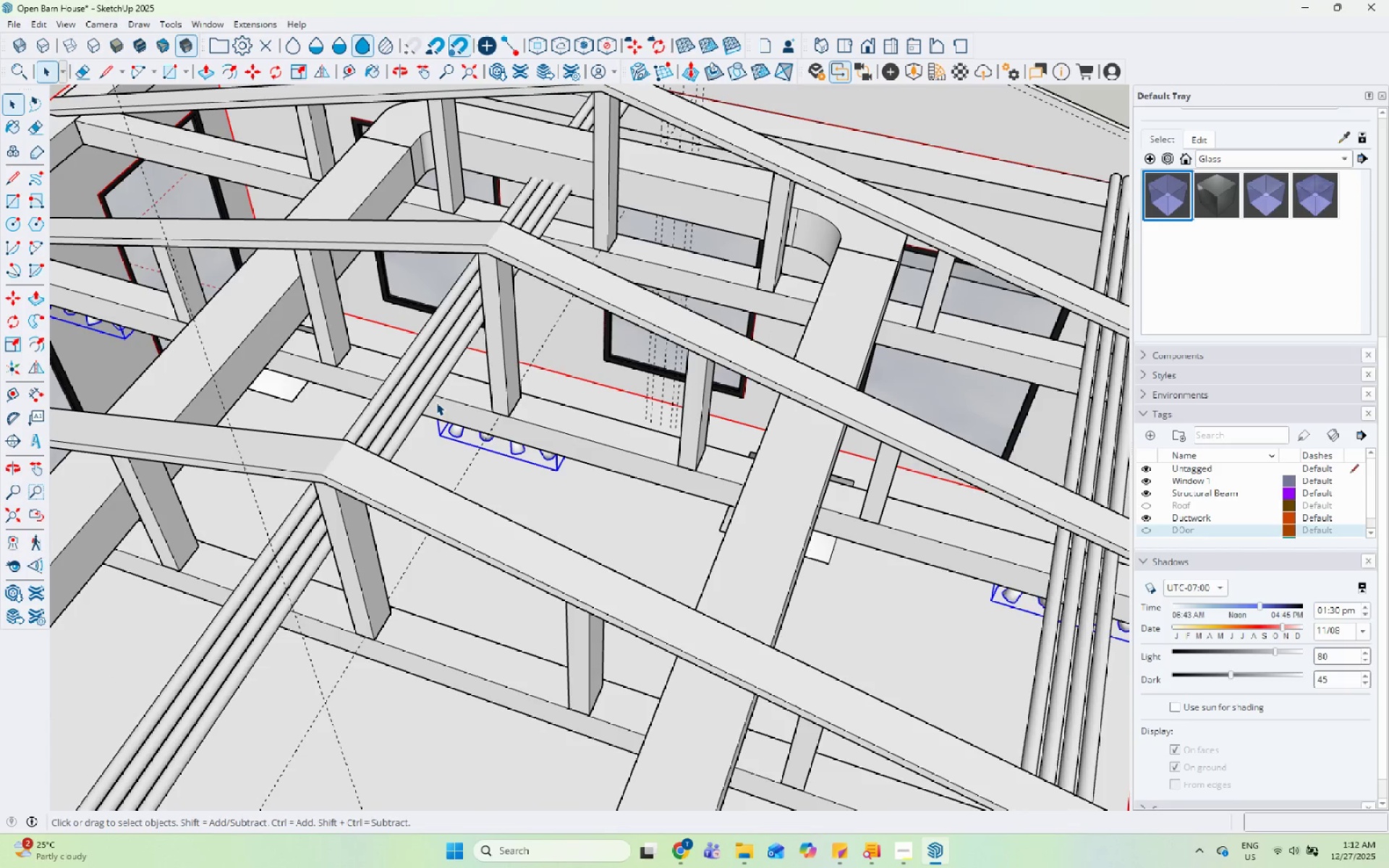 
key(M)
 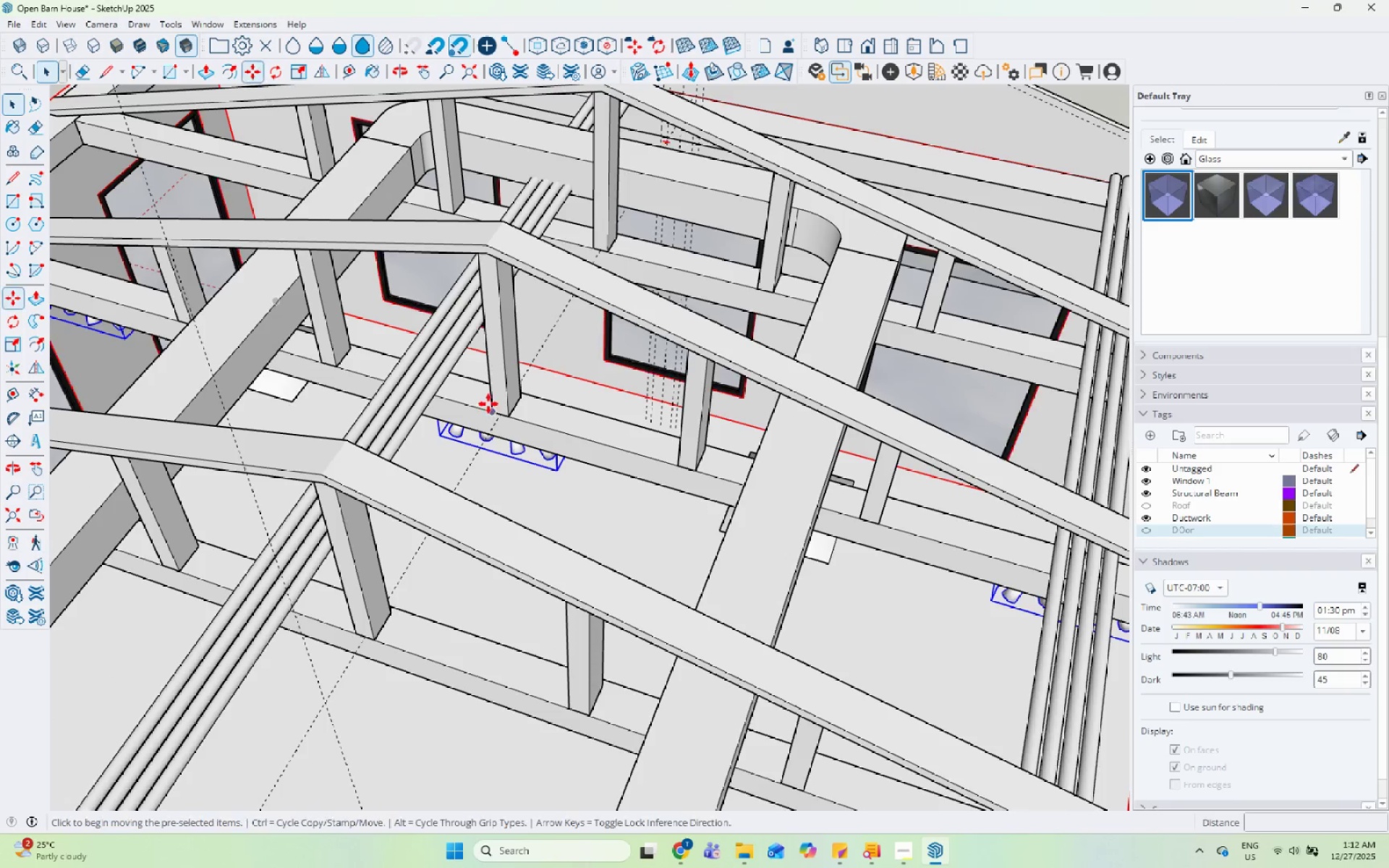 
scroll: coordinate [488, 404], scroll_direction: up, amount: 4.0
 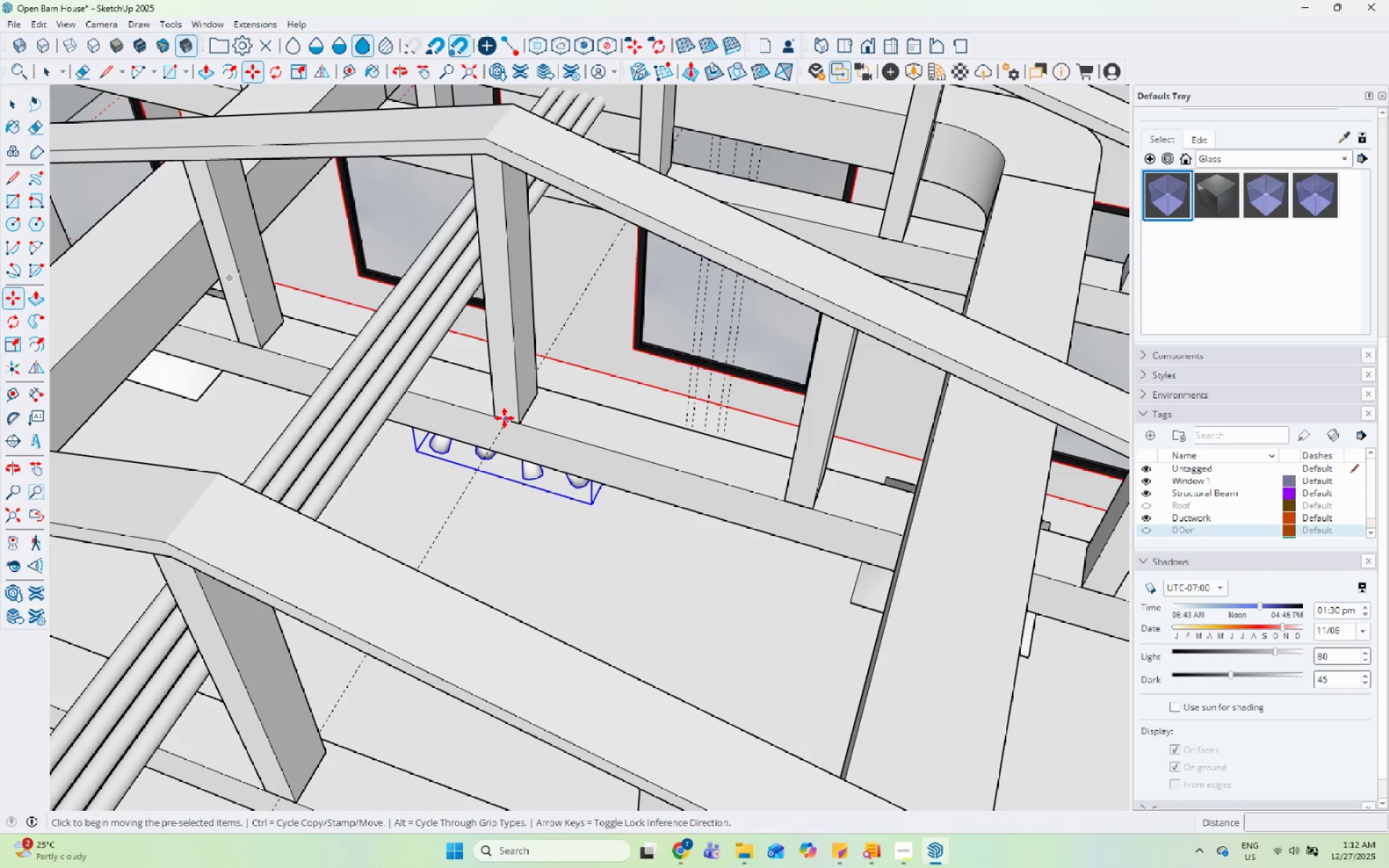 
key(Control+ControlLeft)
 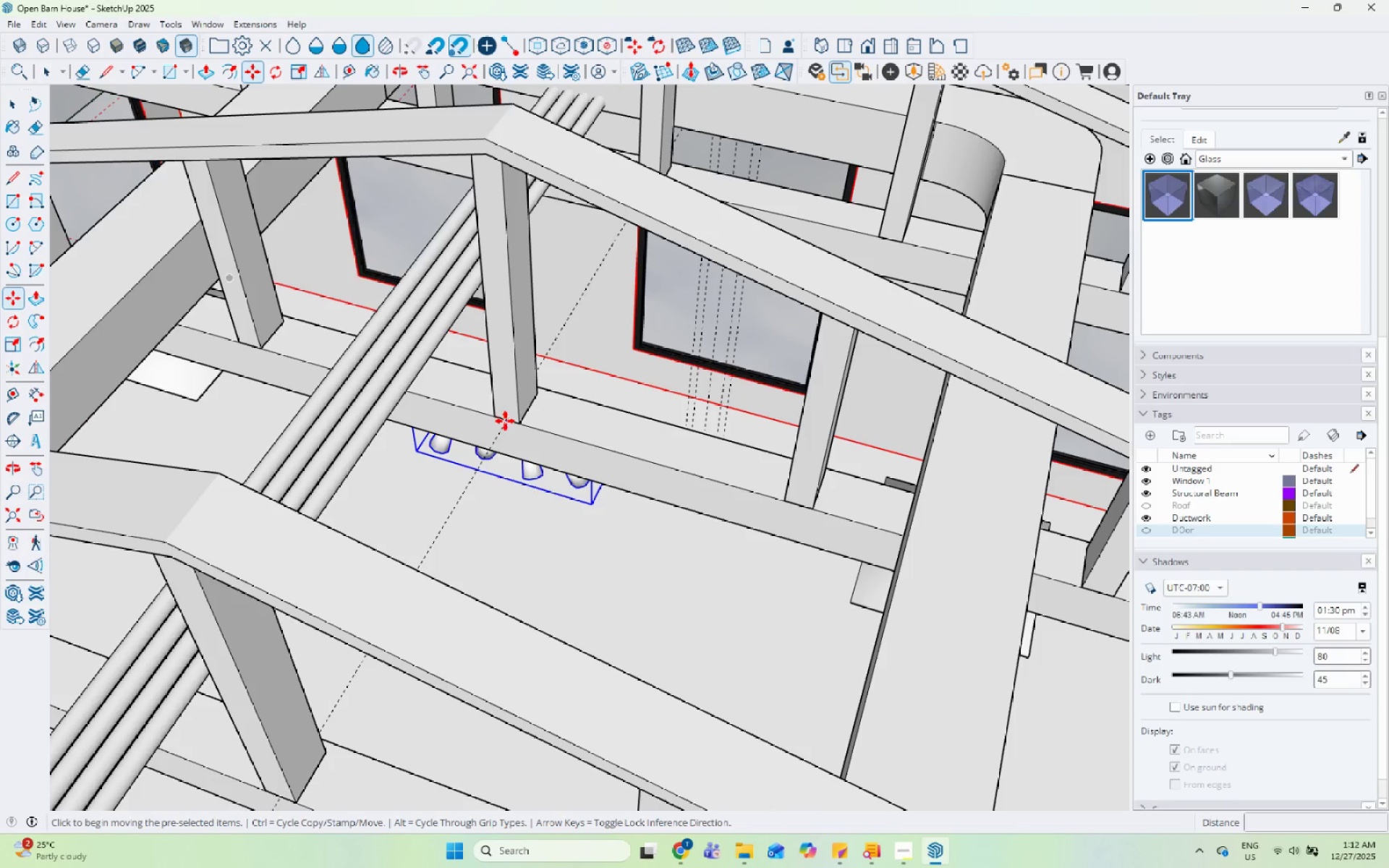 
left_click([505, 421])
 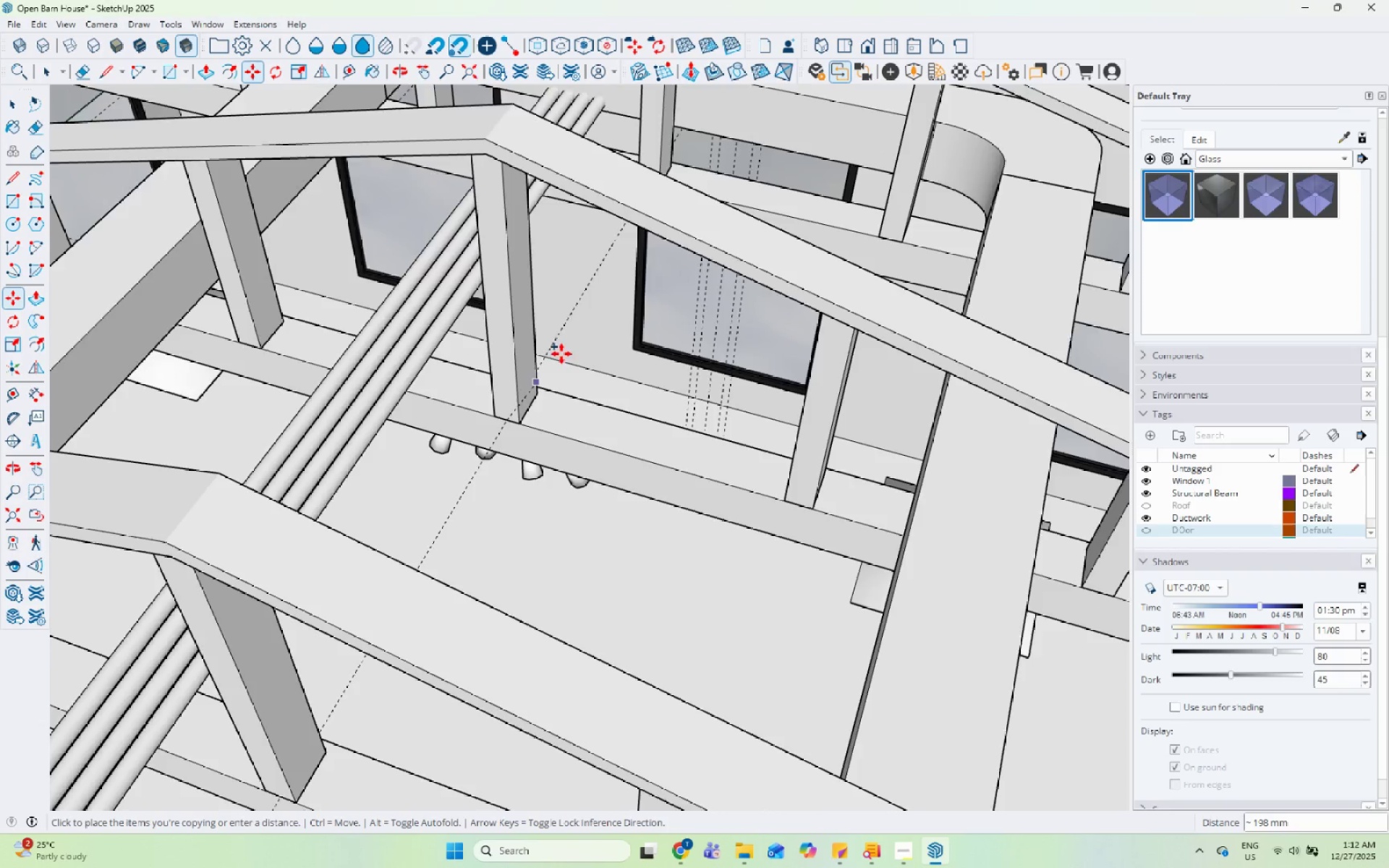 
scroll: coordinate [517, 448], scroll_direction: up, amount: 3.0
 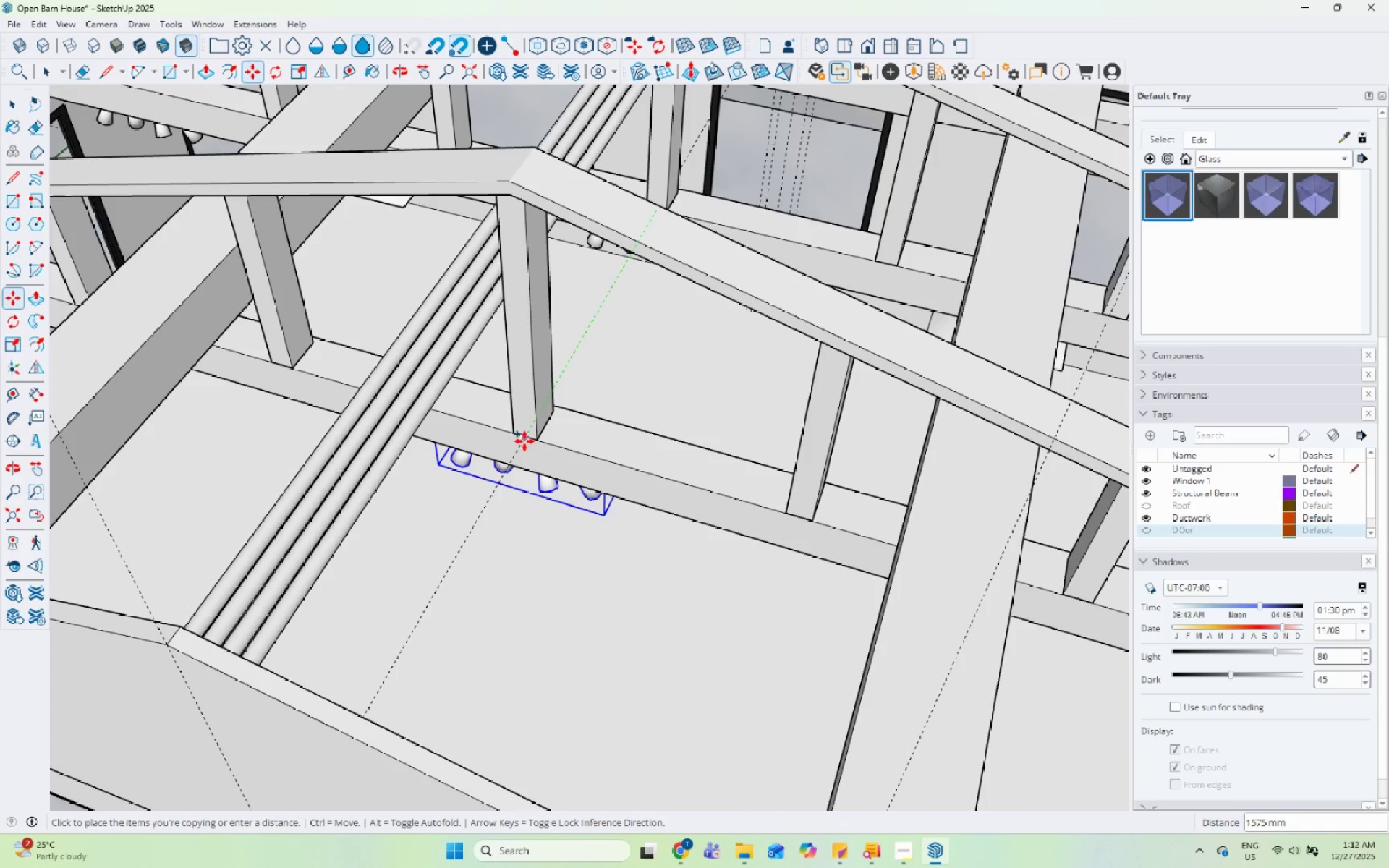 
left_click([525, 440])
 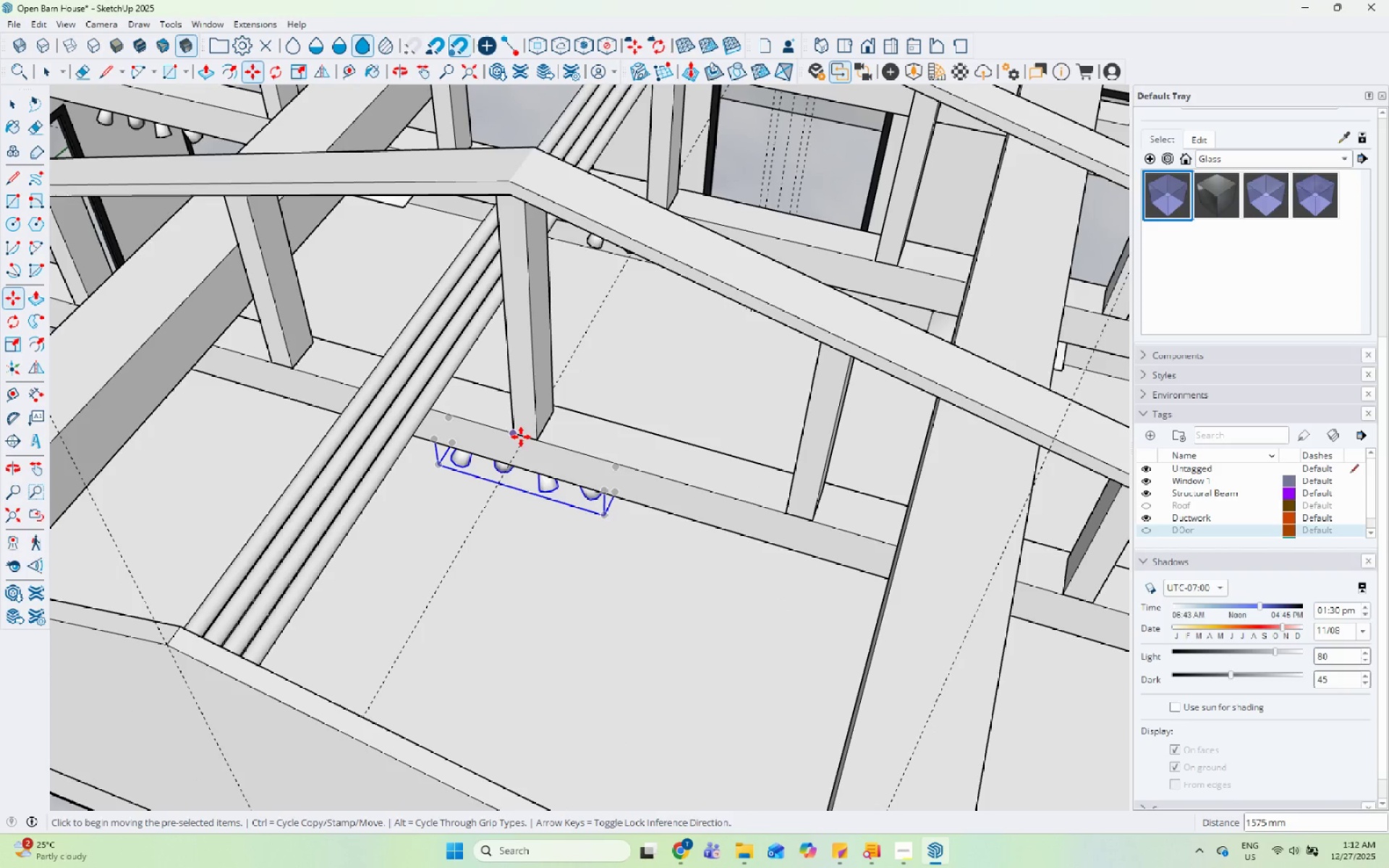 
left_click([523, 438])
 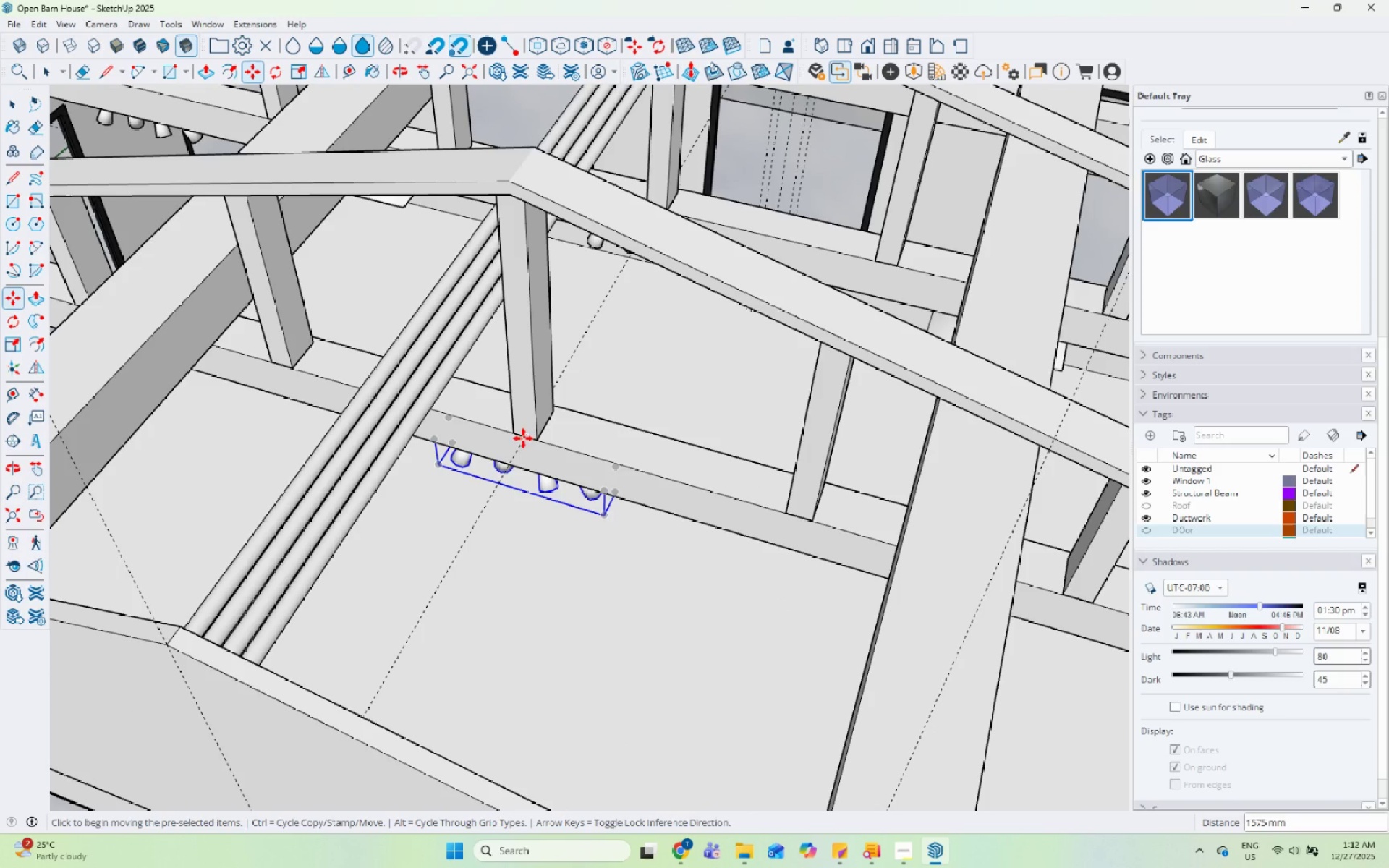 
key(Control+ControlLeft)
 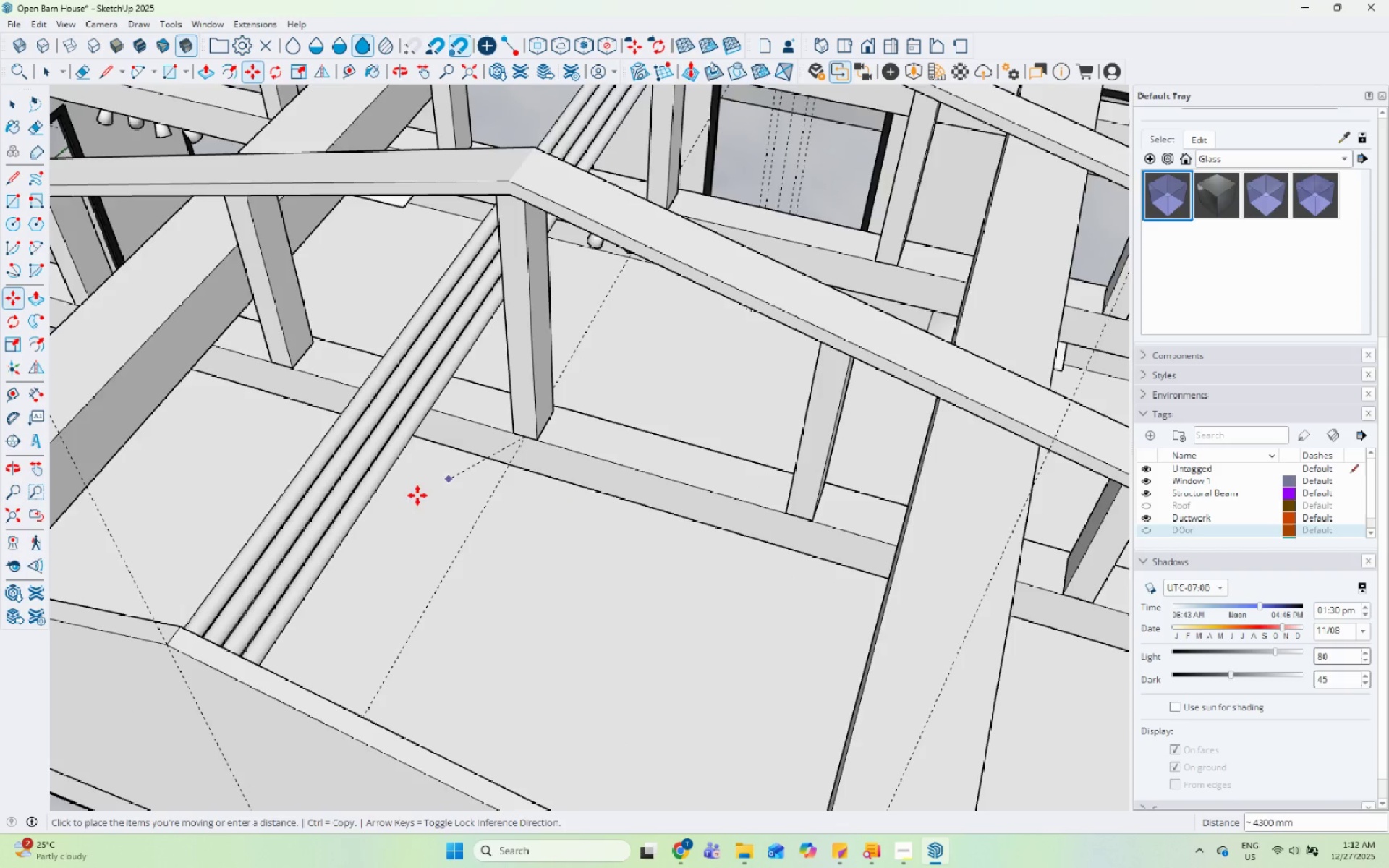 
scroll: coordinate [470, 407], scroll_direction: none, amount: 0.0
 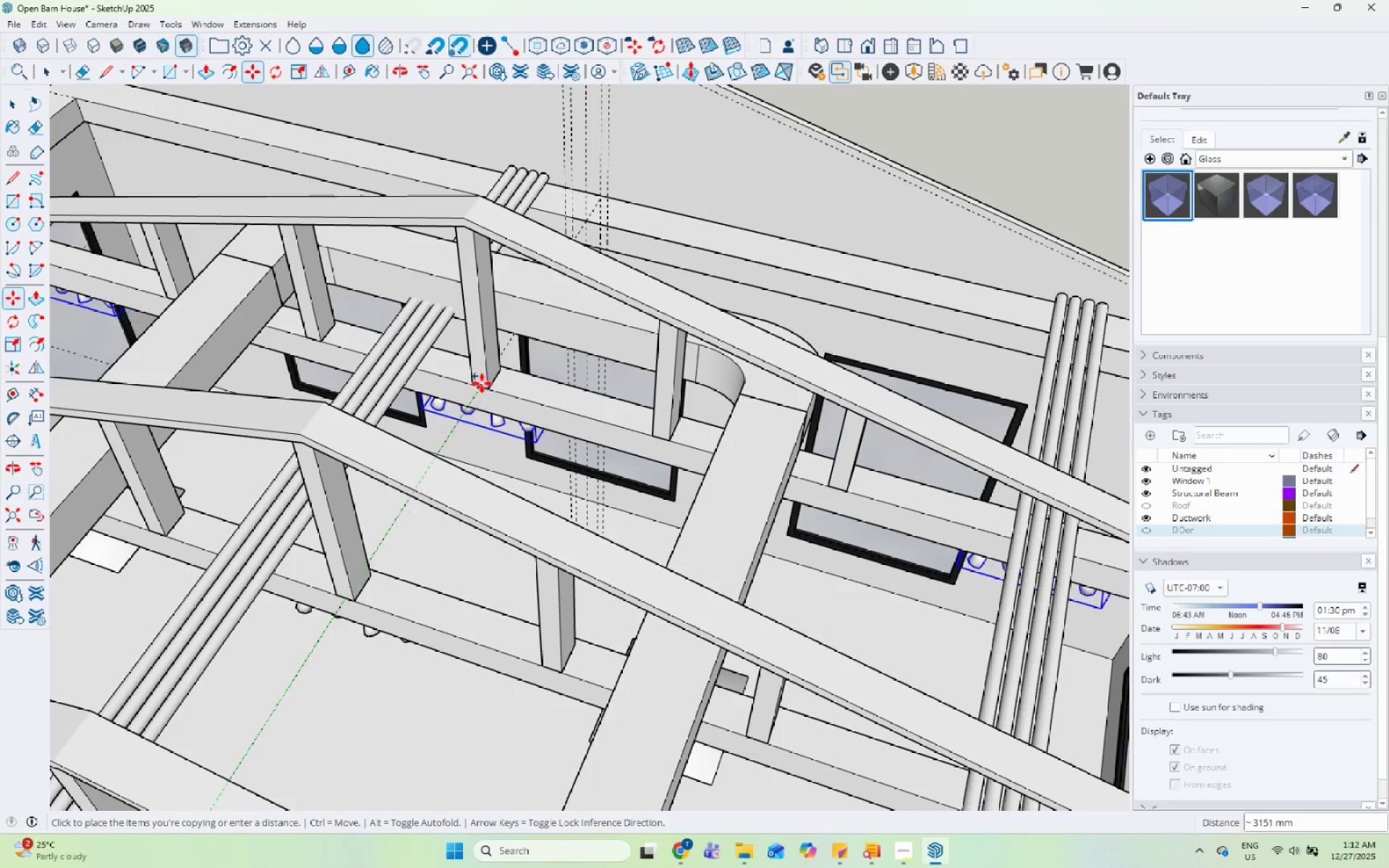 
left_click([478, 386])
 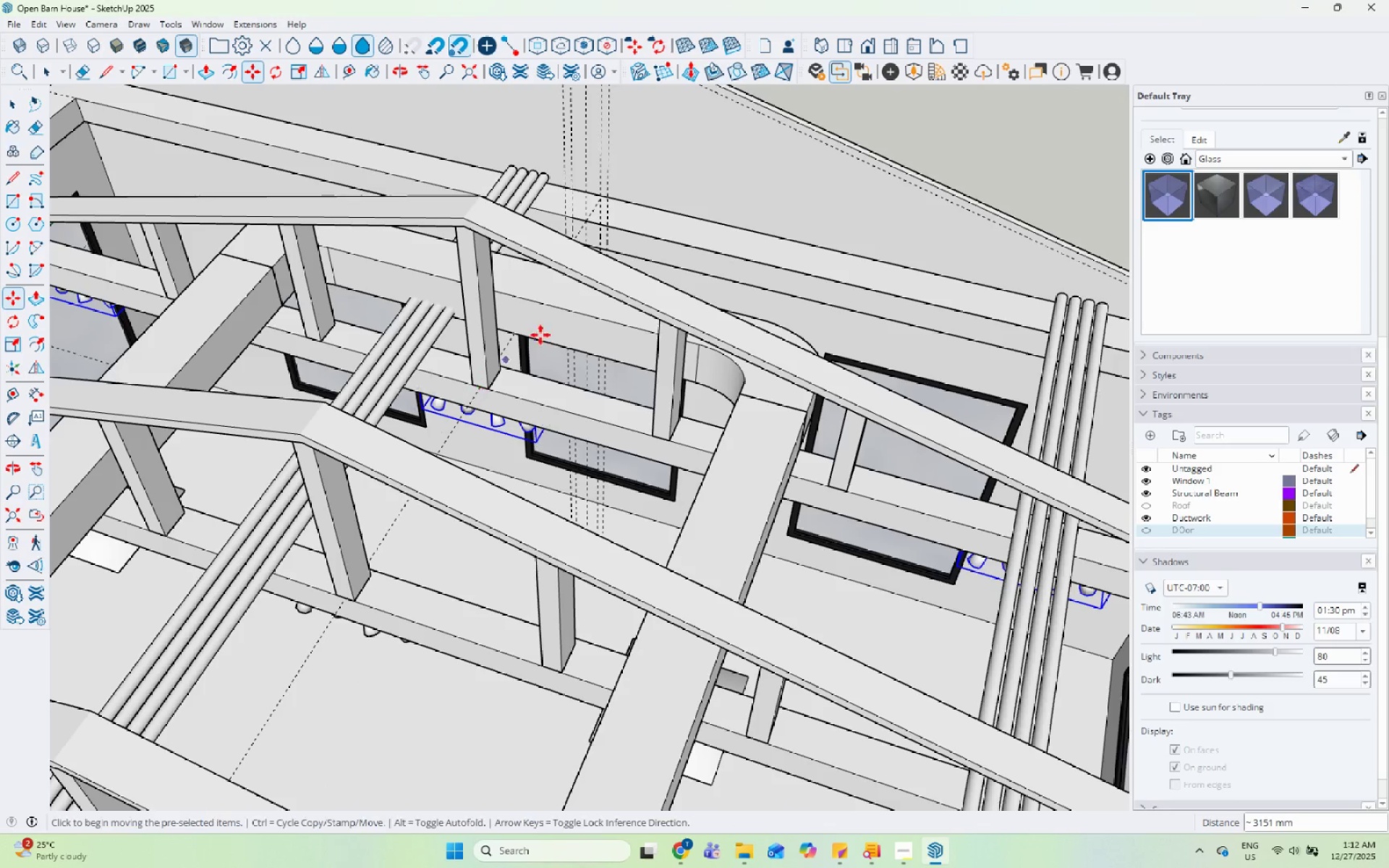 
scroll: coordinate [559, 383], scroll_direction: down, amount: 11.0
 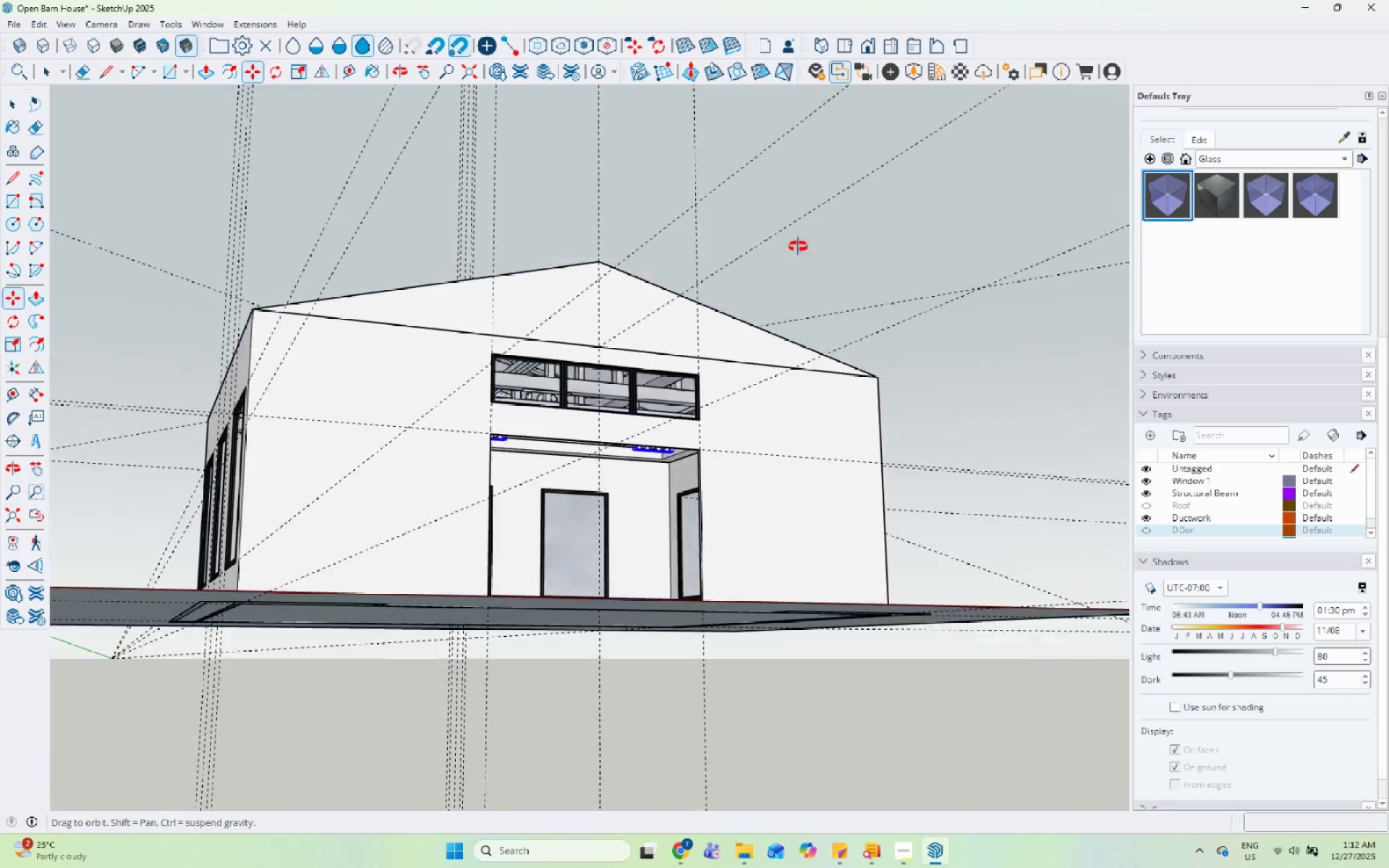 
key(Space)
 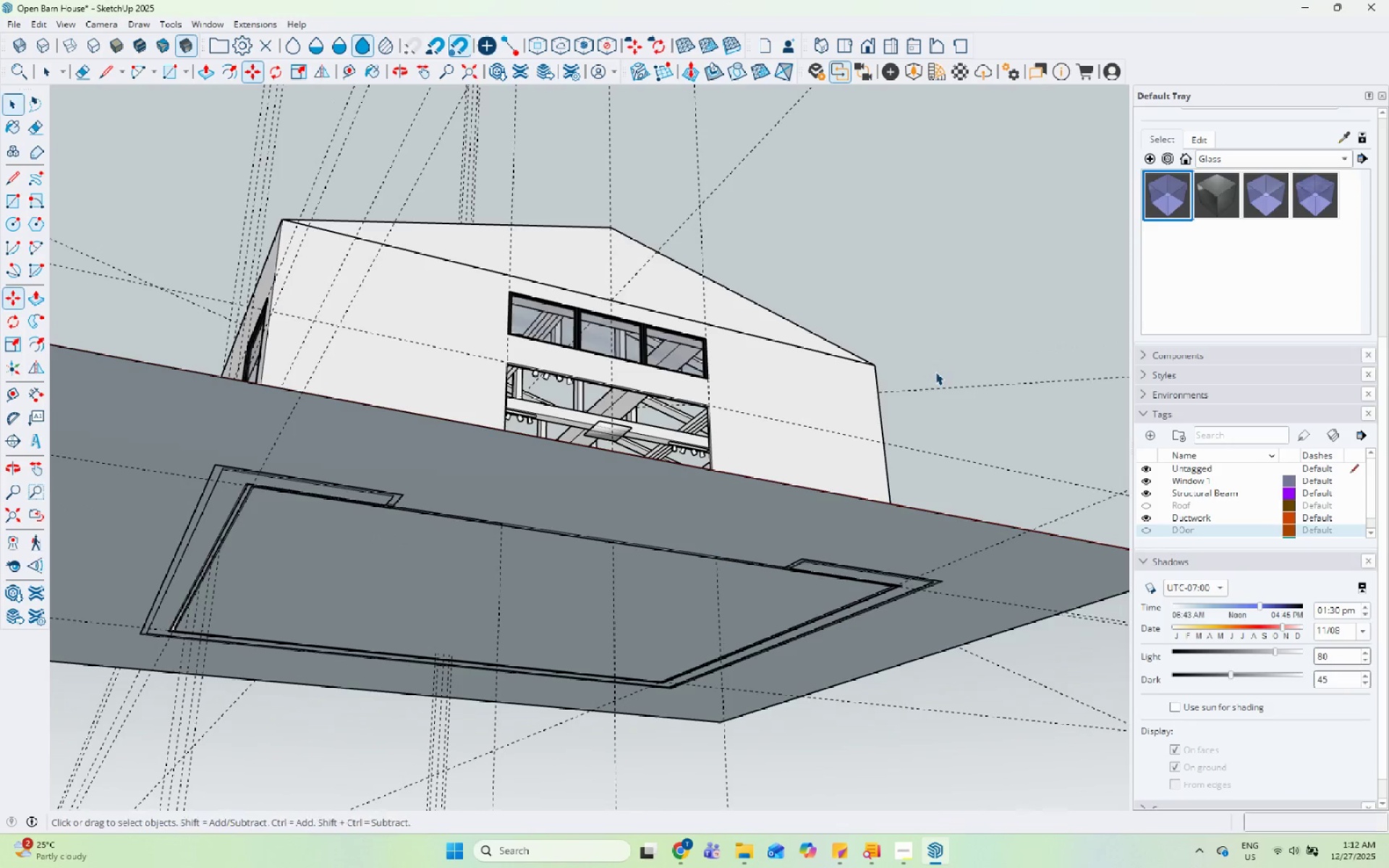 
left_click([935, 372])
 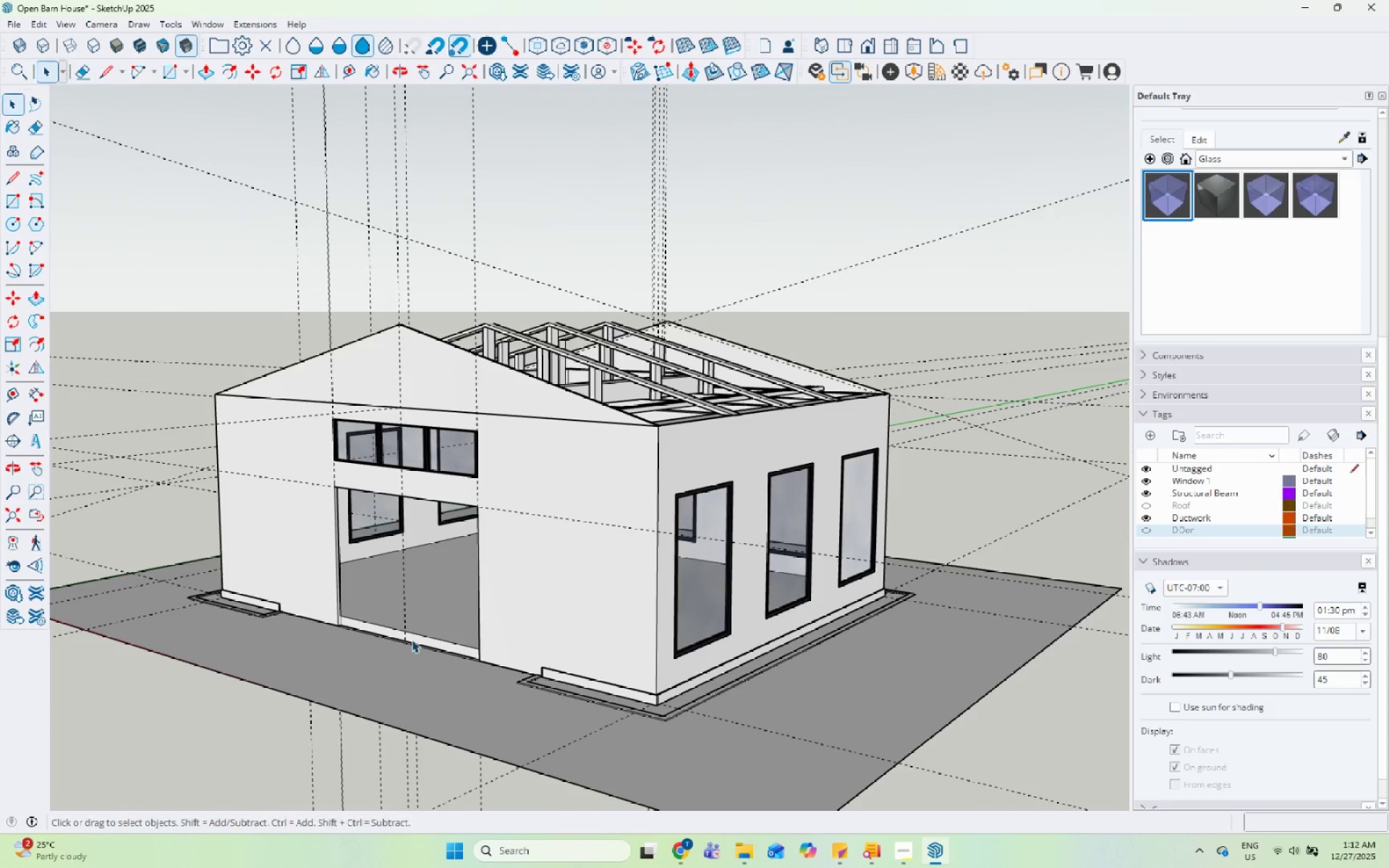 
scroll: coordinate [530, 549], scroll_direction: up, amount: 1.0
 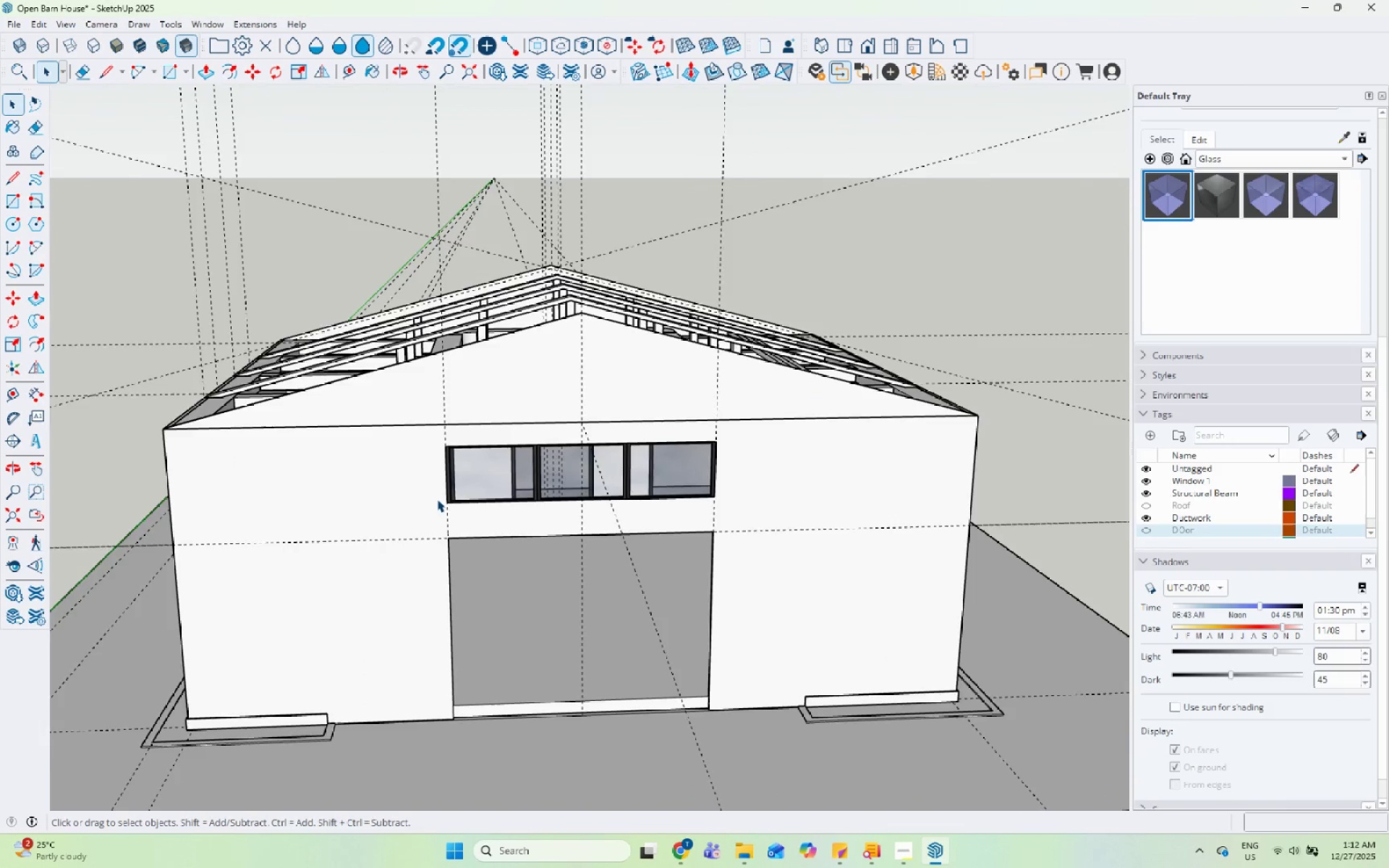 
left_click_drag(start_coordinate=[590, 624], to_coordinate=[605, 624])
 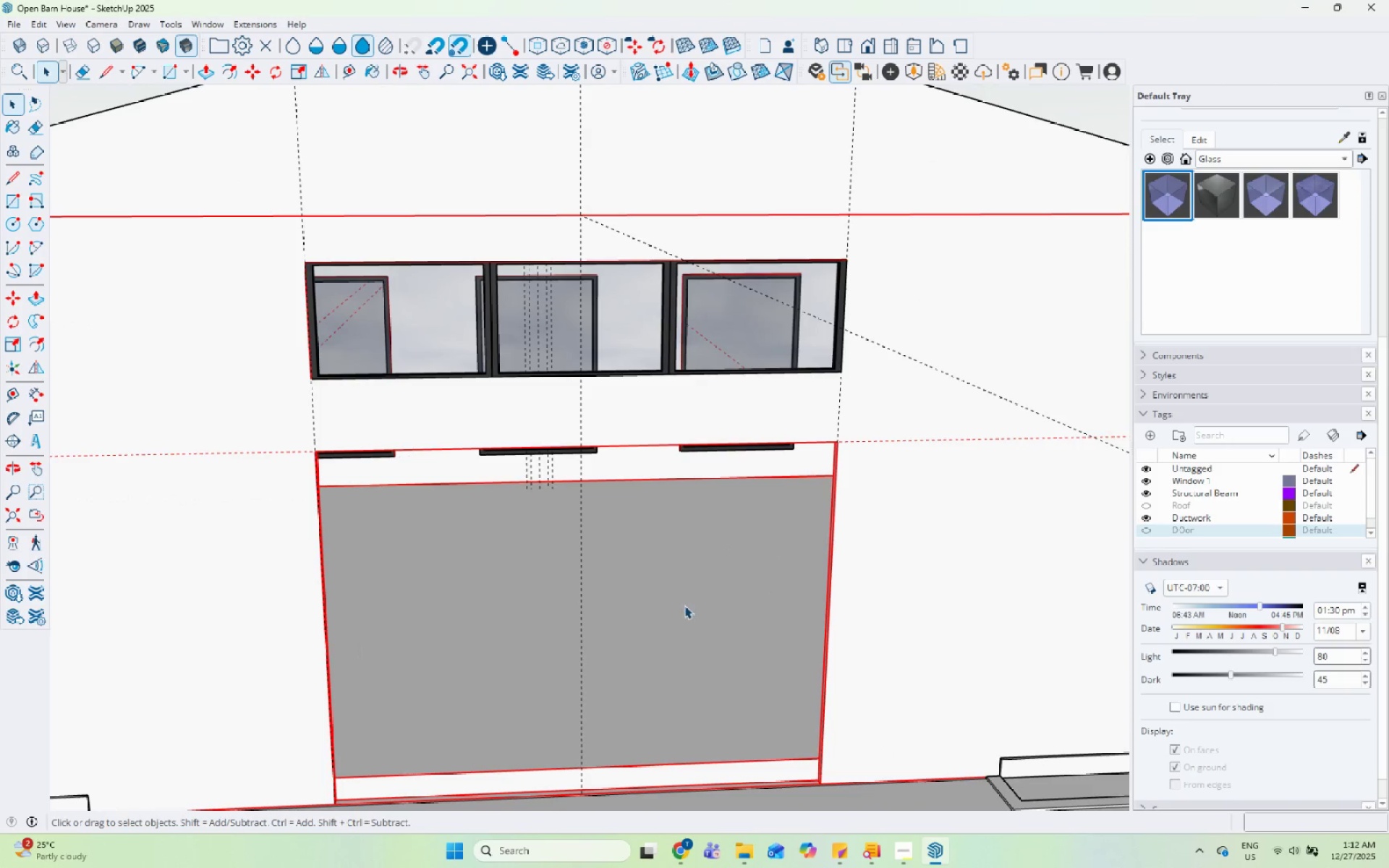 
scroll: coordinate [583, 626], scroll_direction: up, amount: 5.0
 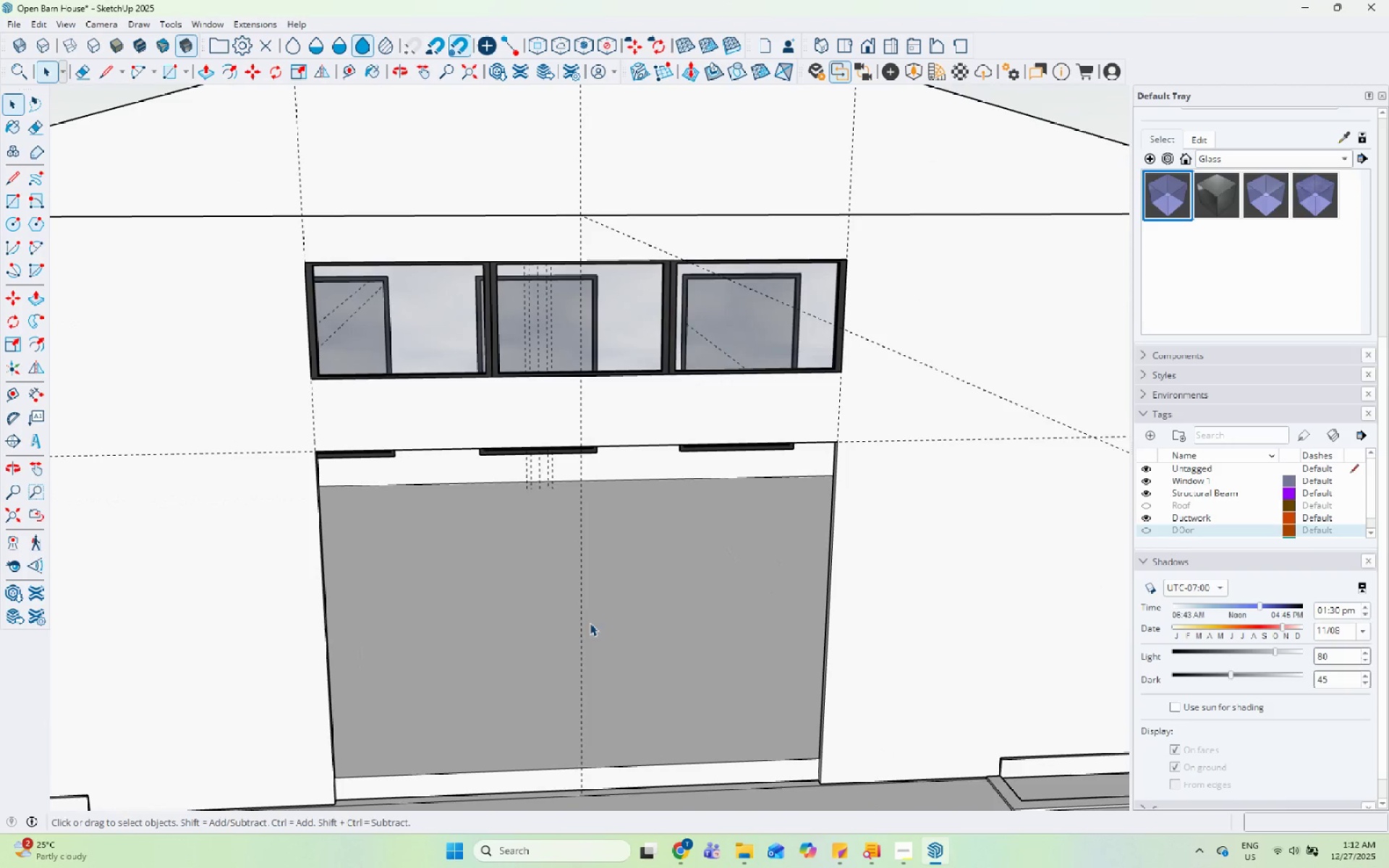 
triple_click([684, 605])
 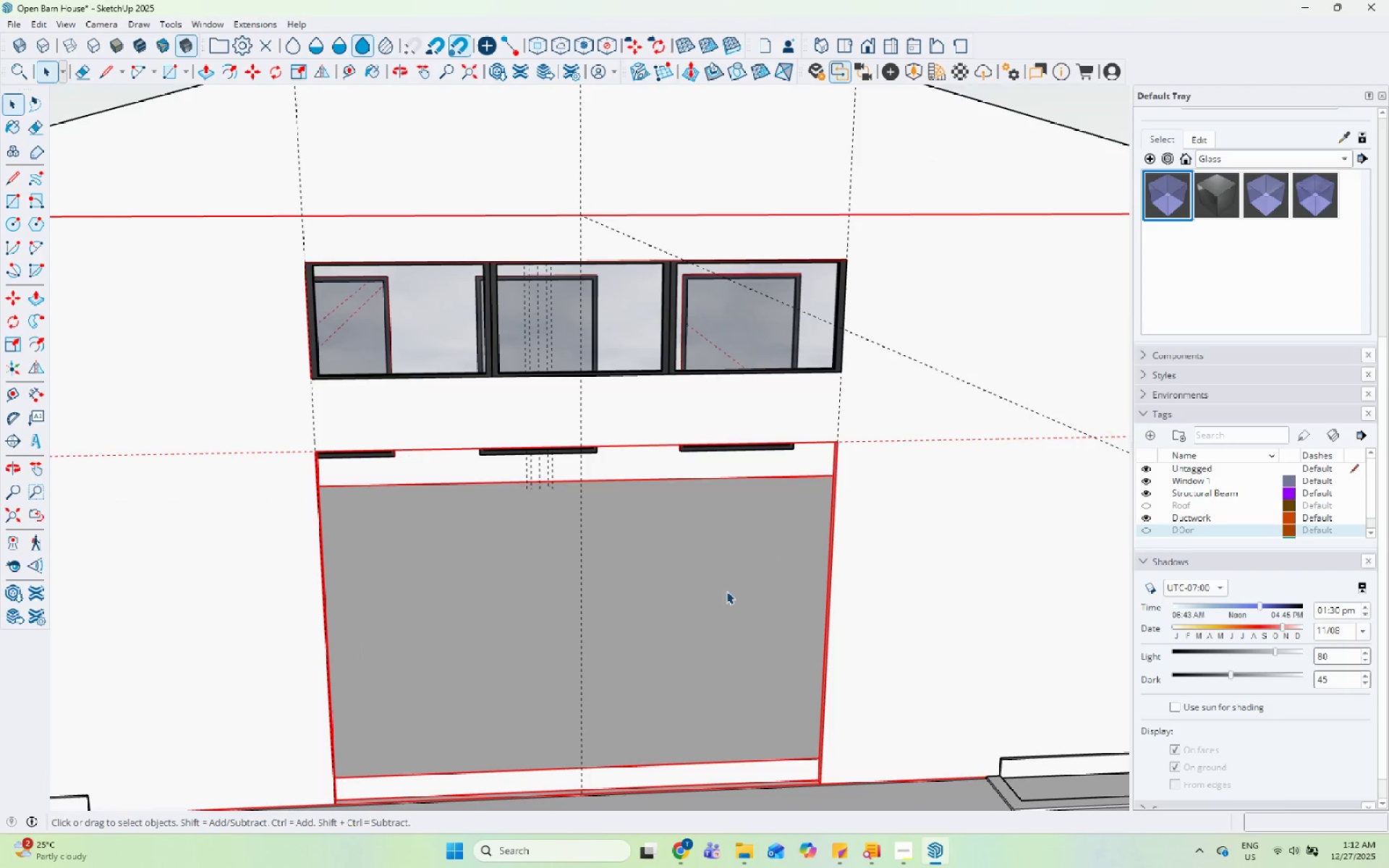 
key(Escape)
 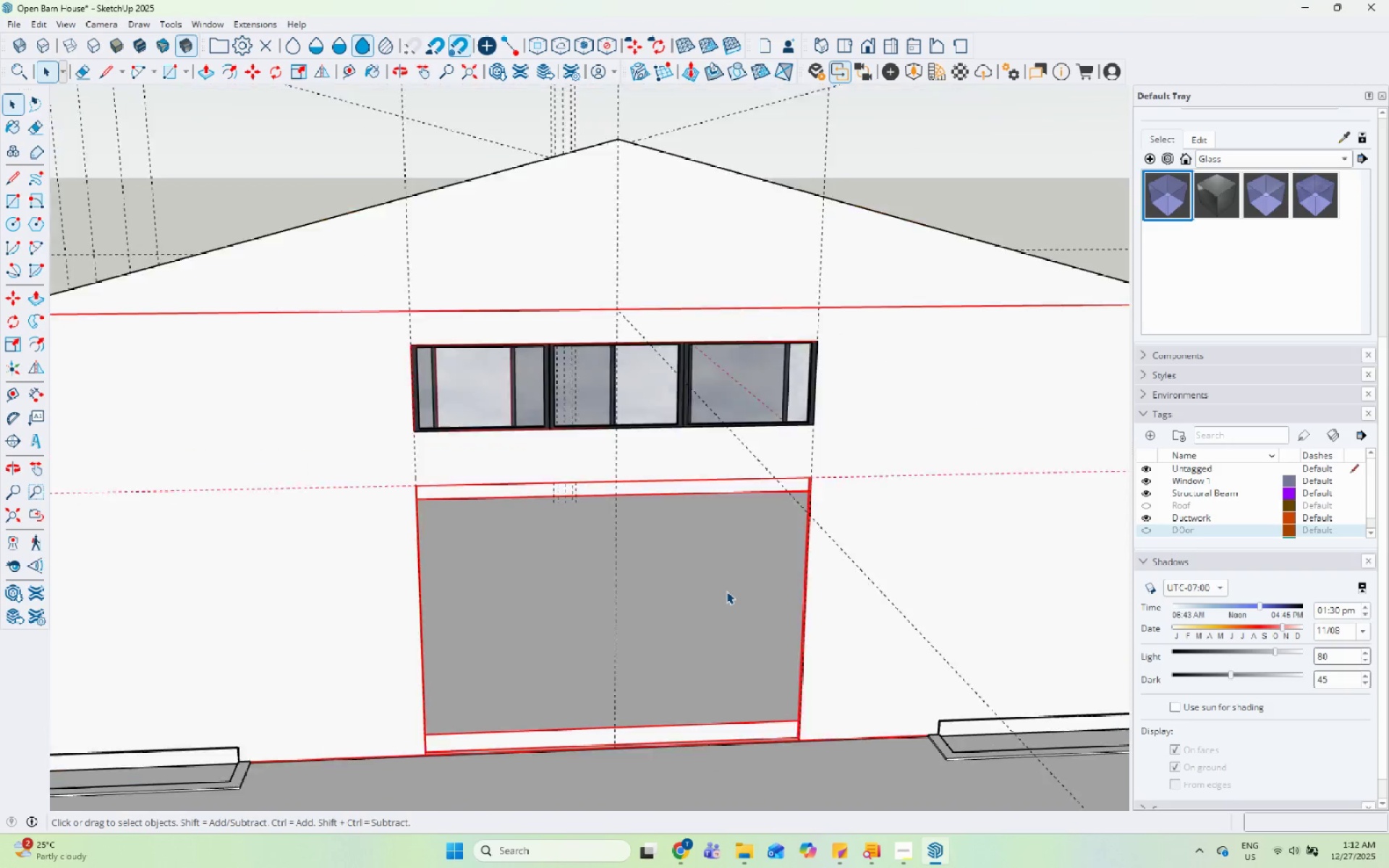 
scroll: coordinate [1252, 720], scroll_direction: down, amount: 10.0
 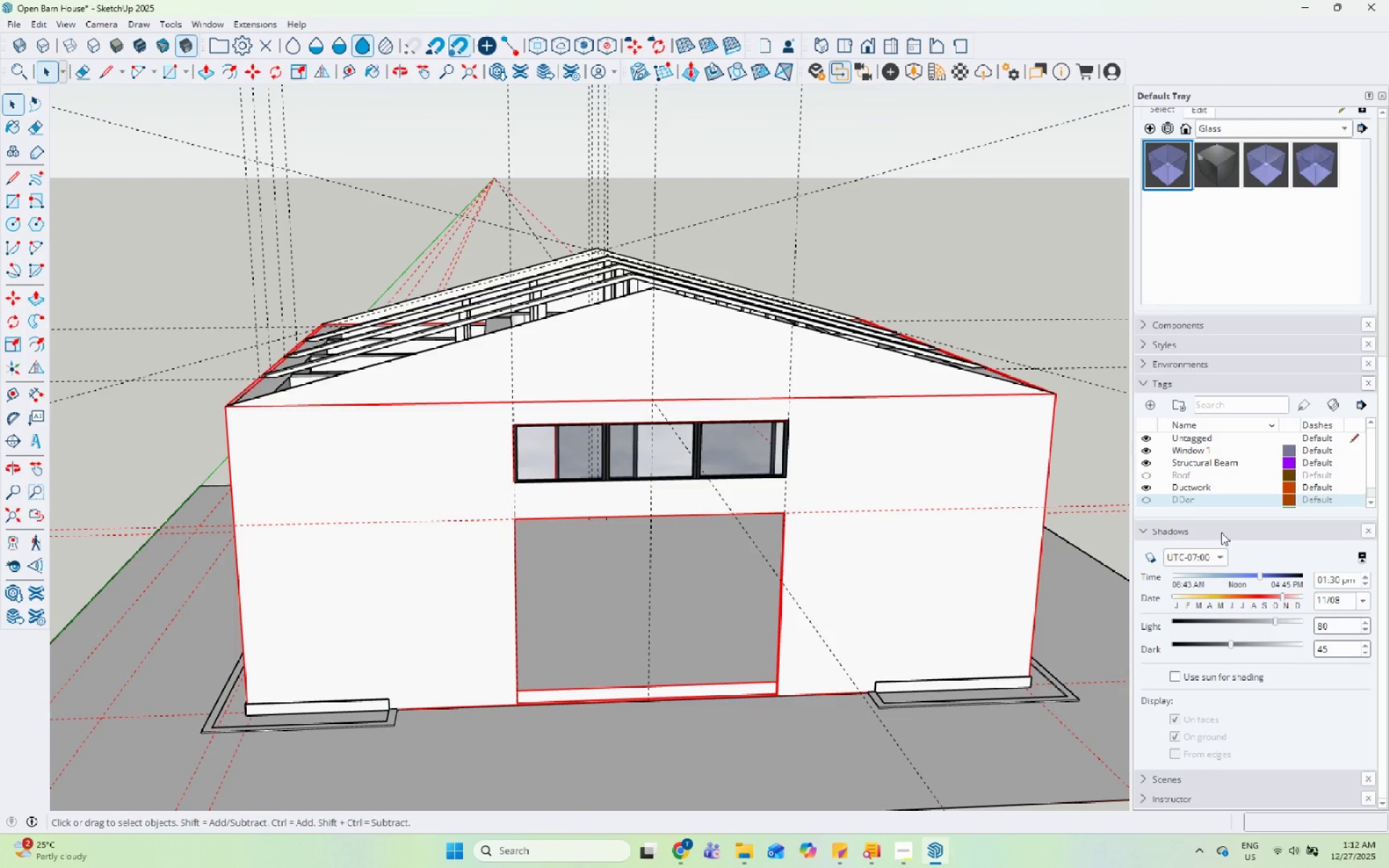 
scroll: coordinate [1222, 525], scroll_direction: up, amount: 1.0
 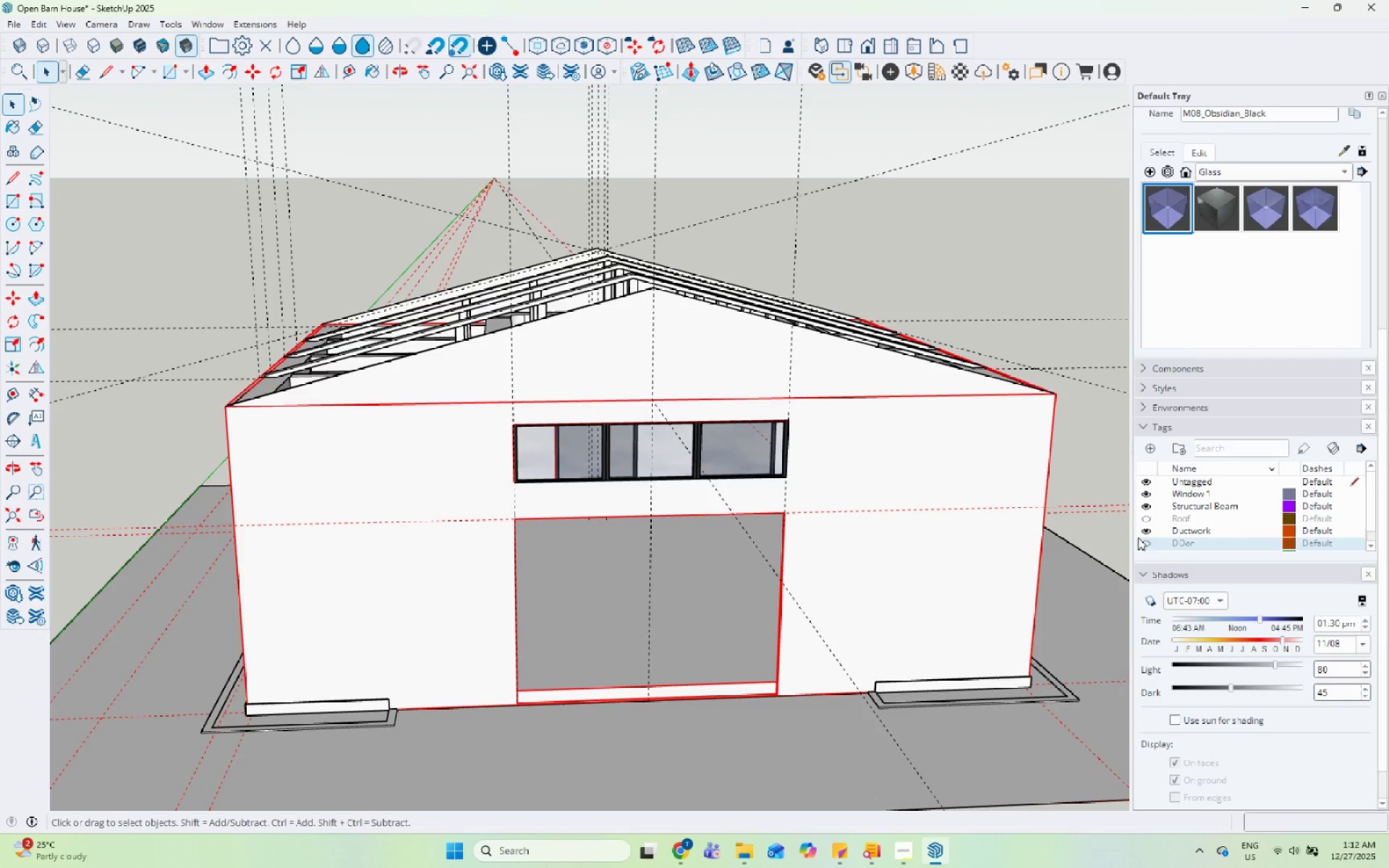 
right_click([915, 548])
 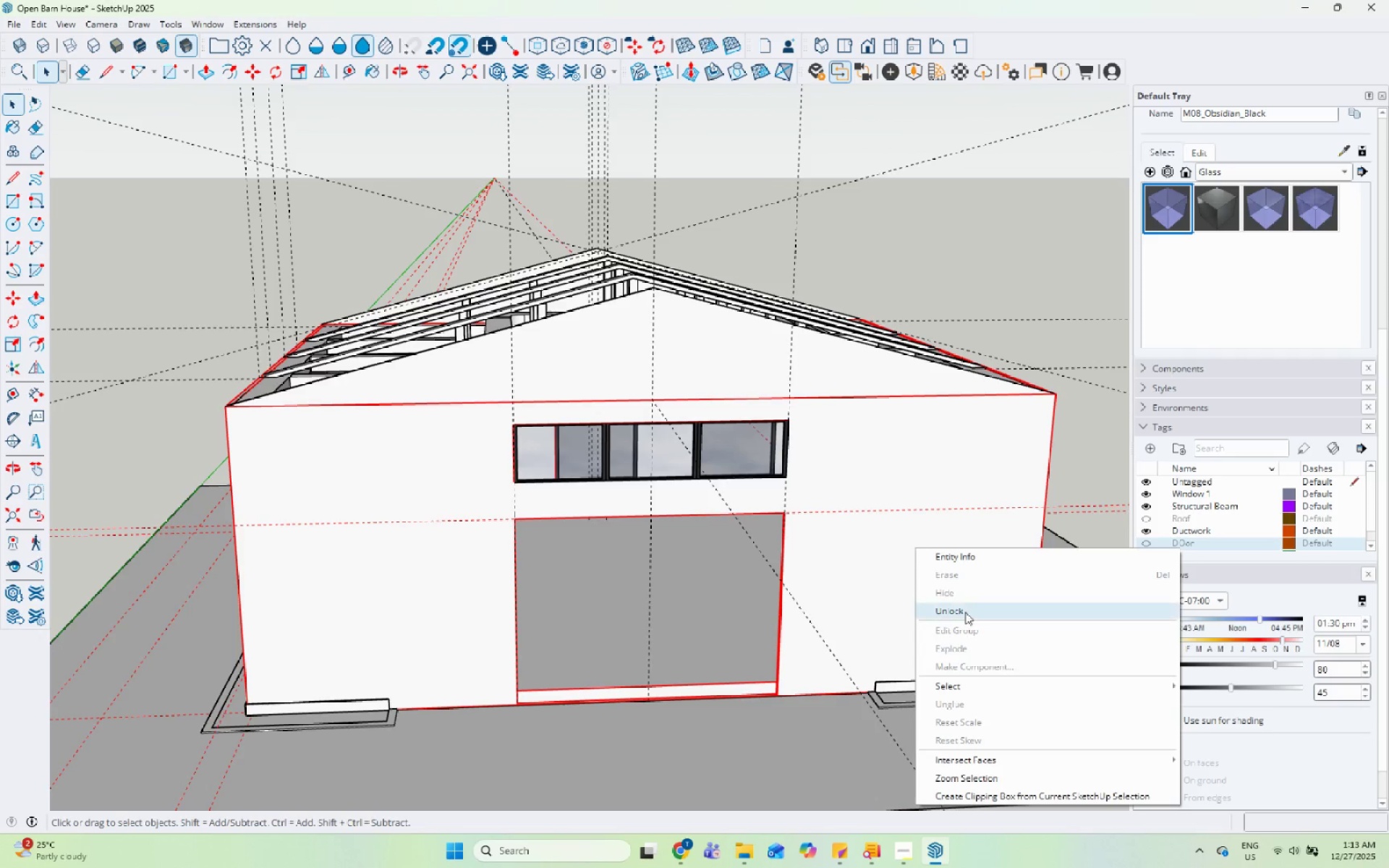 
left_click([965, 612])
 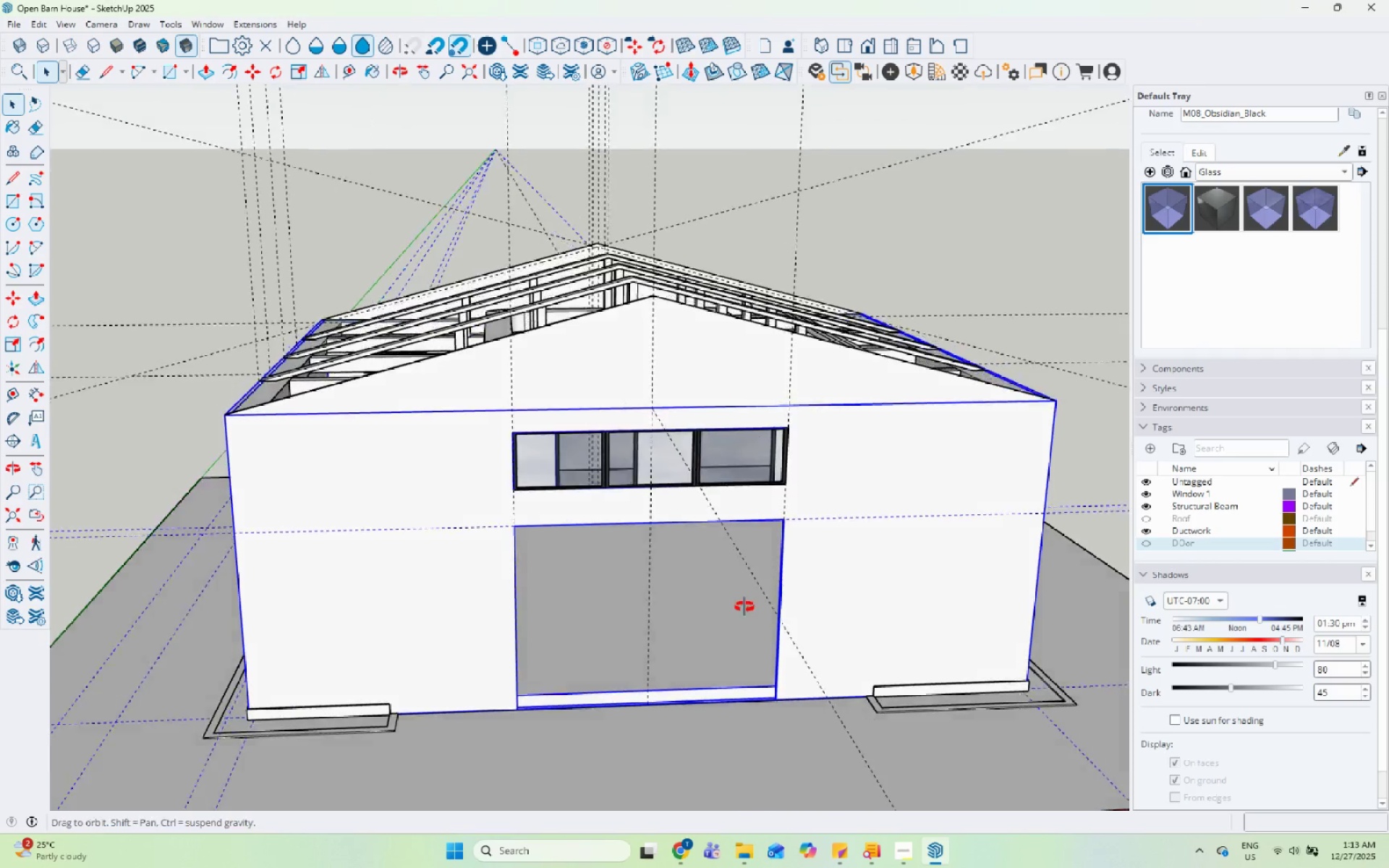 
key(Space)
 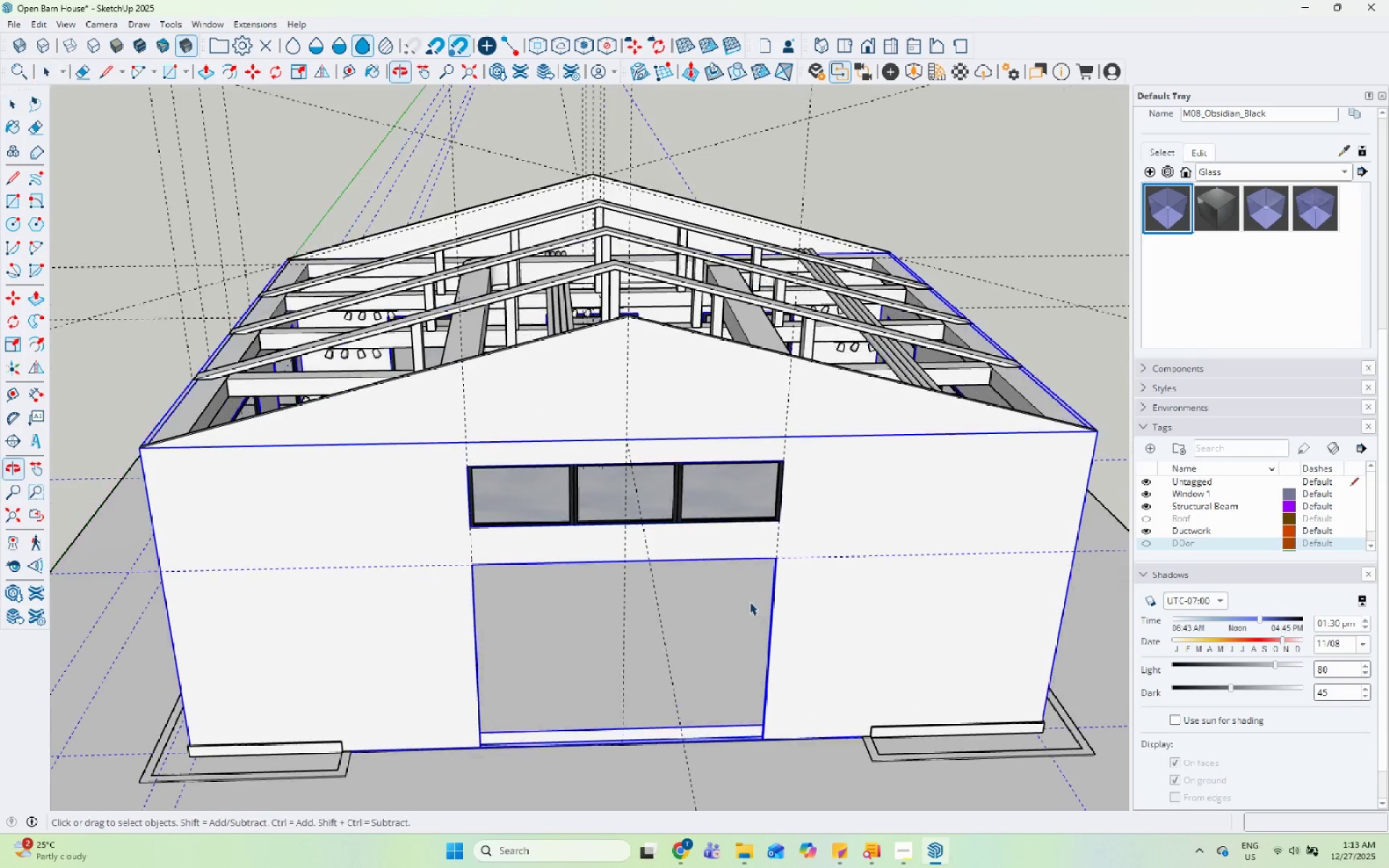 
scroll: coordinate [193, 294], scroll_direction: up, amount: 4.0
 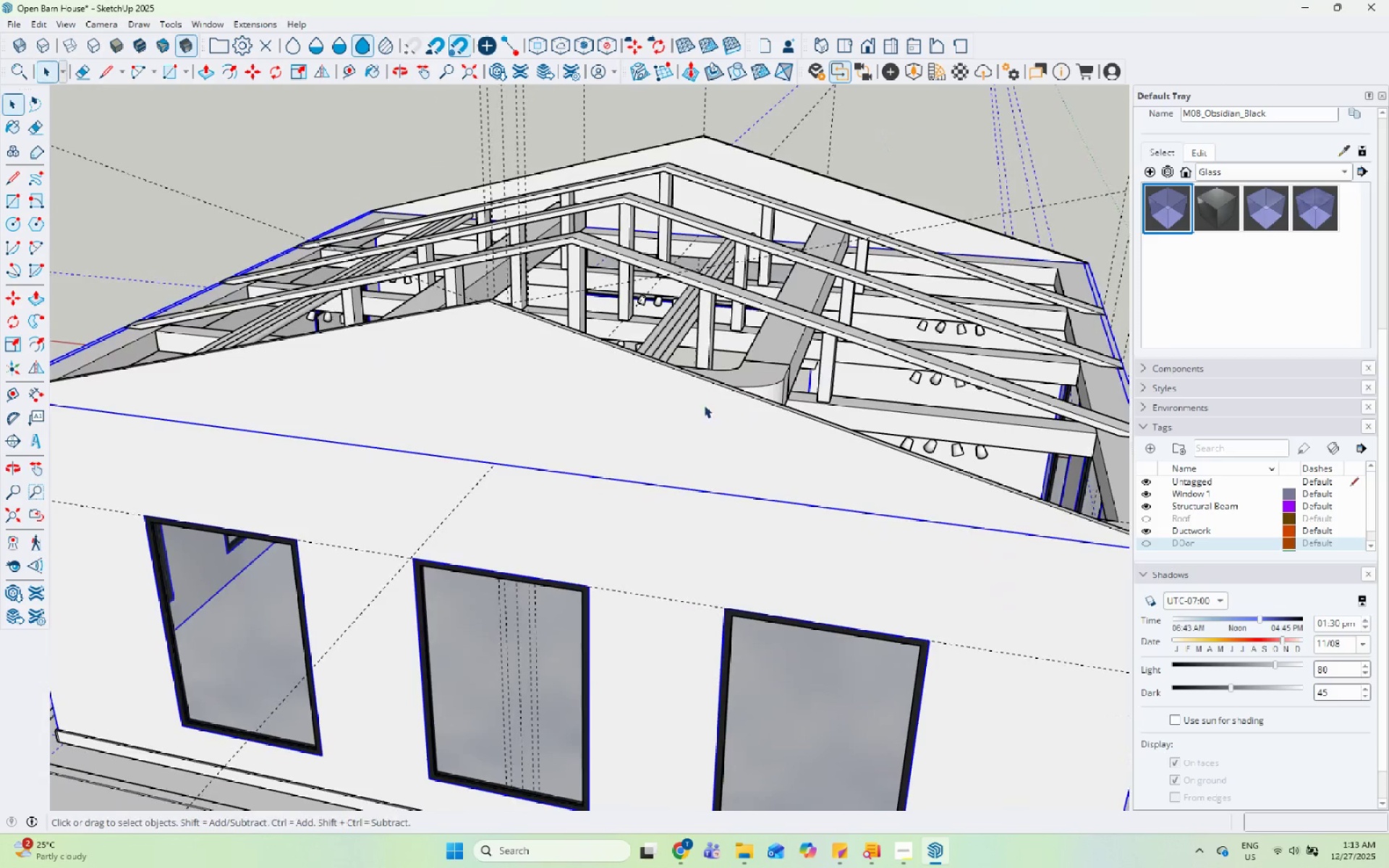 
left_click([700, 405])
 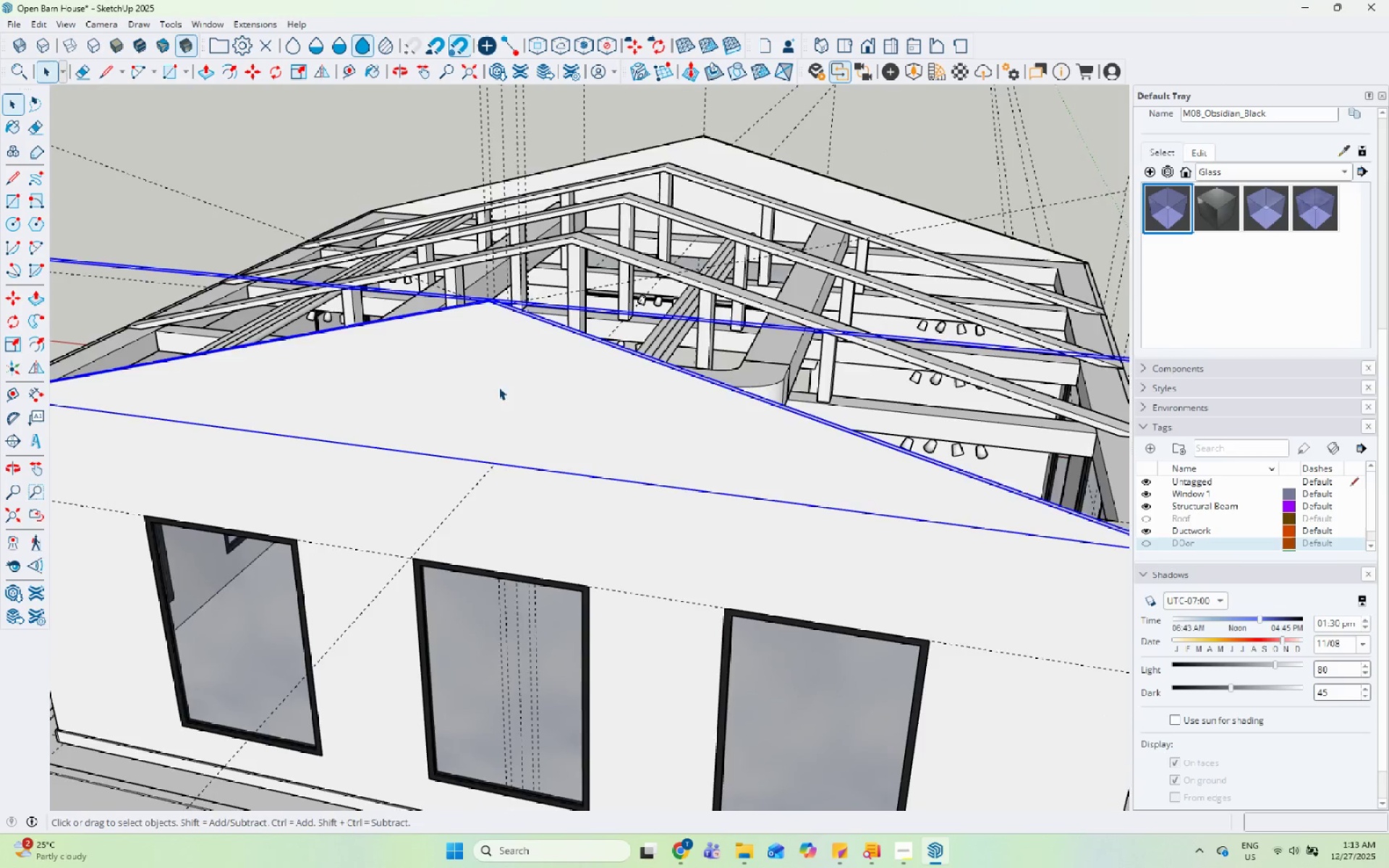 
scroll: coordinate [202, 302], scroll_direction: down, amount: 5.0
 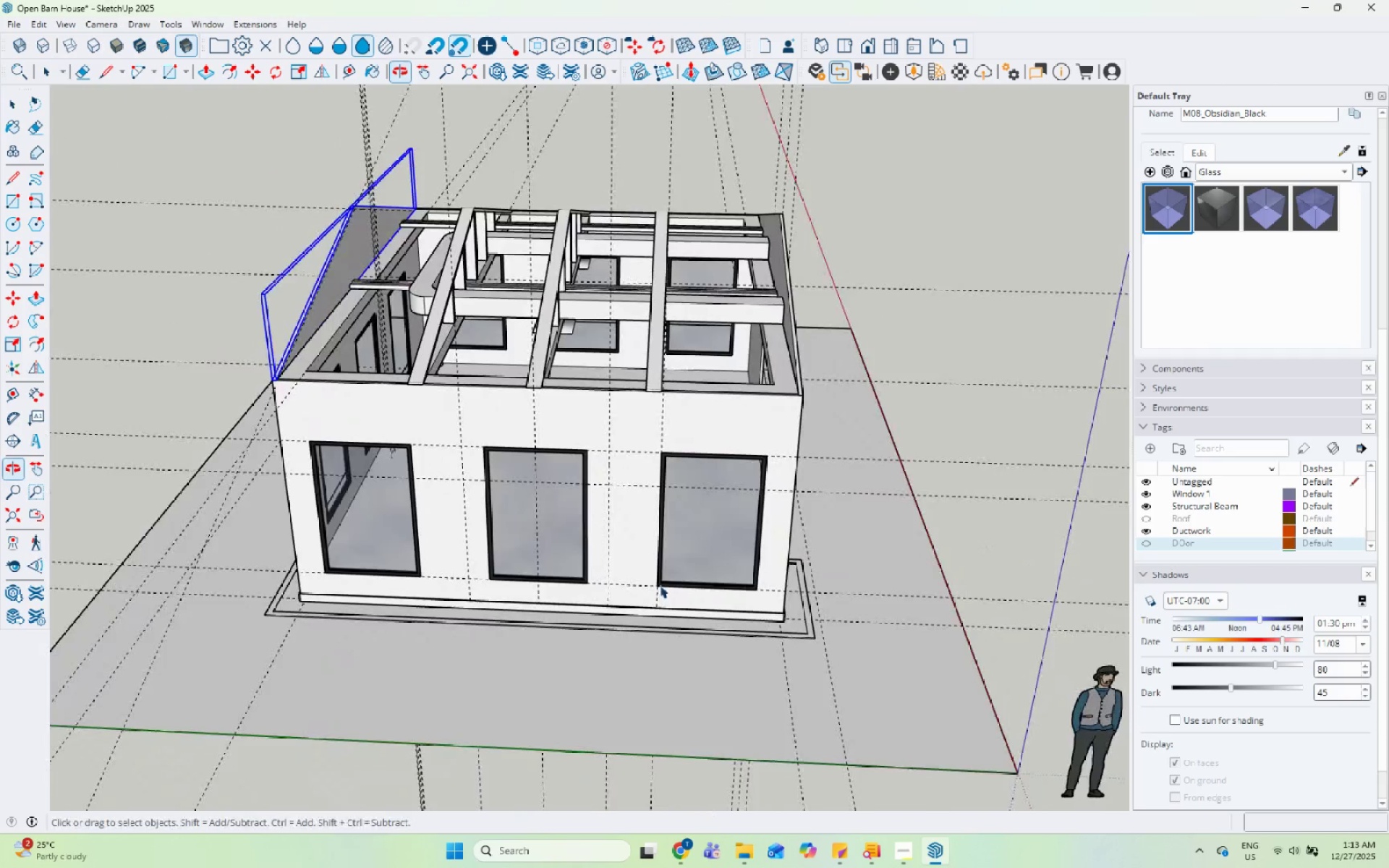 
scroll: coordinate [797, 398], scroll_direction: up, amount: 2.0
 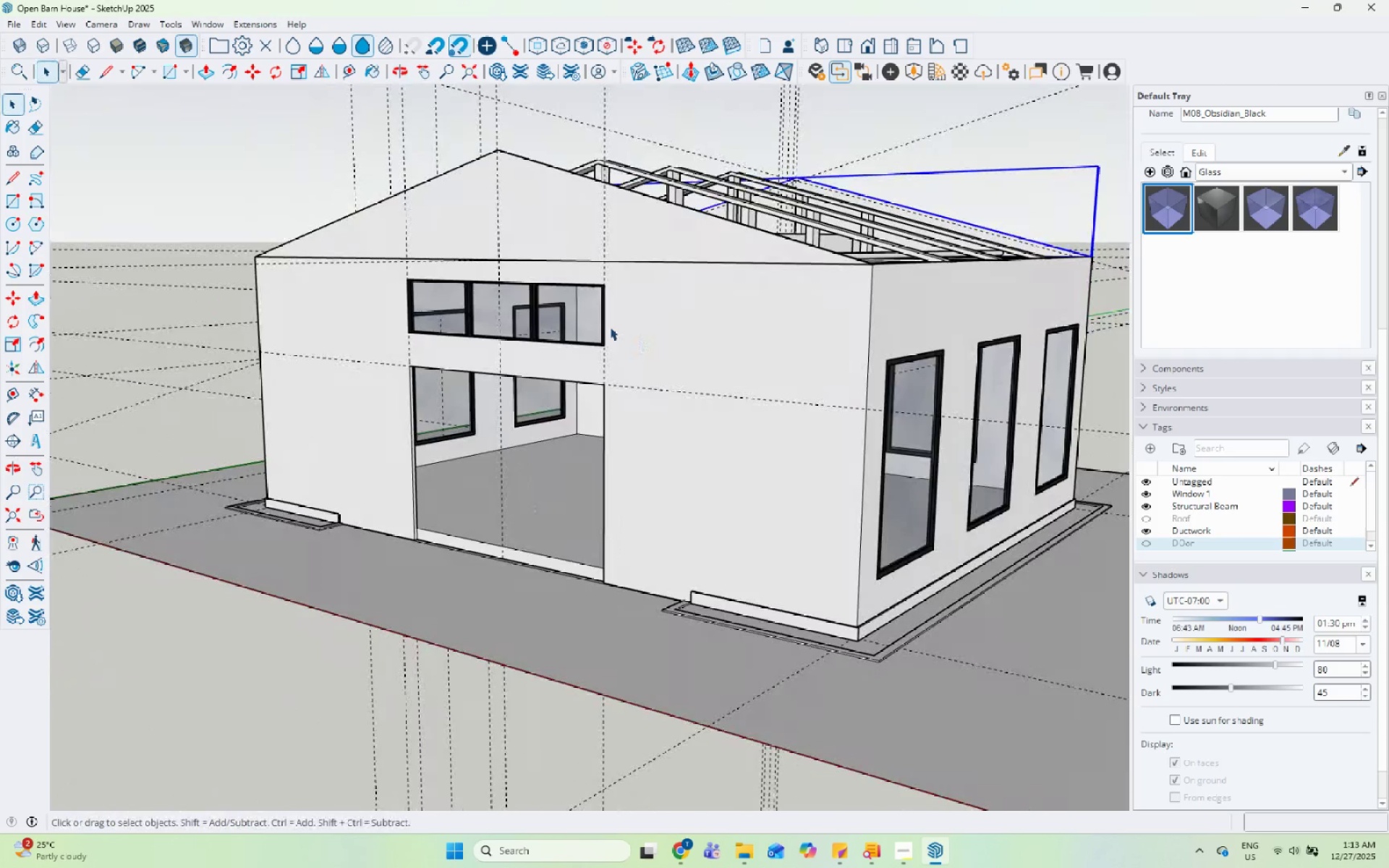 
scroll: coordinate [487, 370], scroll_direction: none, amount: 0.0
 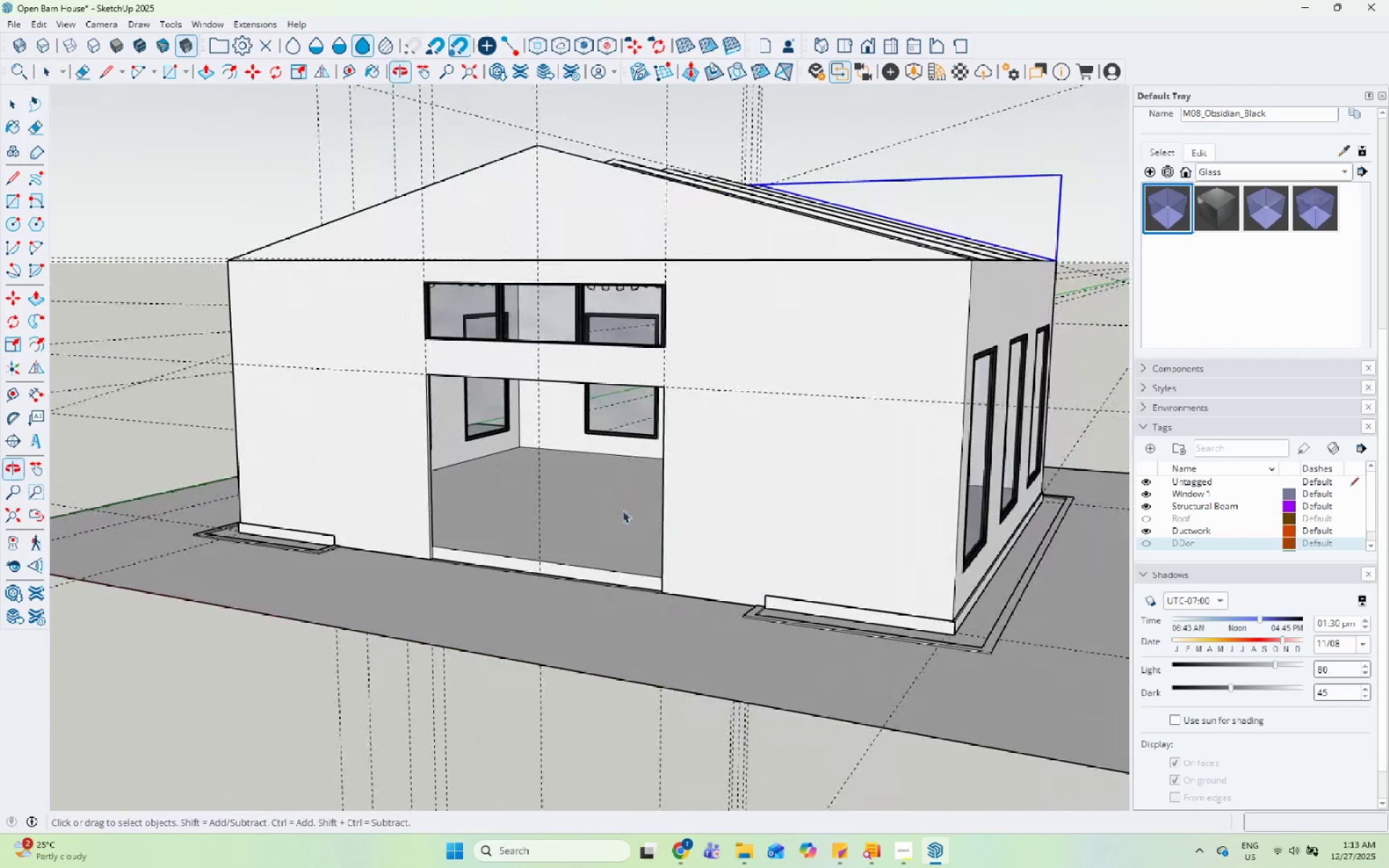 
double_click([607, 510])
 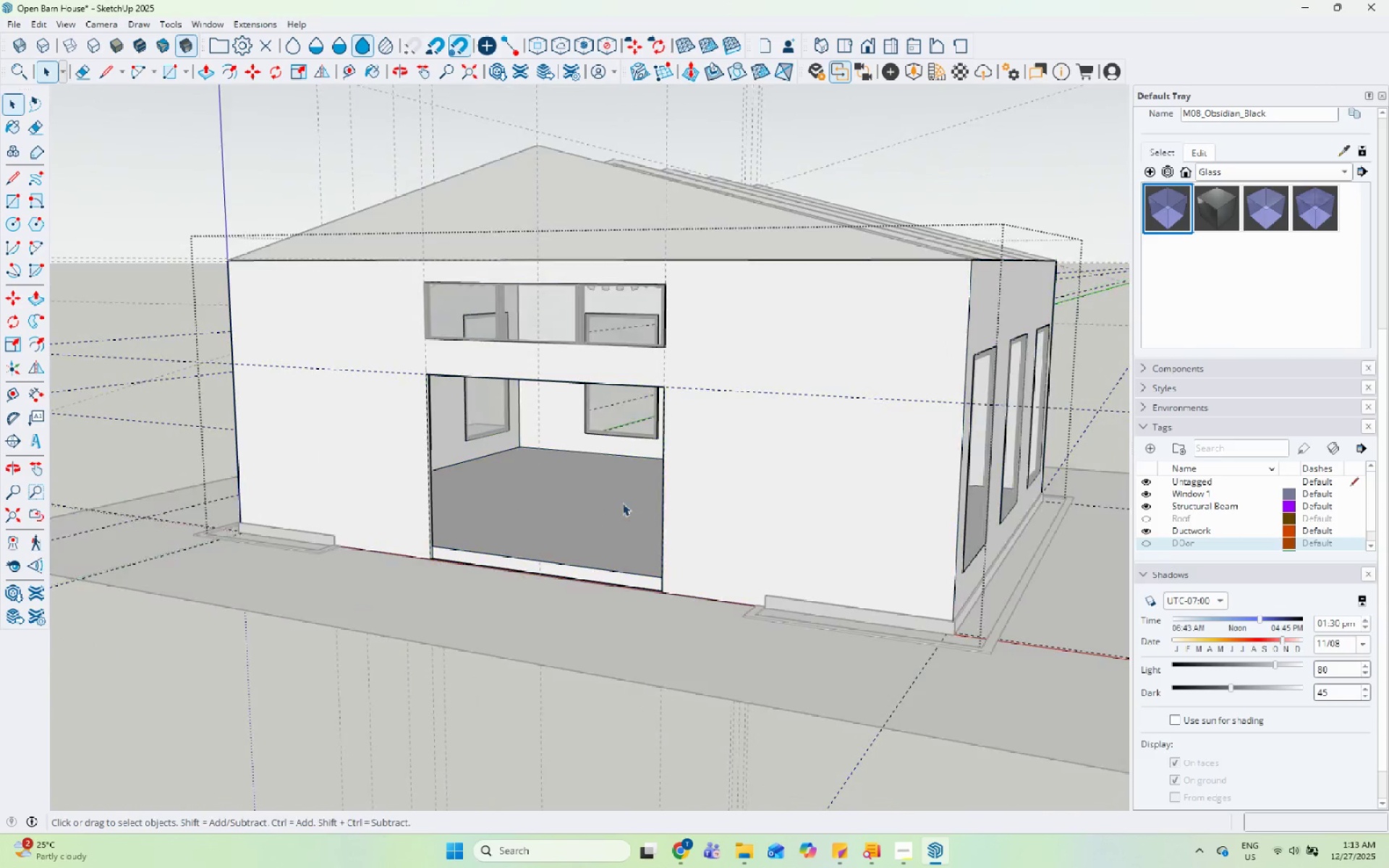 
triple_click([622, 503])
 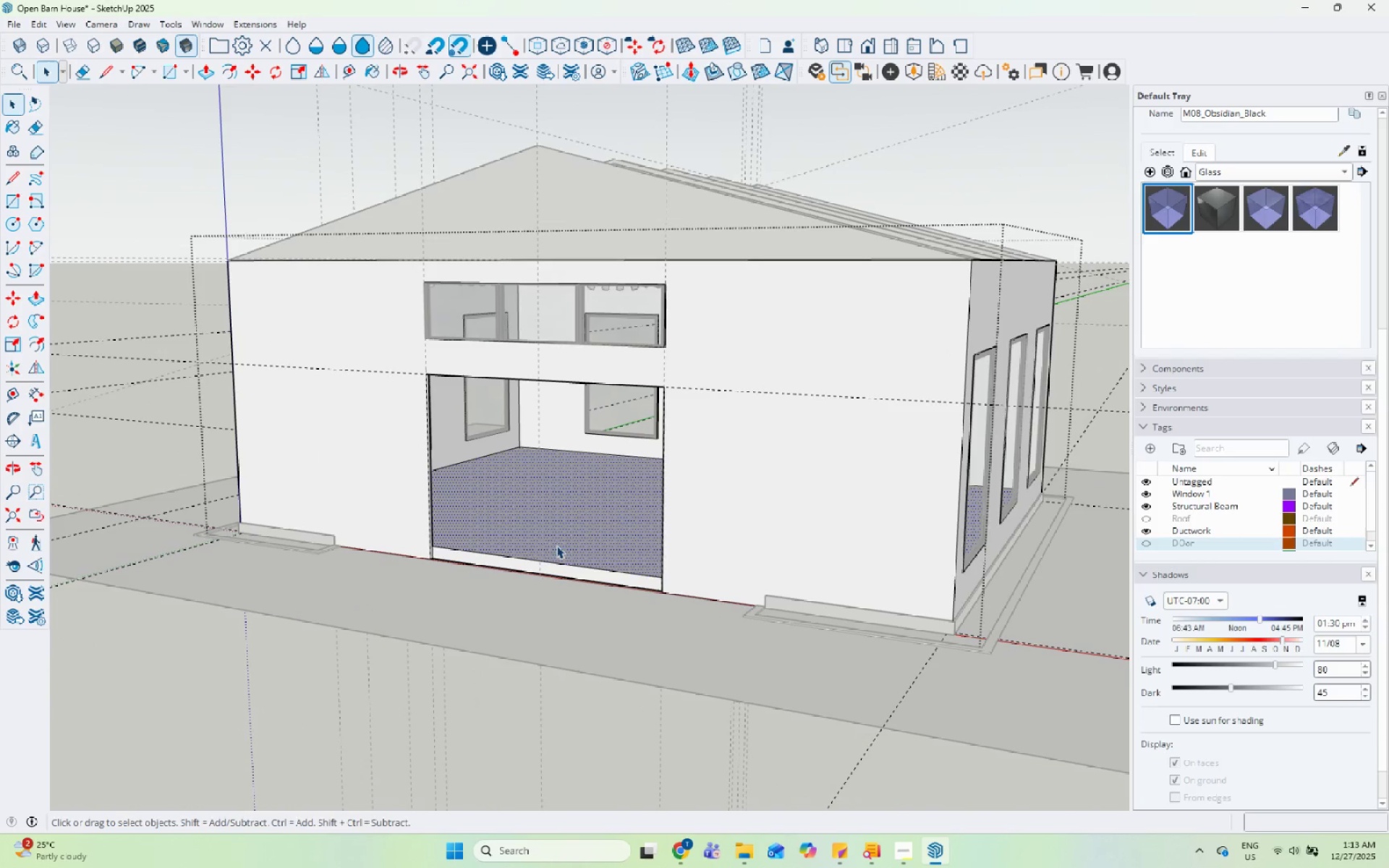 
scroll: coordinate [556, 545], scroll_direction: up, amount: 6.0
 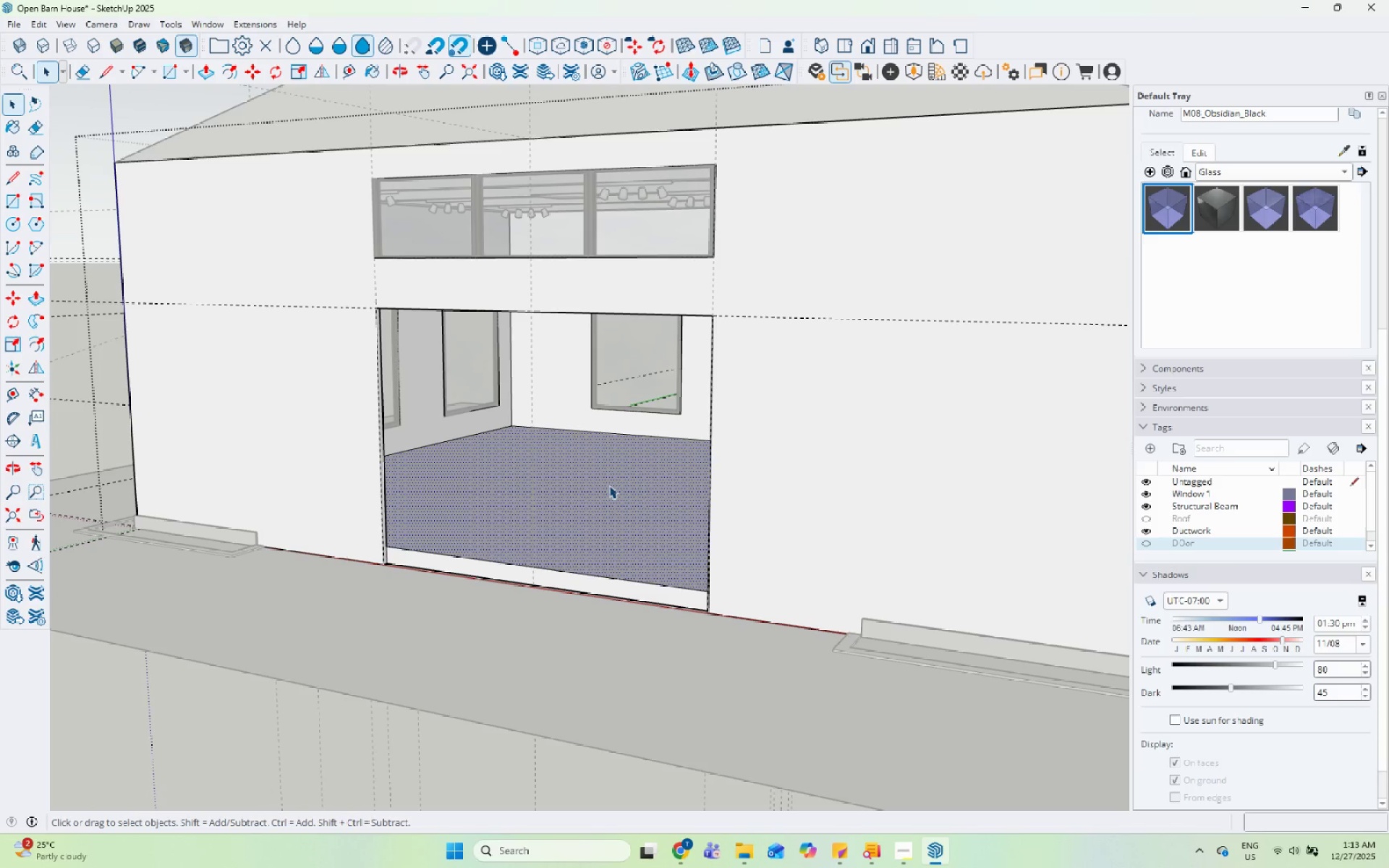 
key(P)
 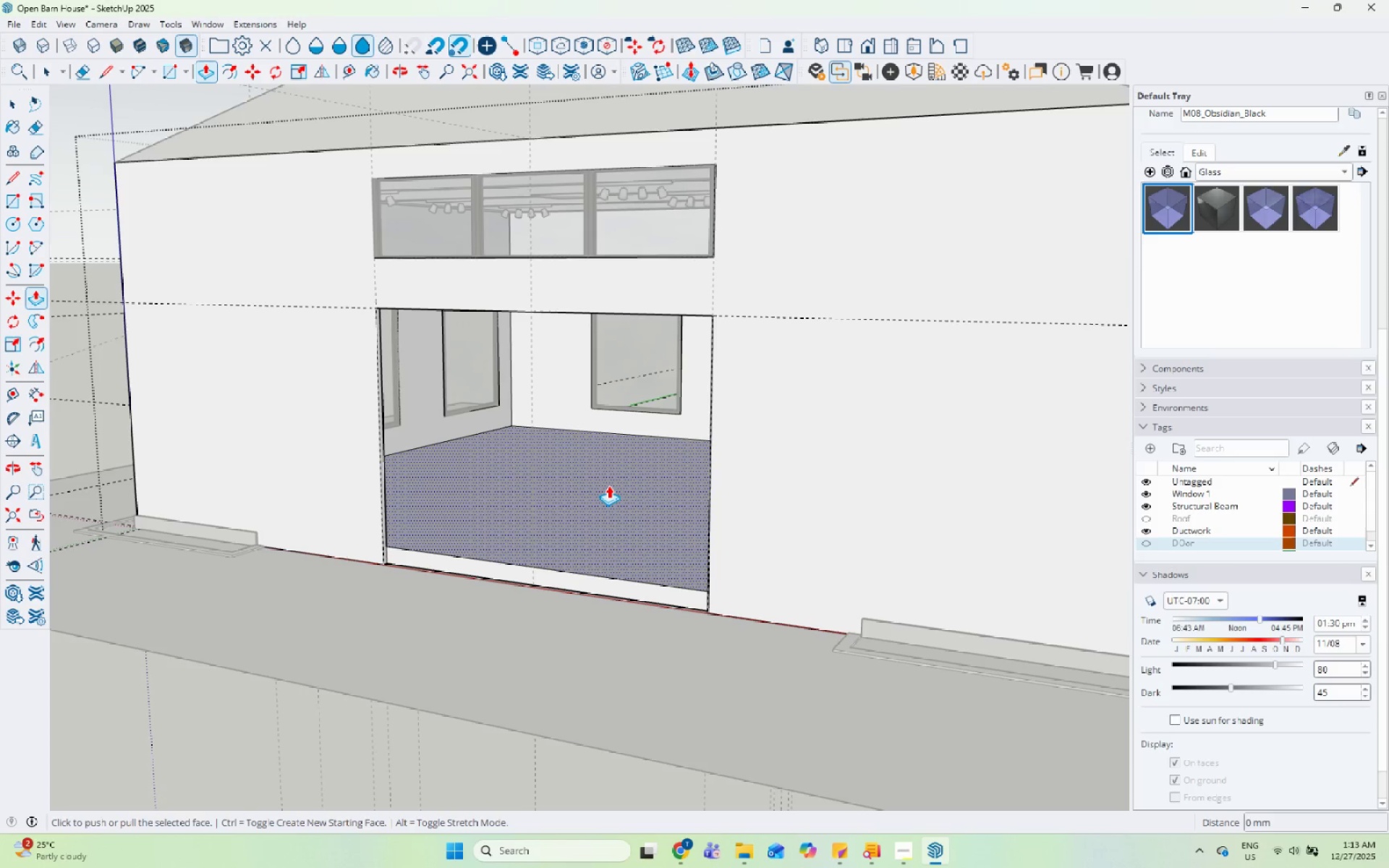 
left_click([608, 485])
 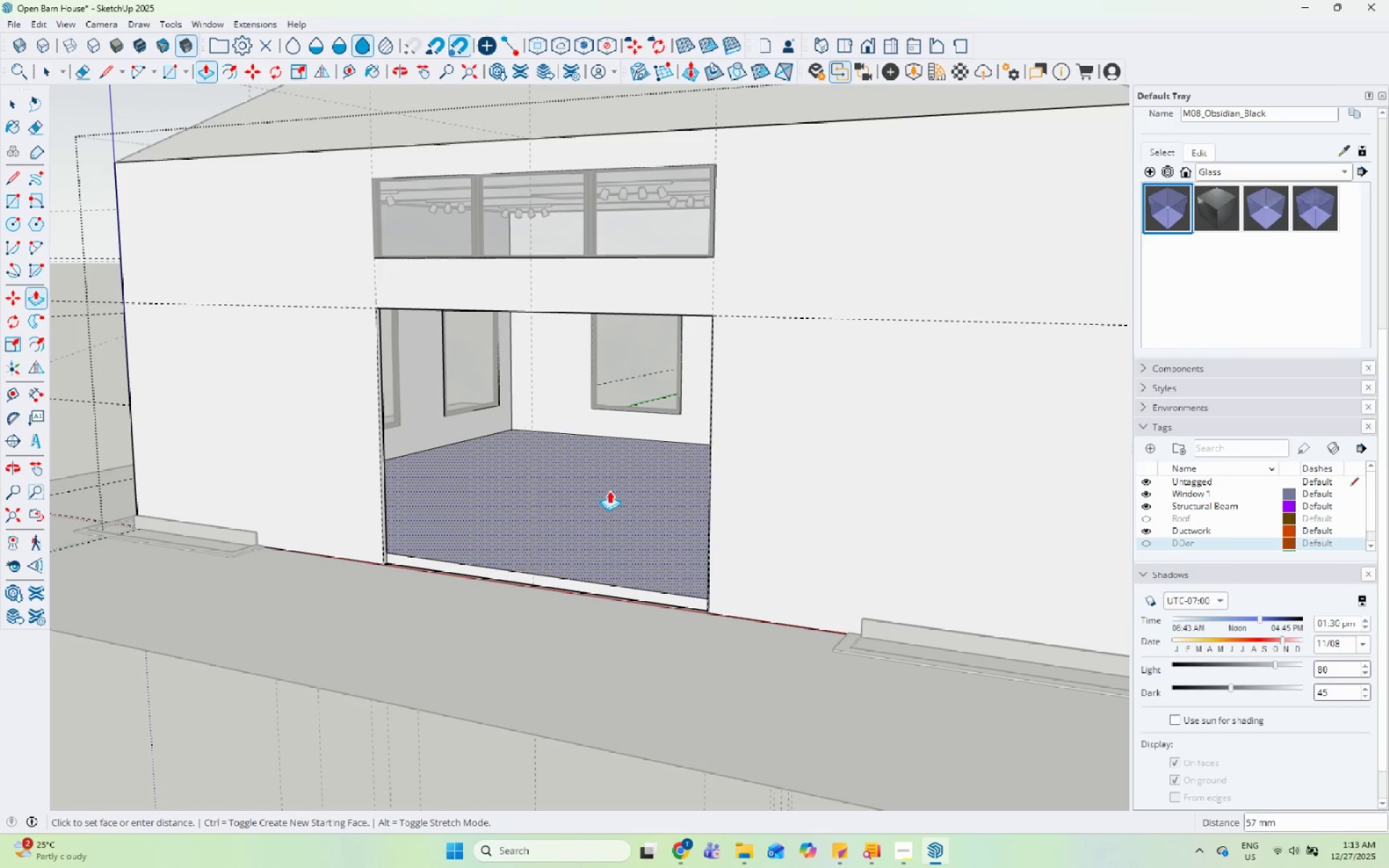 
left_click([609, 492])
 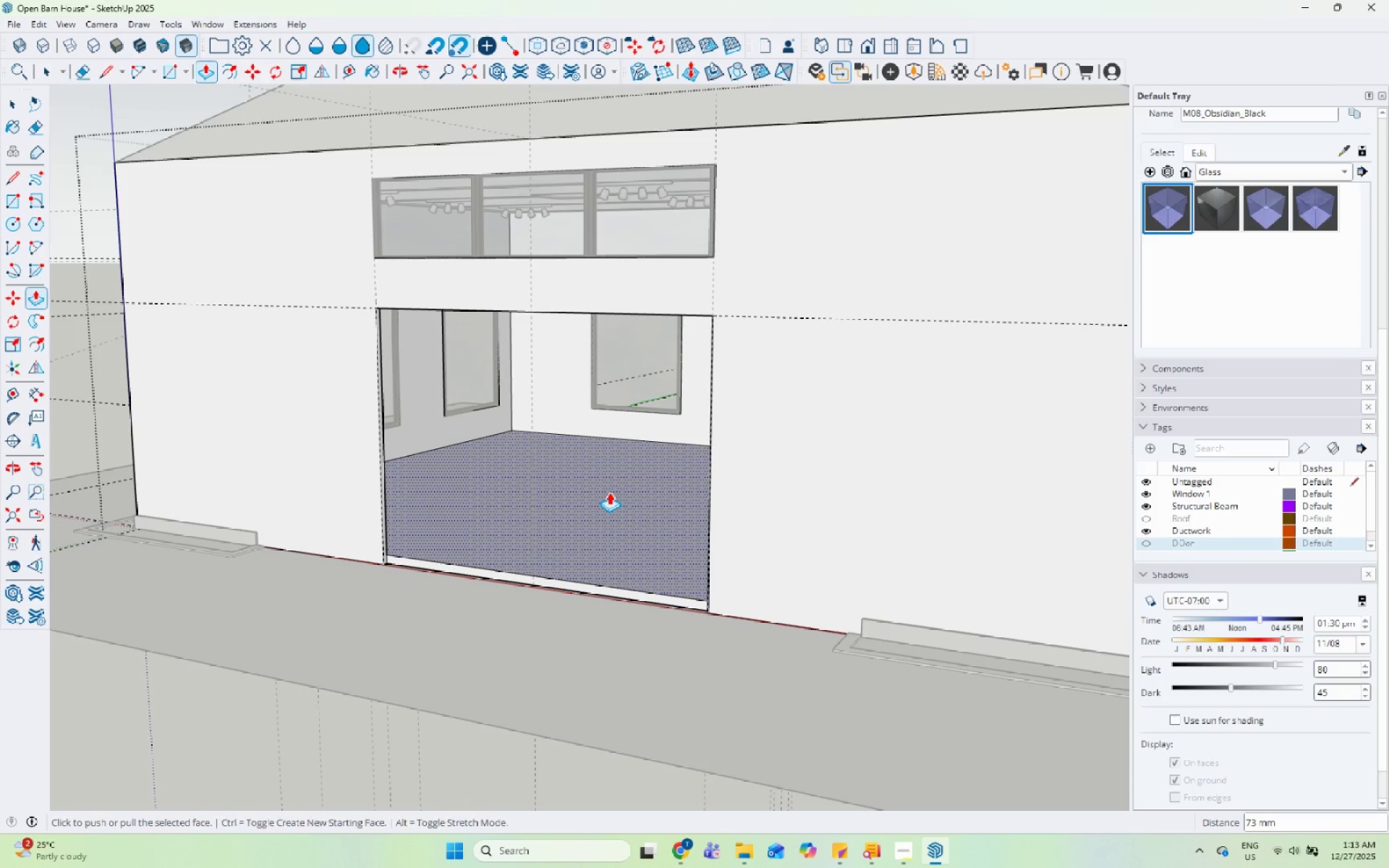 
key(Space)
 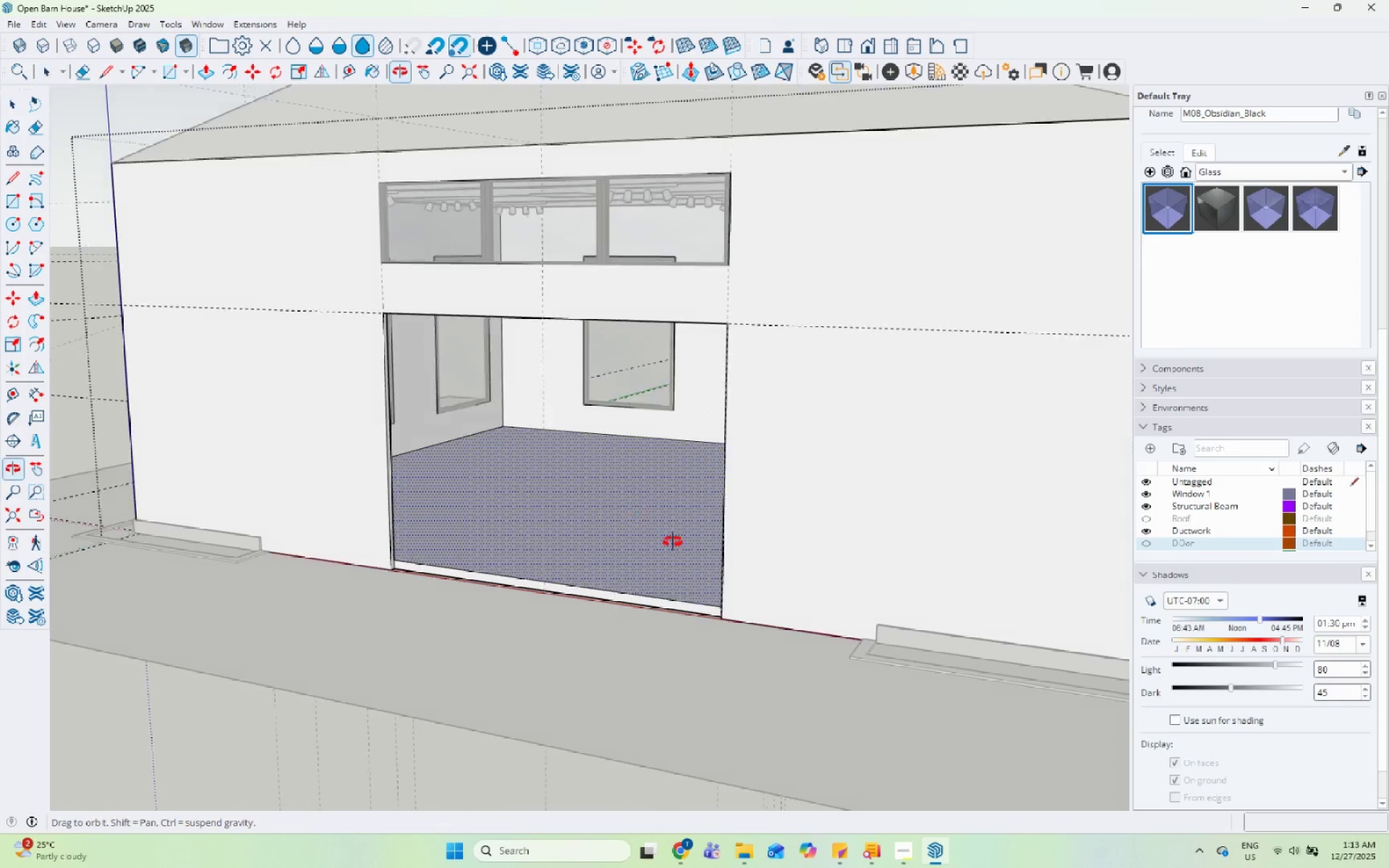 
key(Space)
 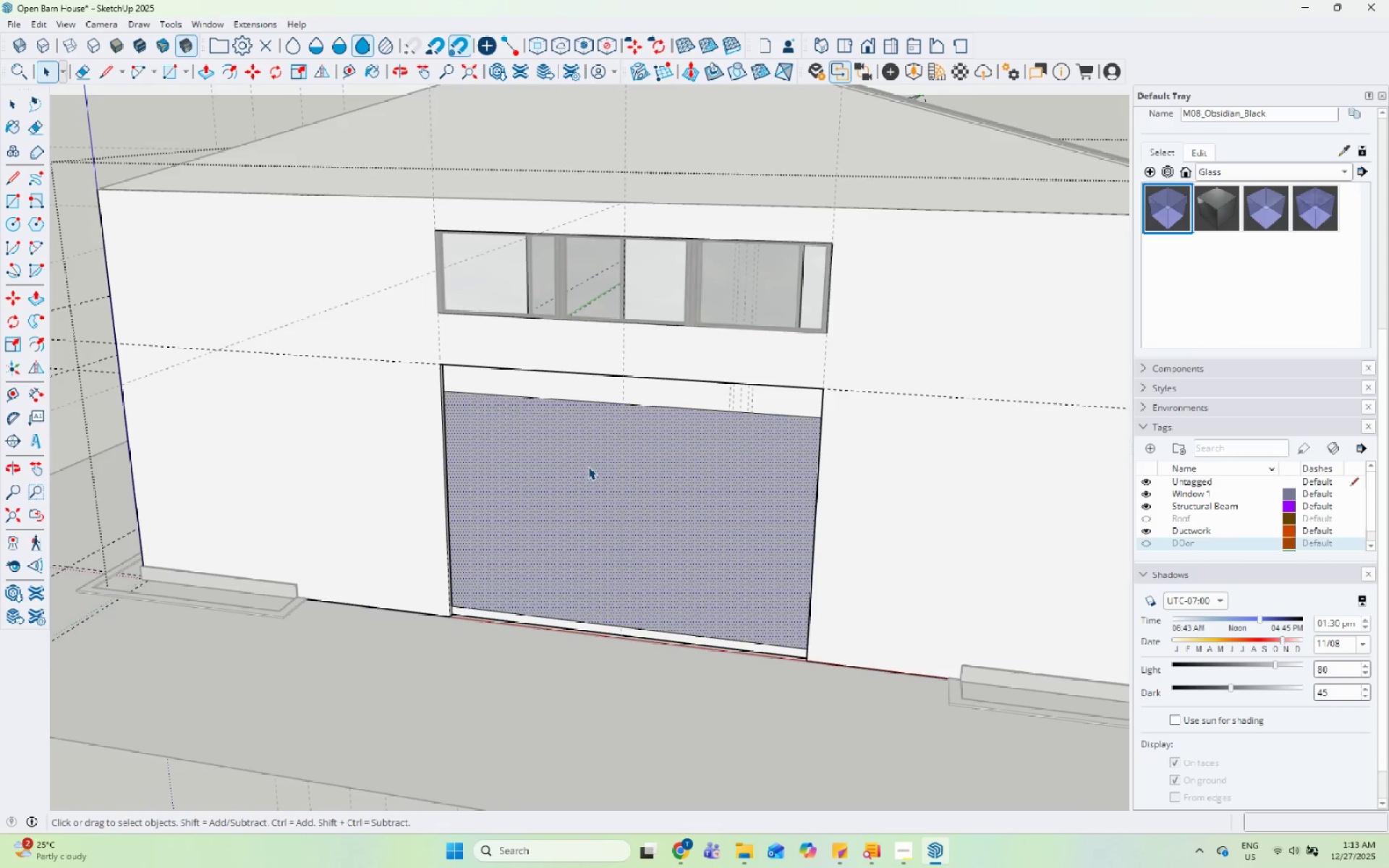 
double_click([581, 452])
 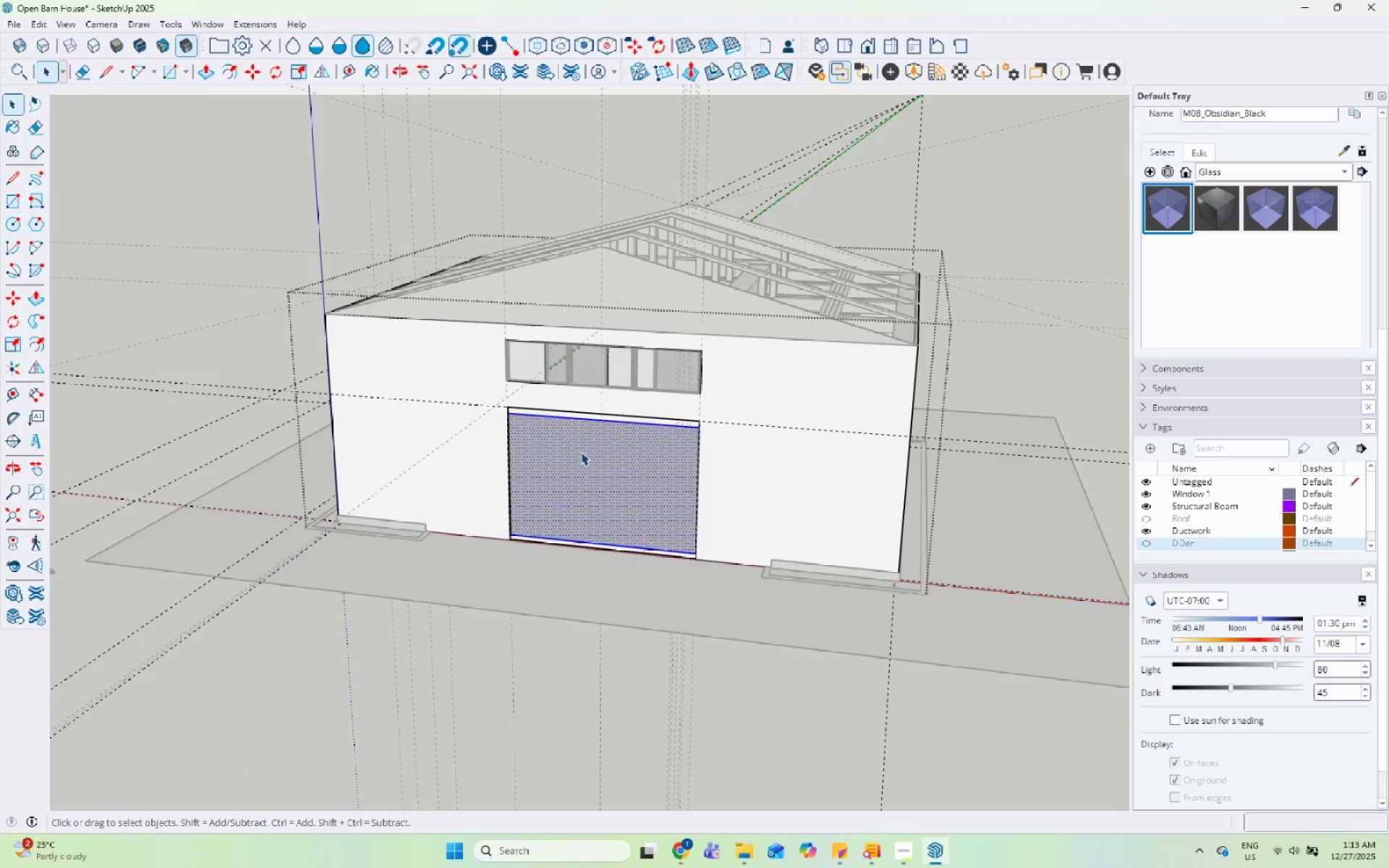 
scroll: coordinate [578, 453], scroll_direction: down, amount: 5.0
 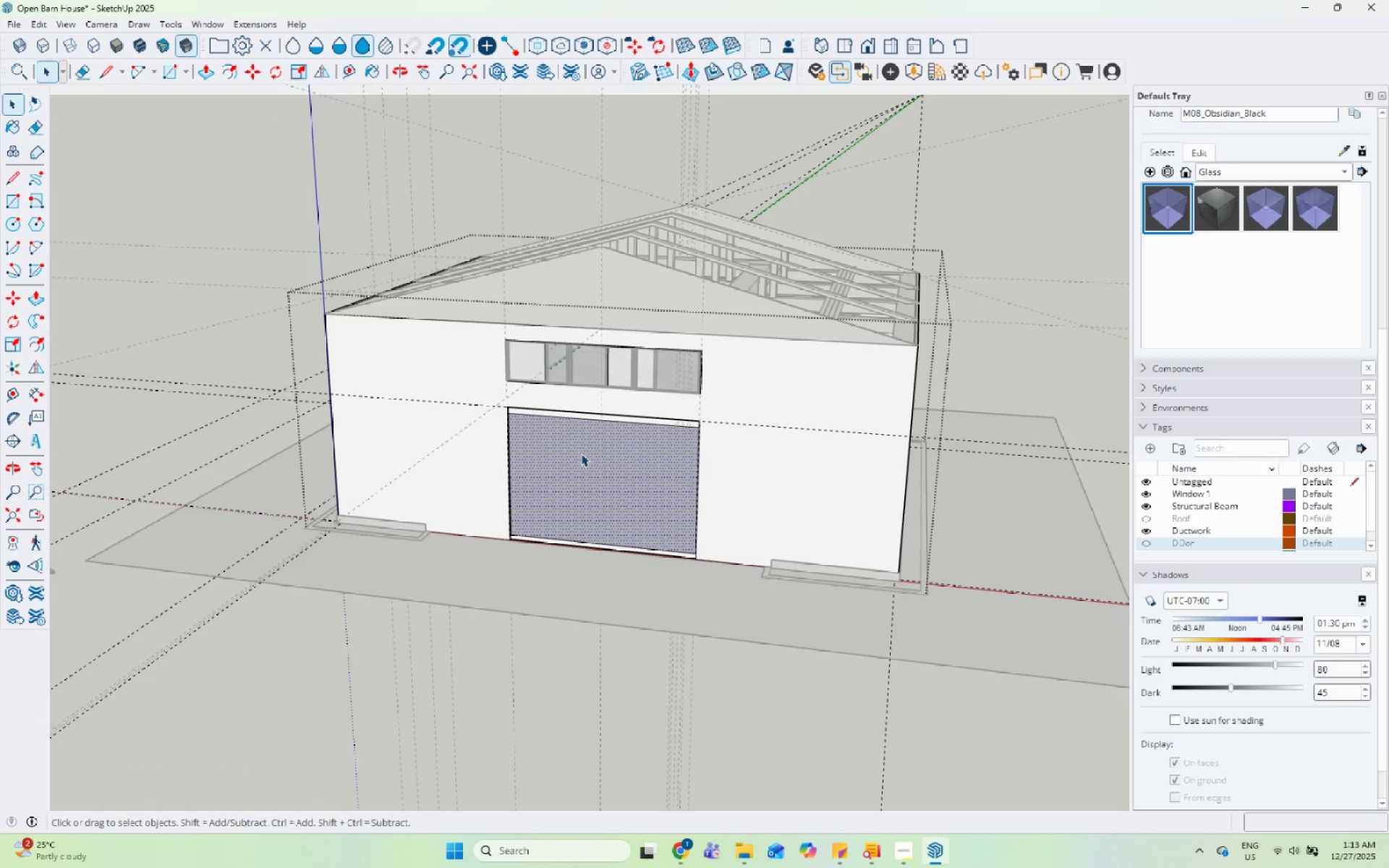 
key(Escape)
 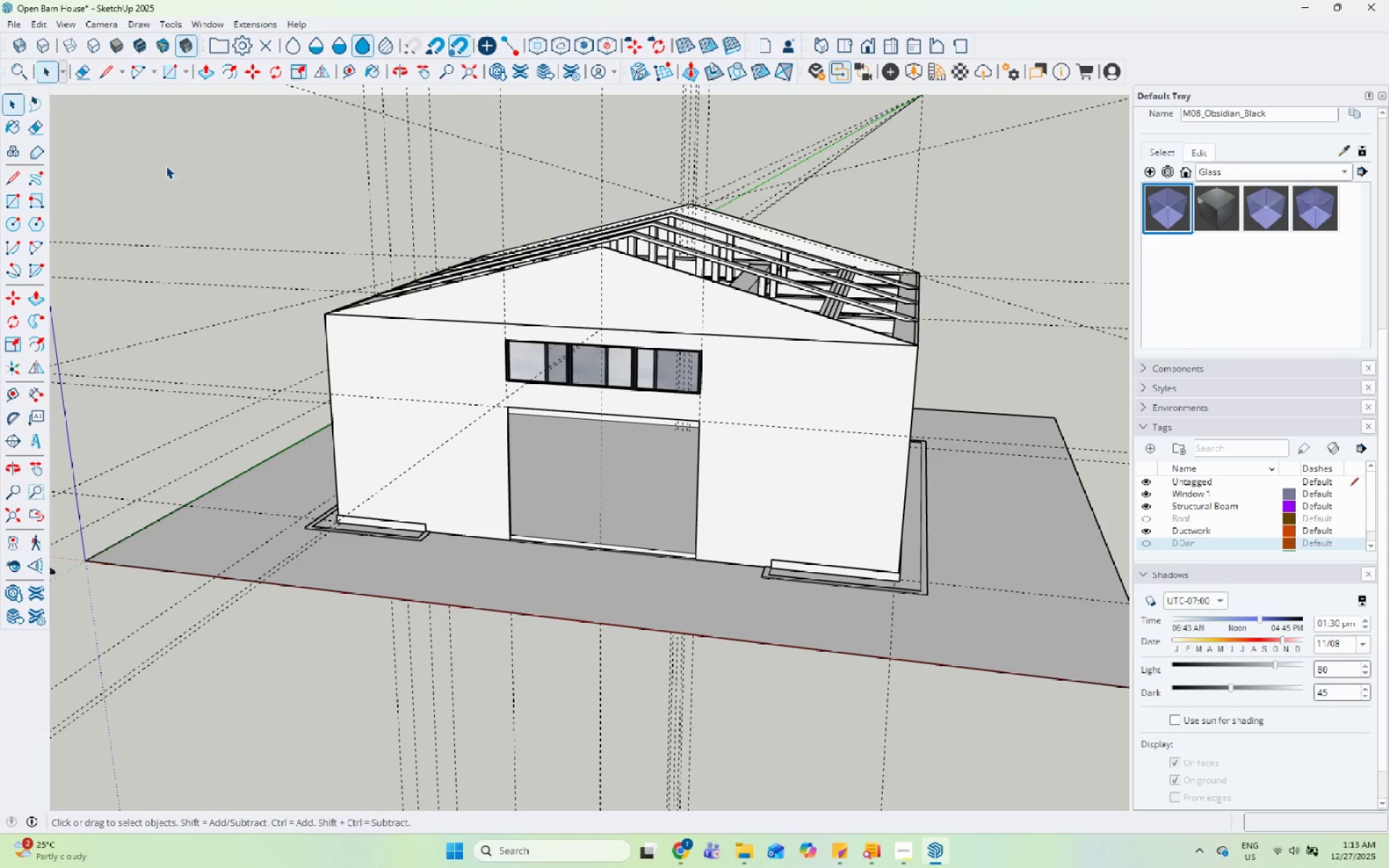 
left_click([219, 26])
 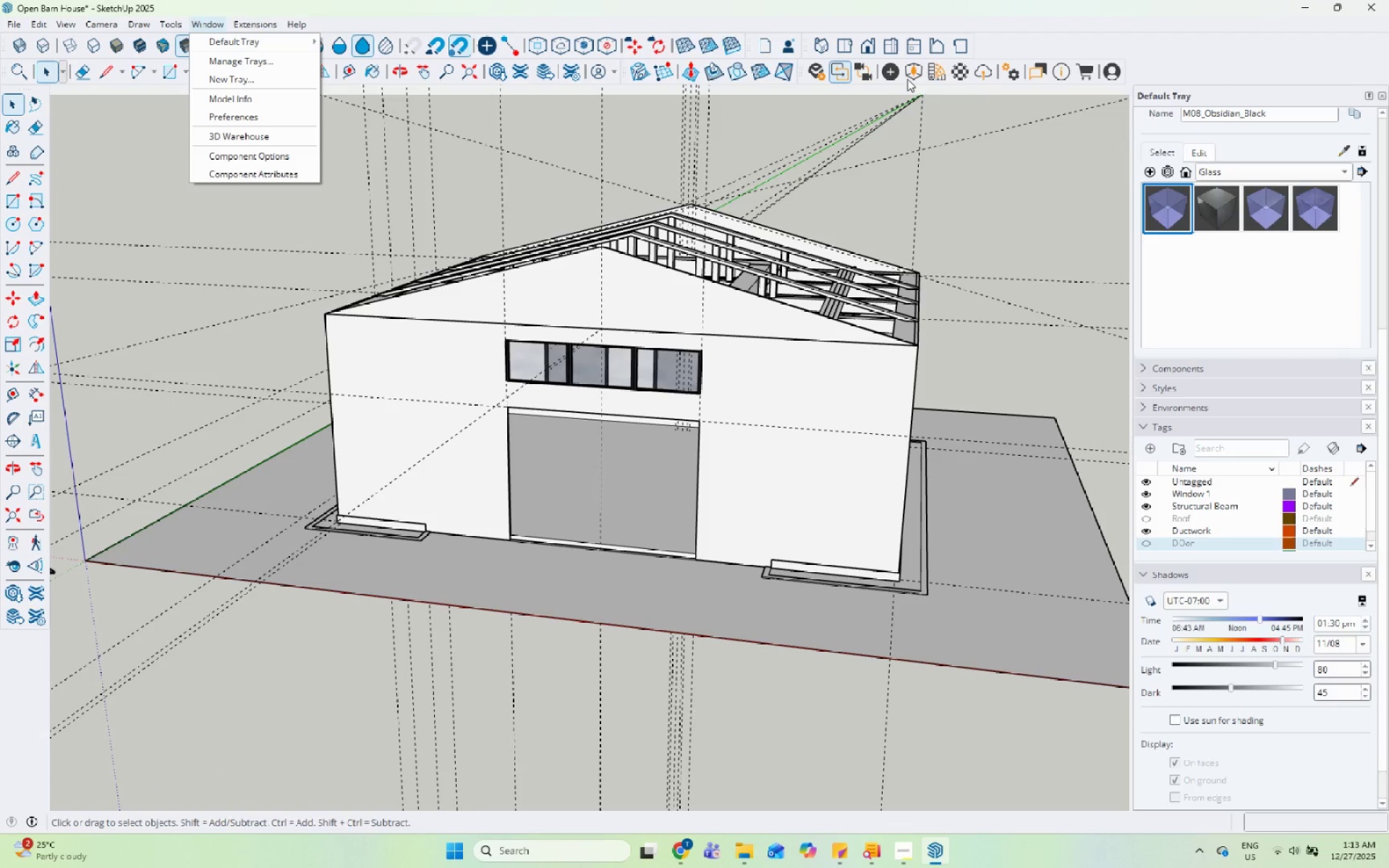 
left_click([930, 71])
 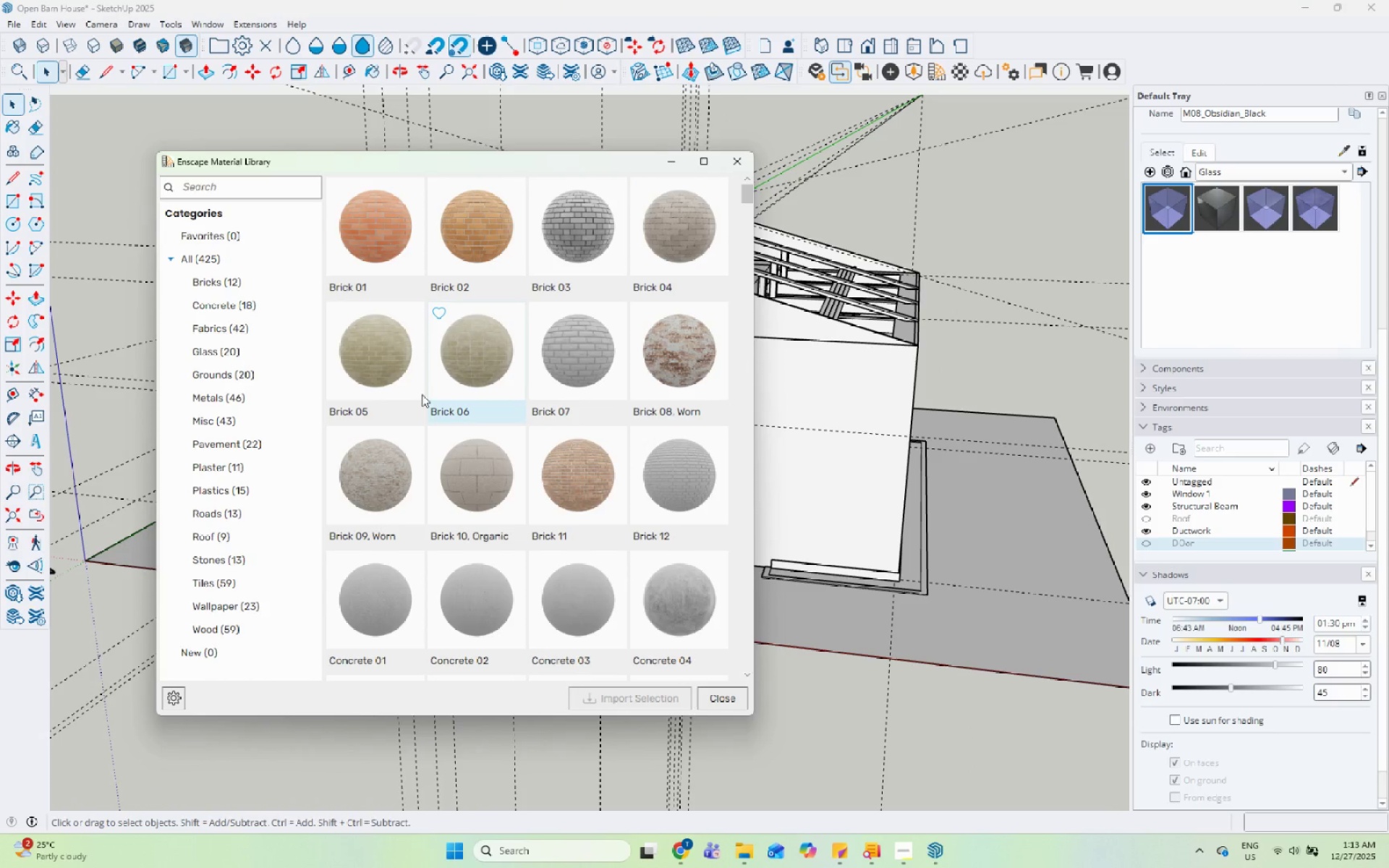 
left_click([224, 624])
 